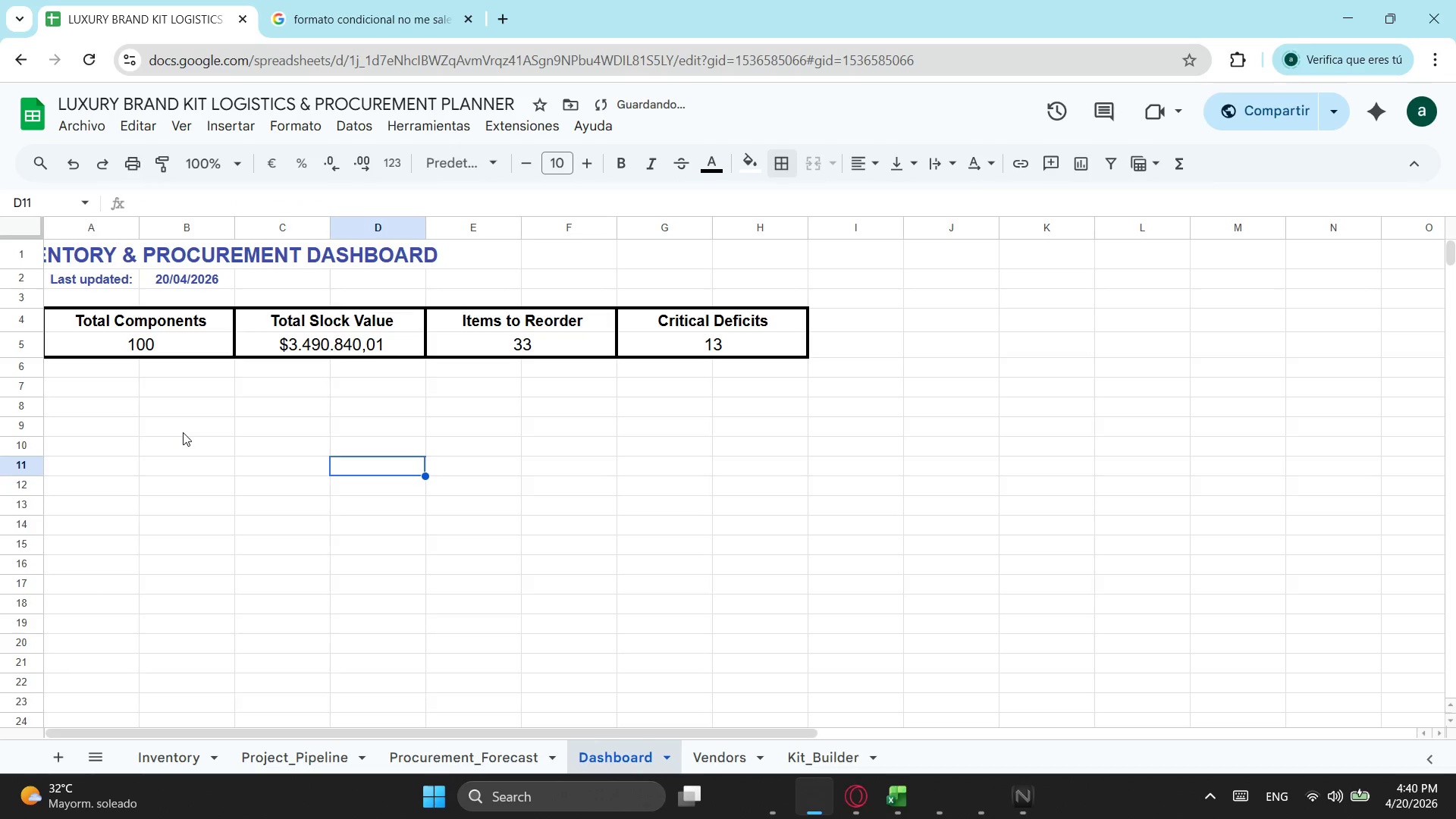 
left_click_drag(start_coordinate=[204, 322], to_coordinate=[729, 341])
 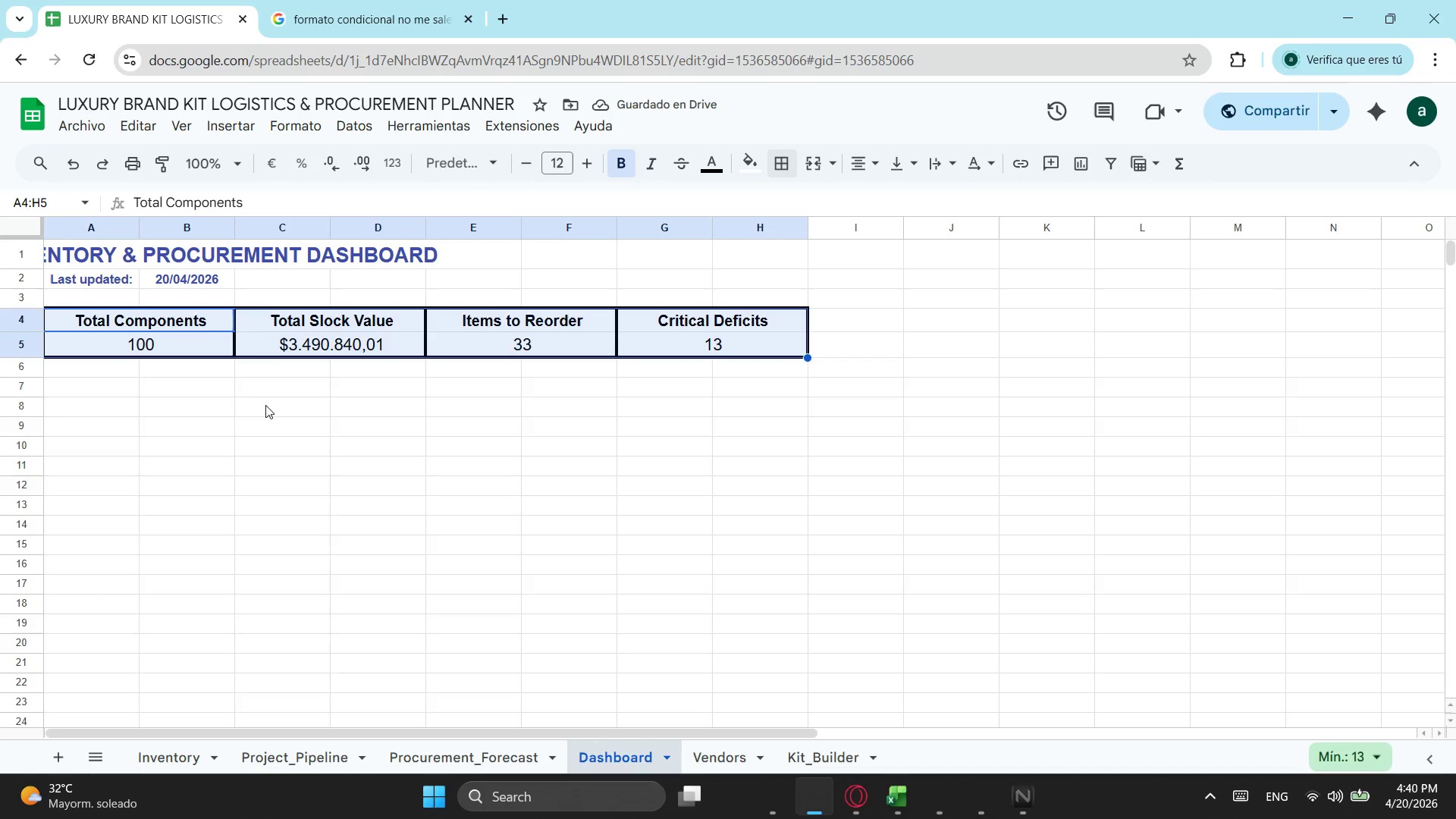 
left_click([257, 408])
 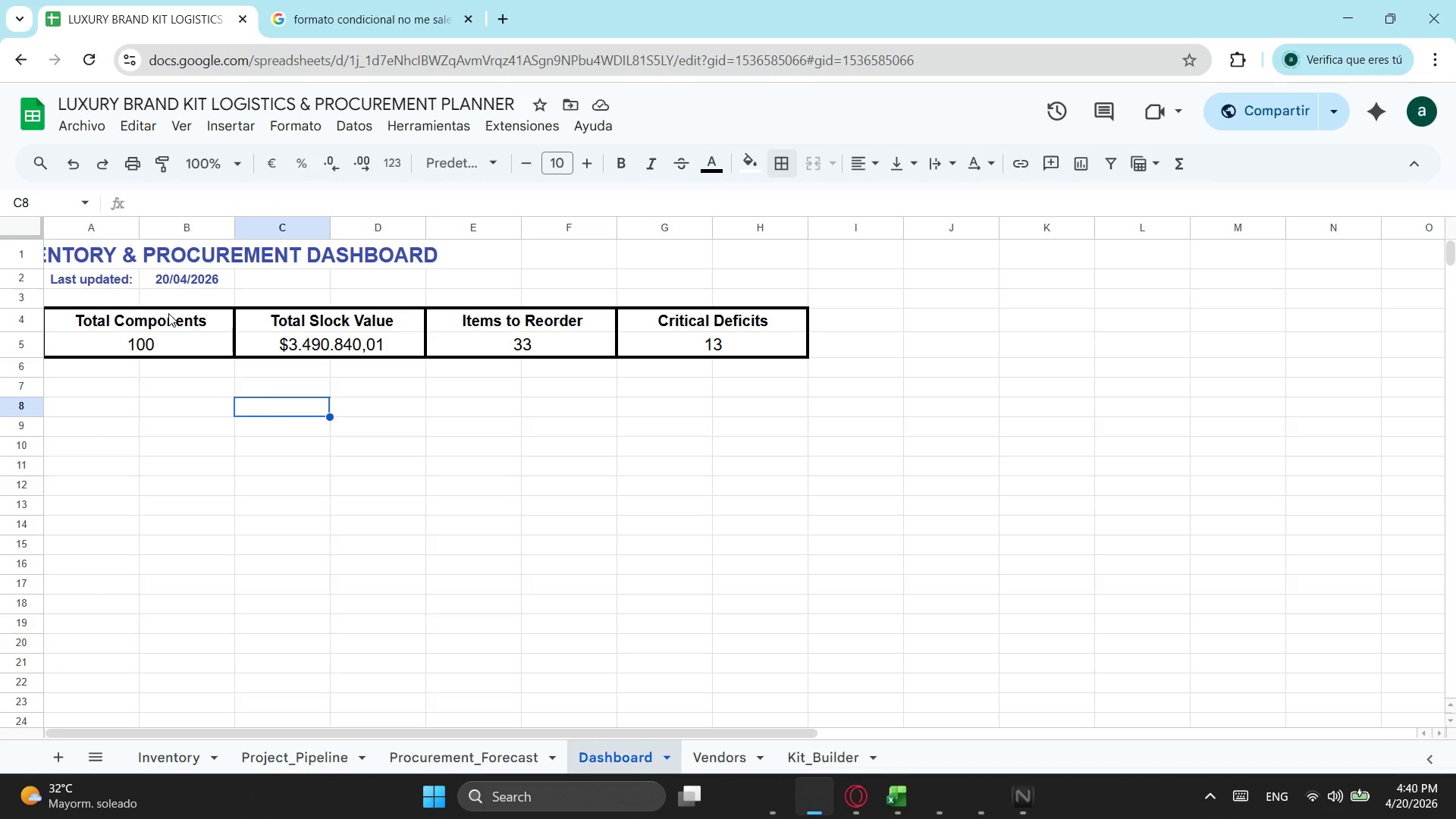 
wait(5.44)
 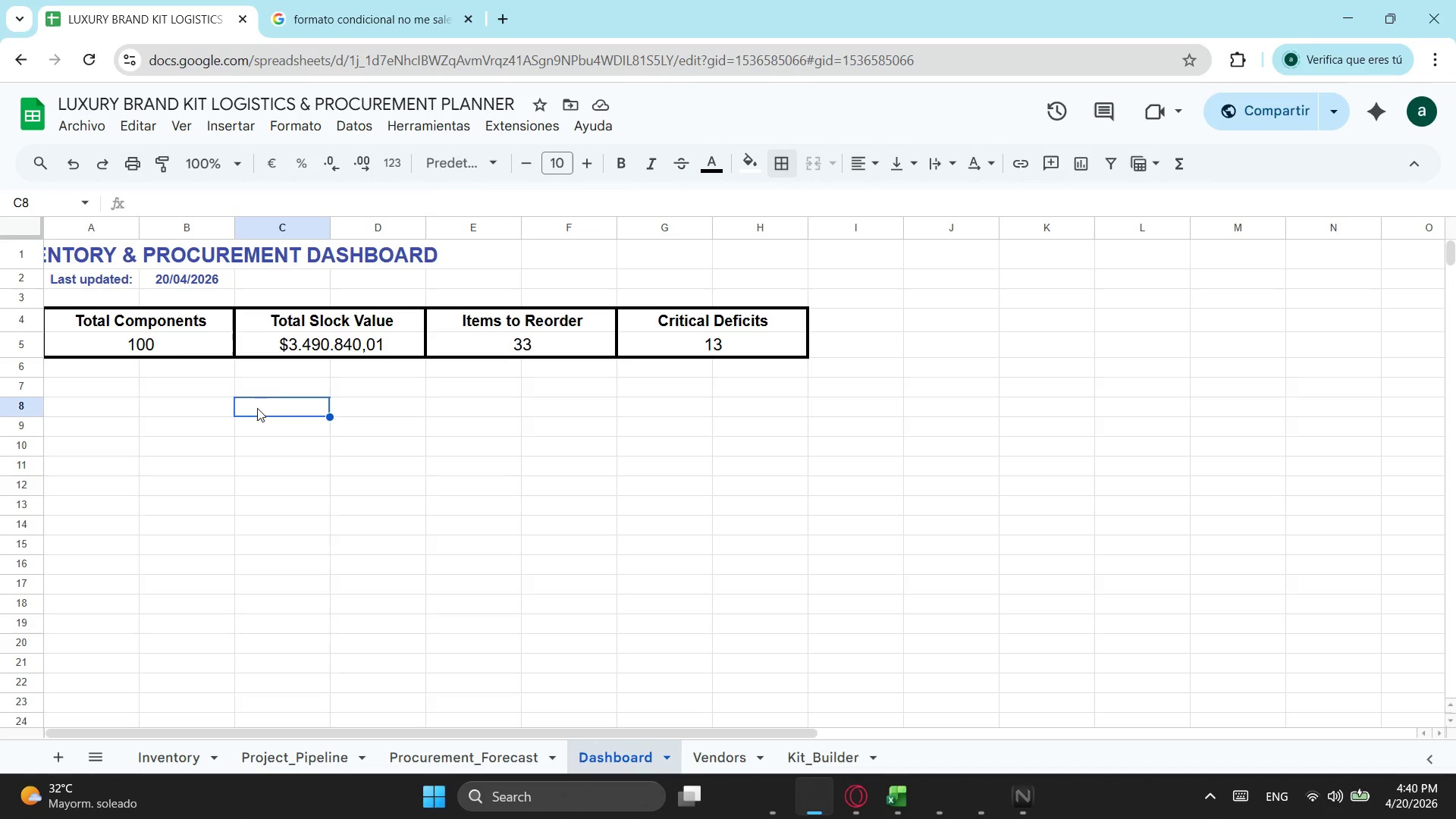 
left_click([202, 321])
 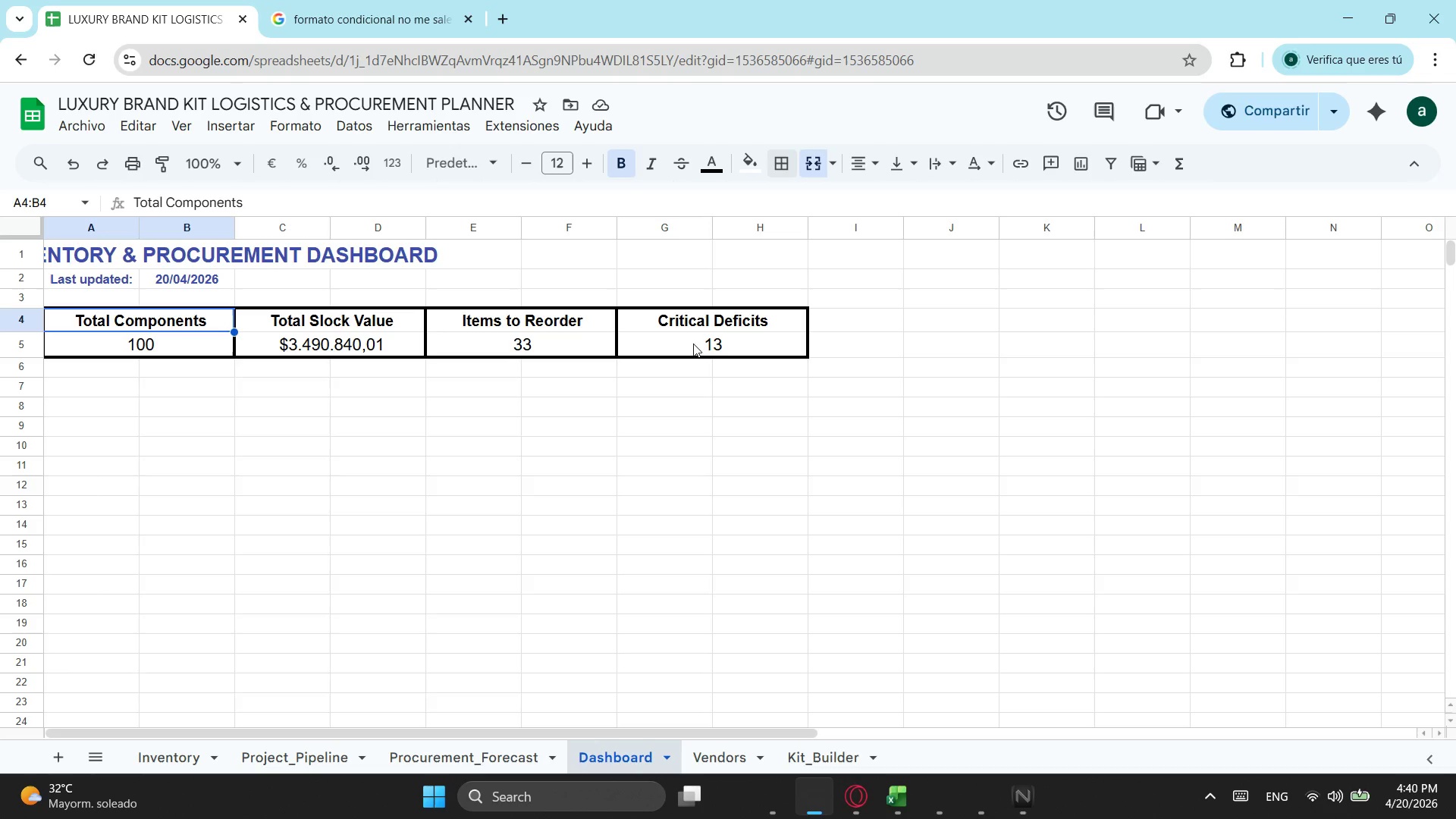 
left_click_drag(start_coordinate=[736, 344], to_coordinate=[199, 325])
 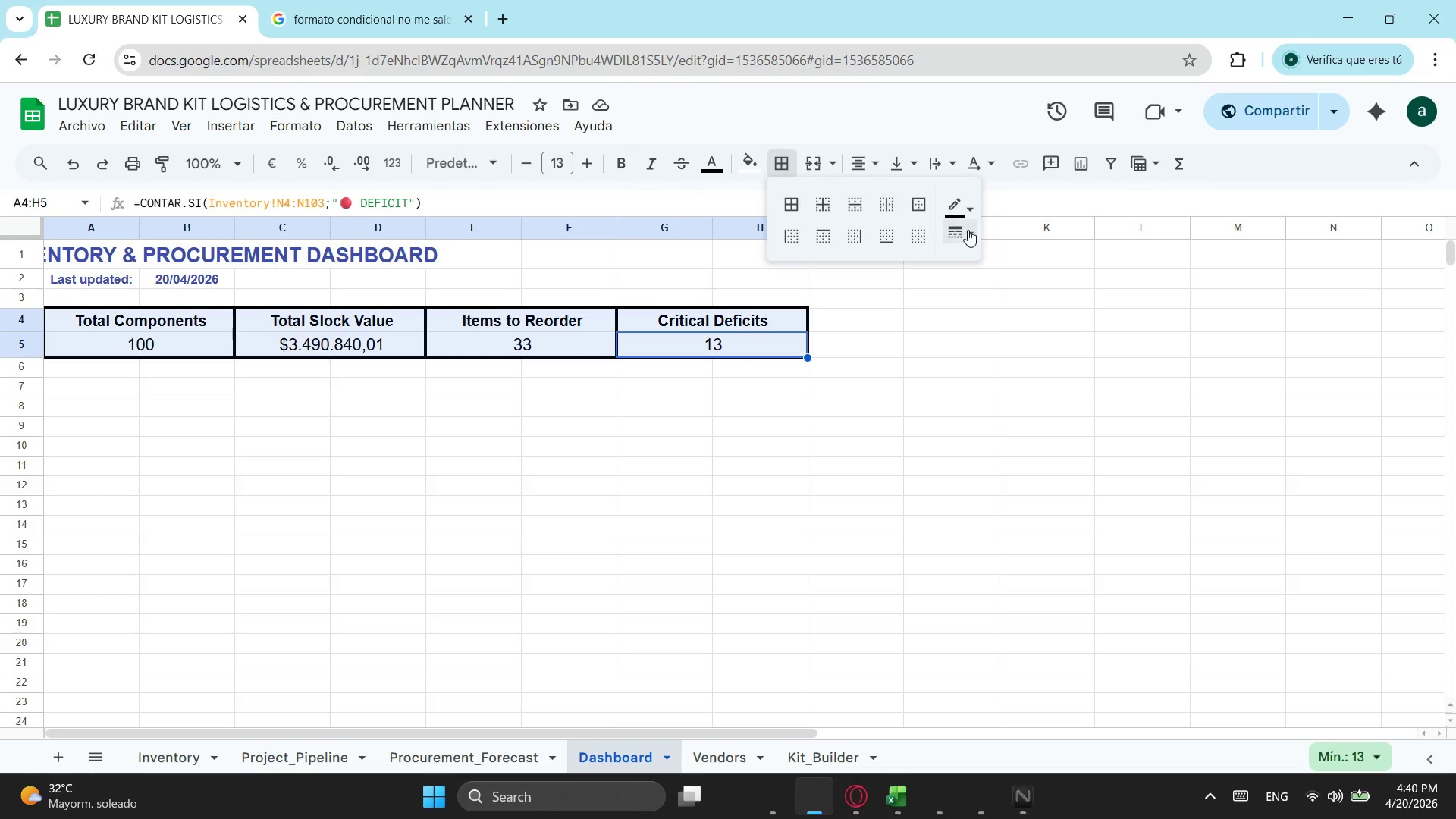 
left_click([962, 229])
 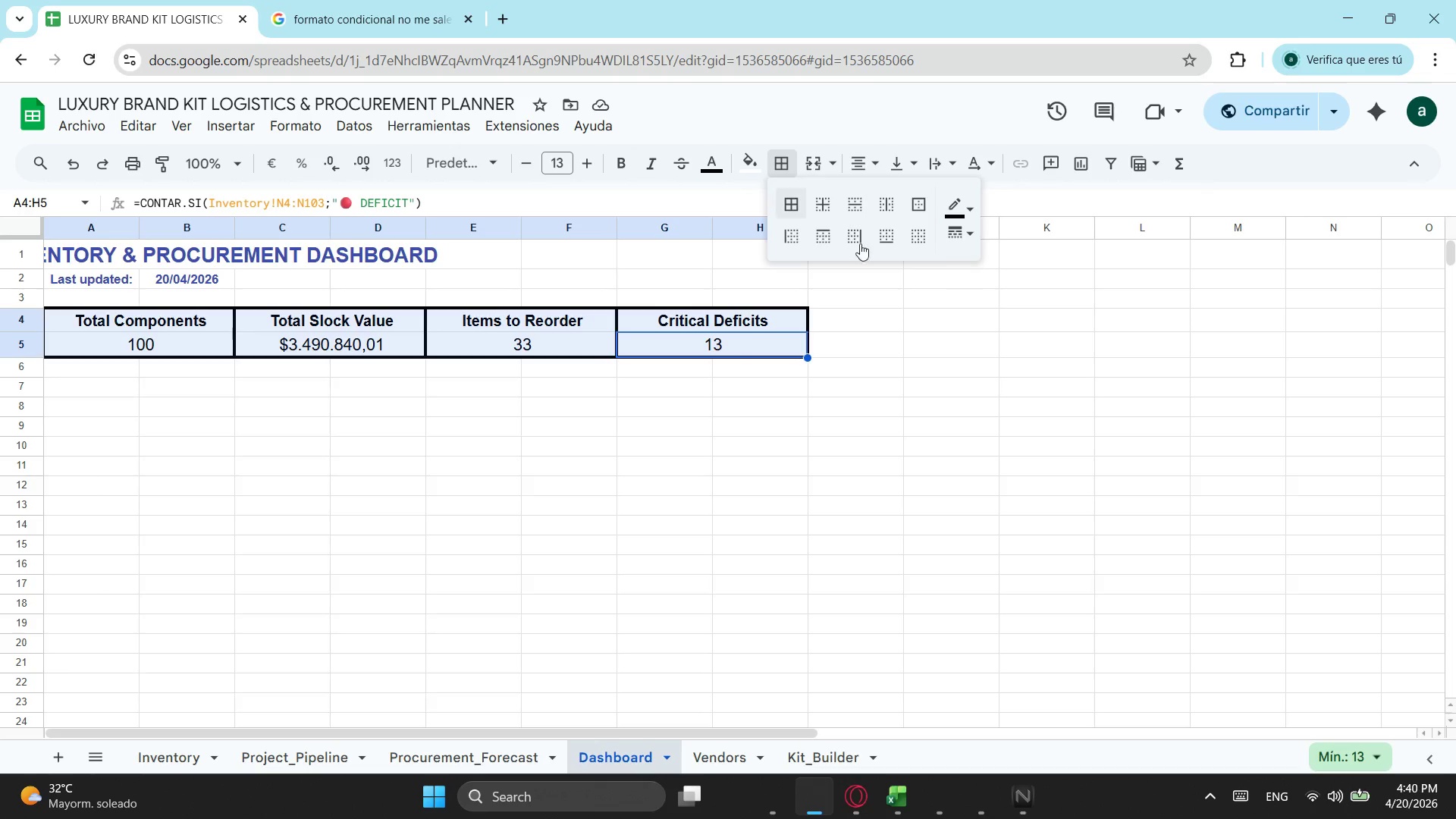 
left_click([789, 209])
 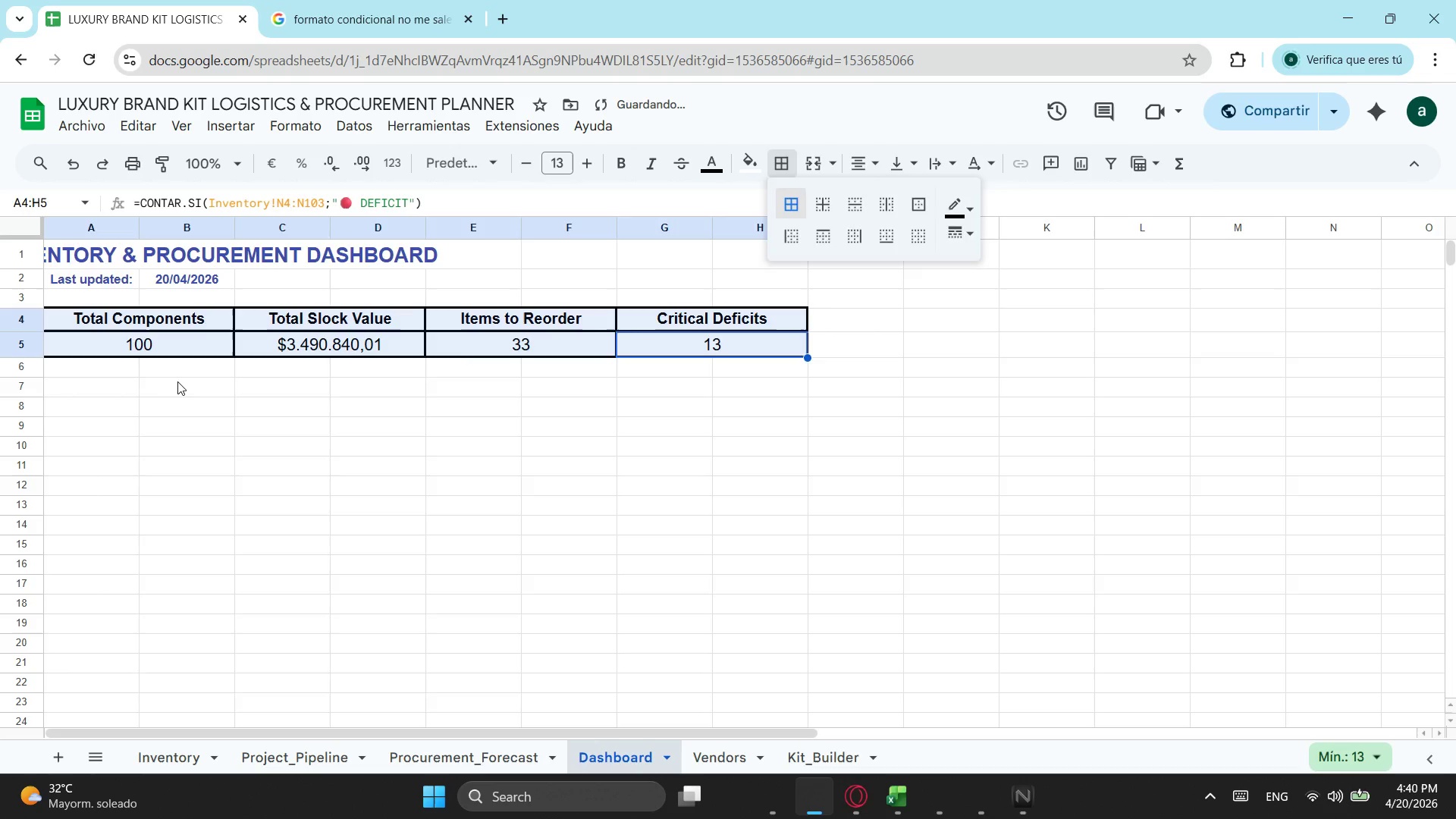 
left_click_drag(start_coordinate=[160, 384], to_coordinate=[159, 388])
 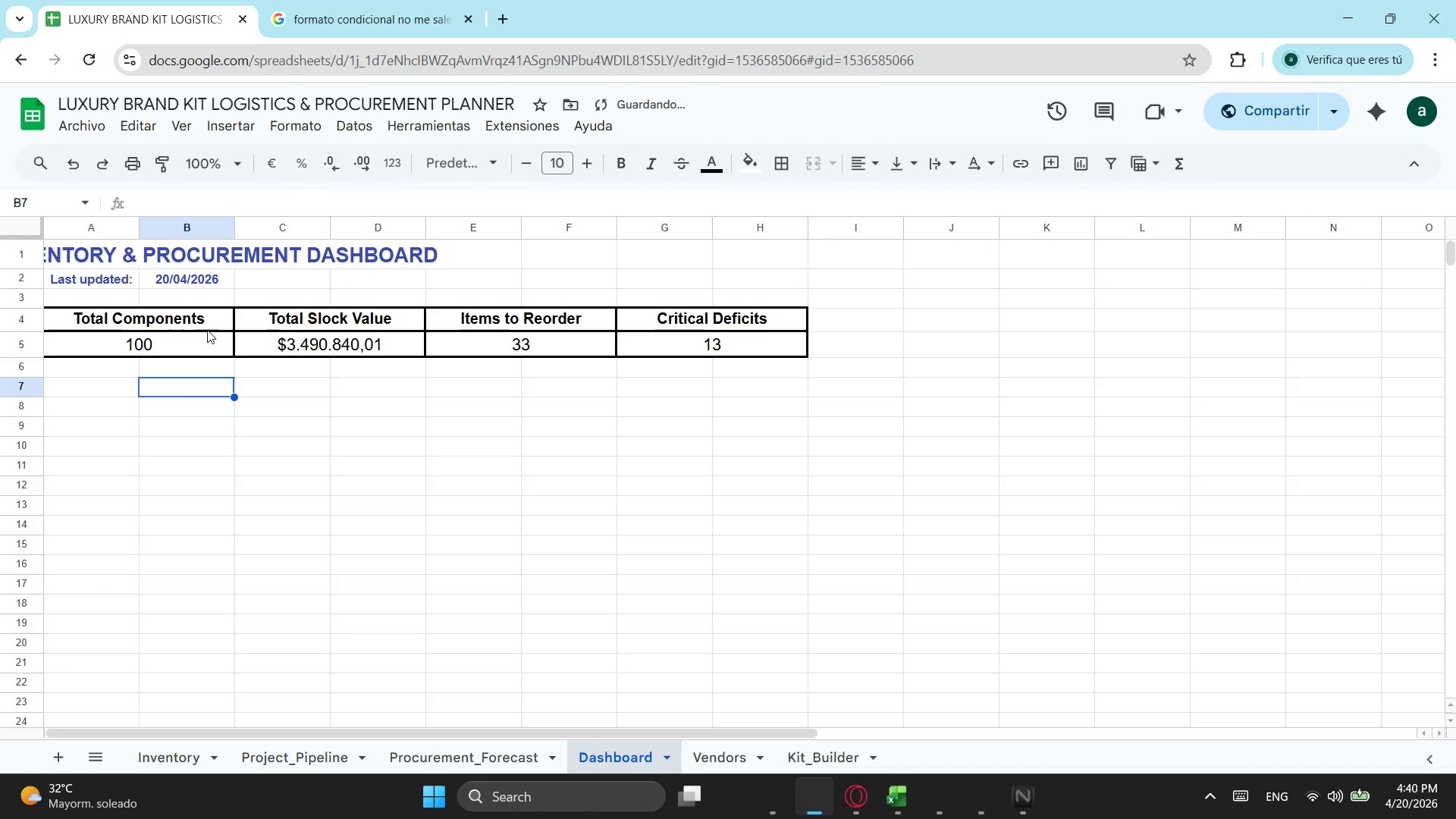 
left_click_drag(start_coordinate=[206, 322], to_coordinate=[770, 318])
 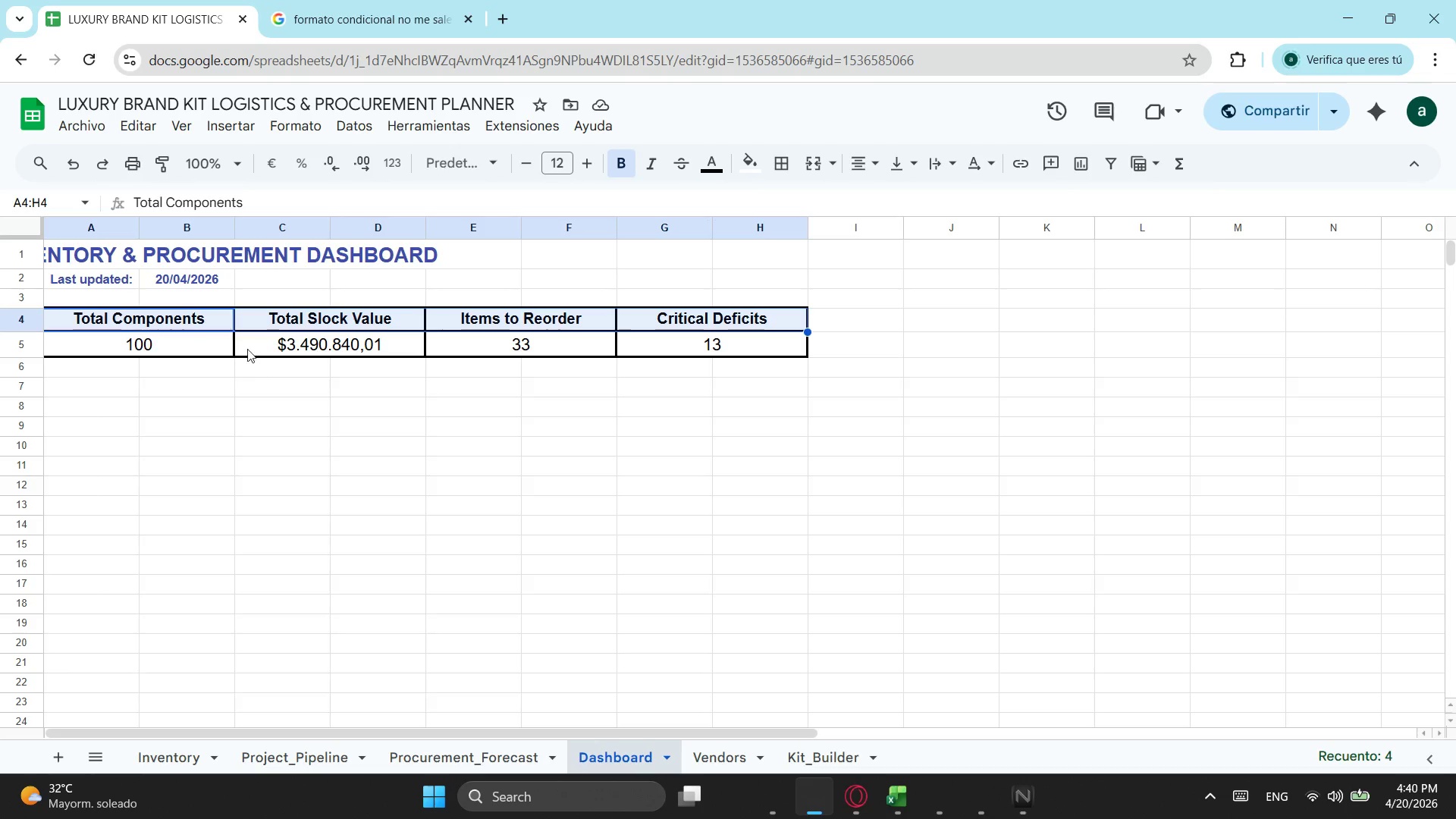 
left_click([221, 313])
 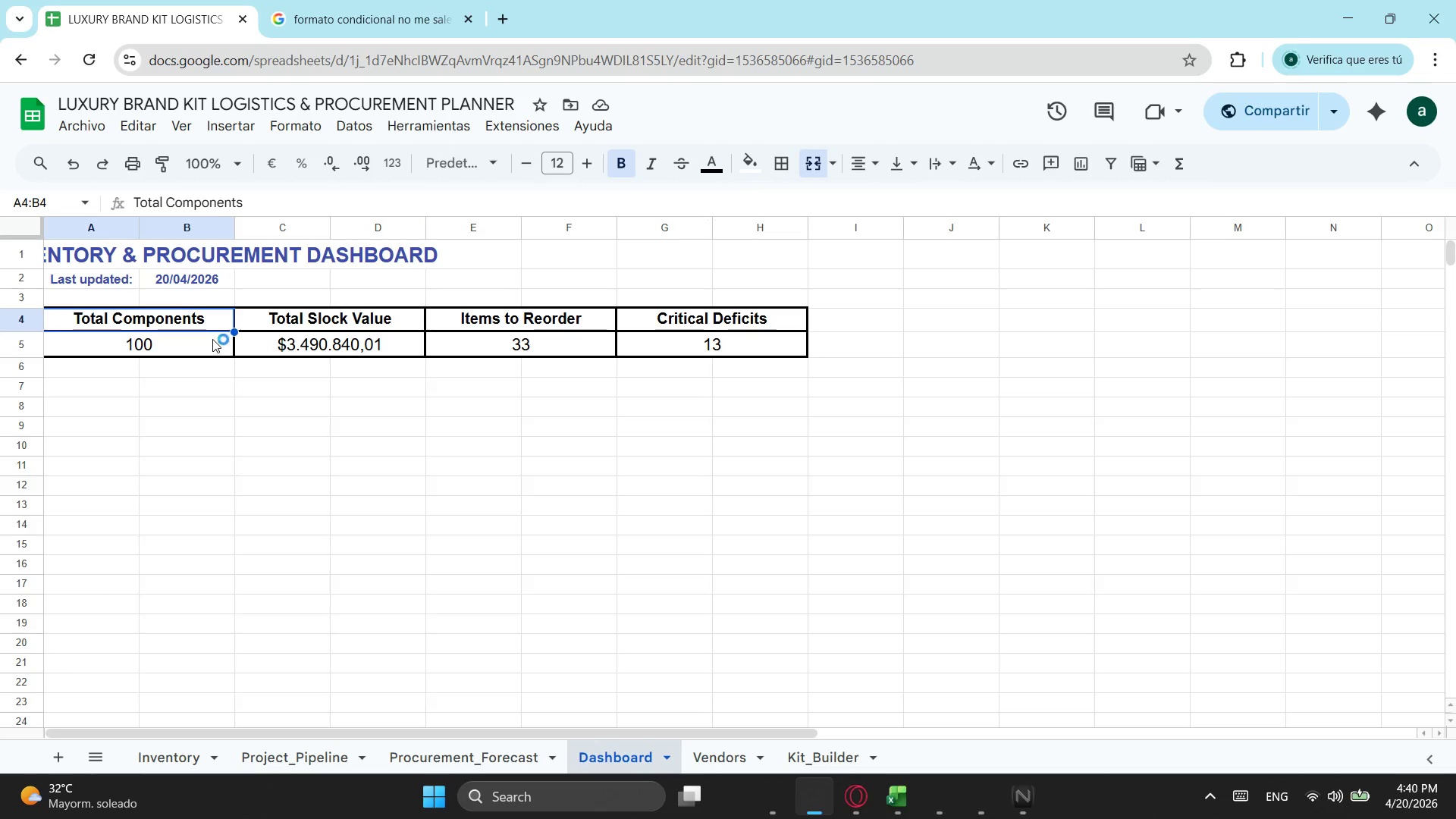 
left_click_drag(start_coordinate=[212, 347], to_coordinate=[217, 310])
 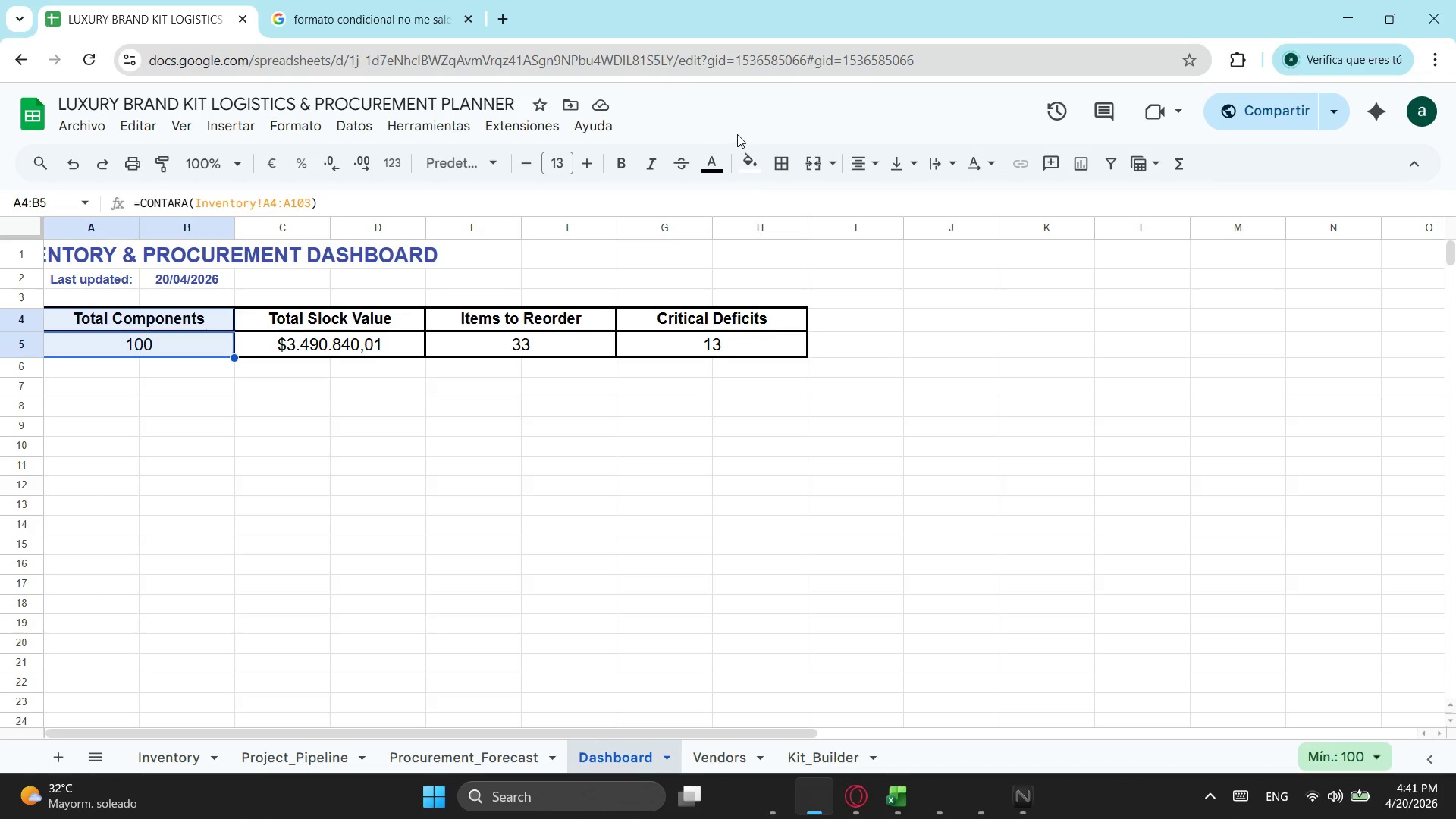 
mouse_move([732, 165])
 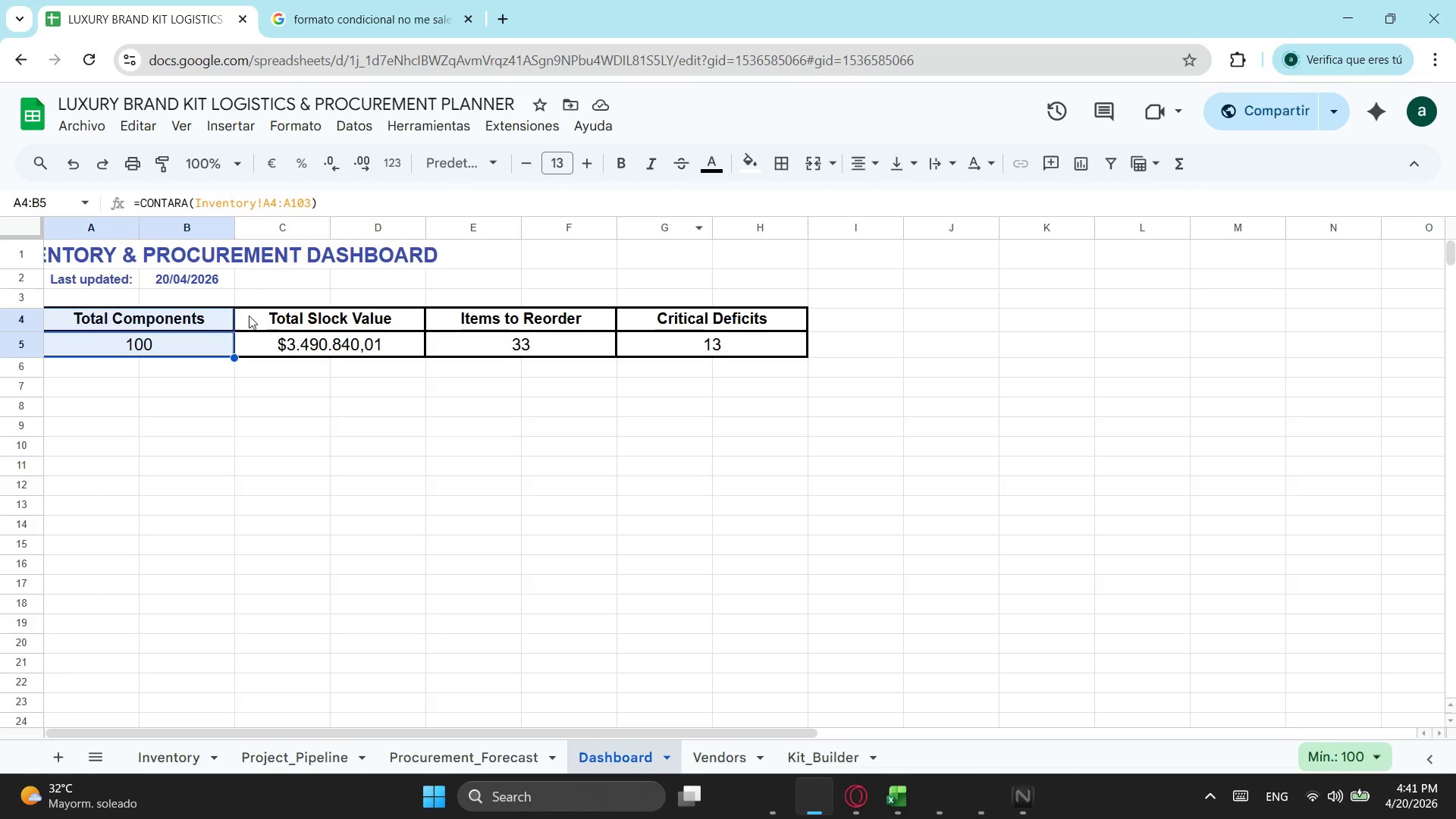 
left_click([210, 322])
 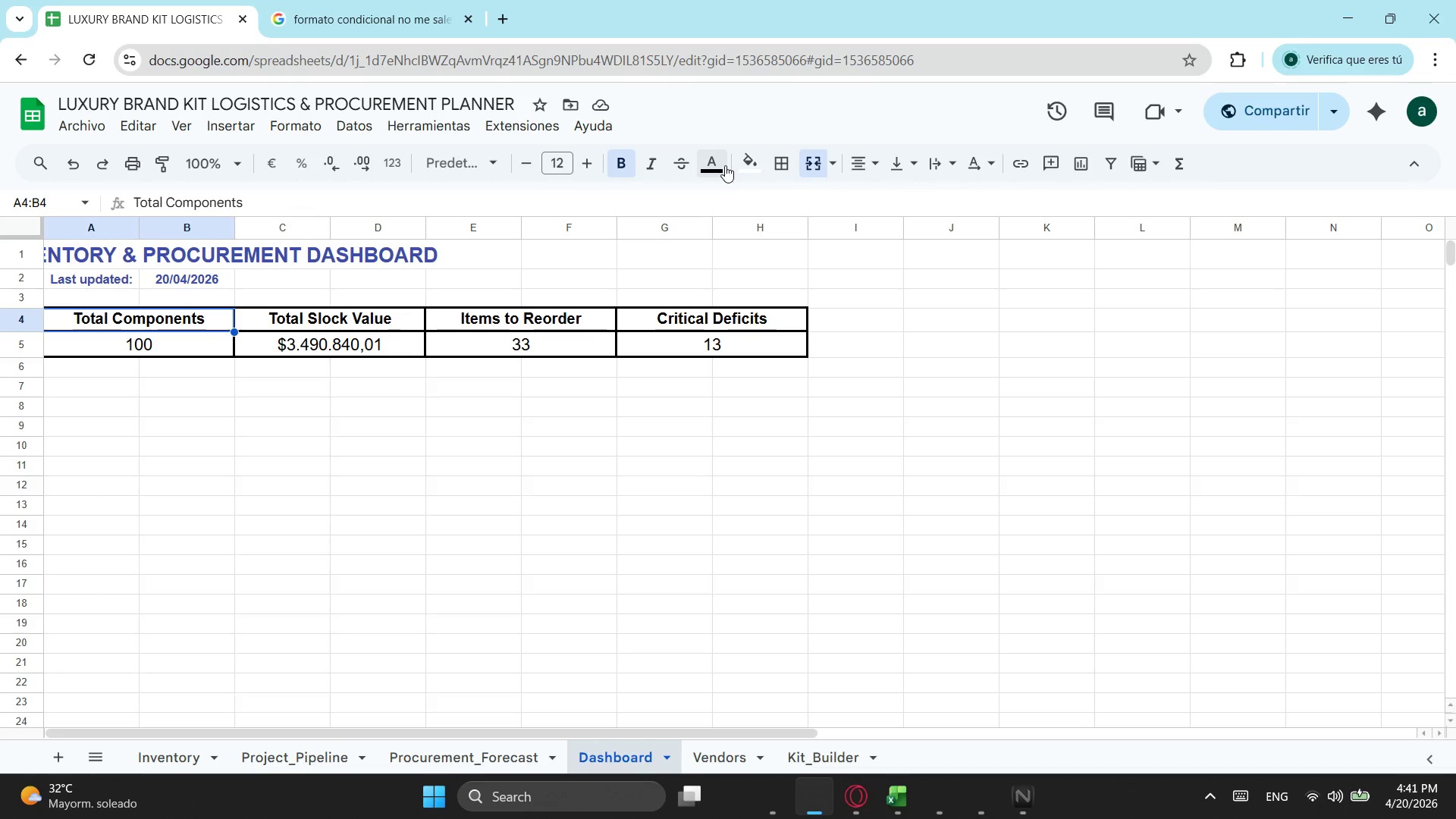 
left_click([719, 165])
 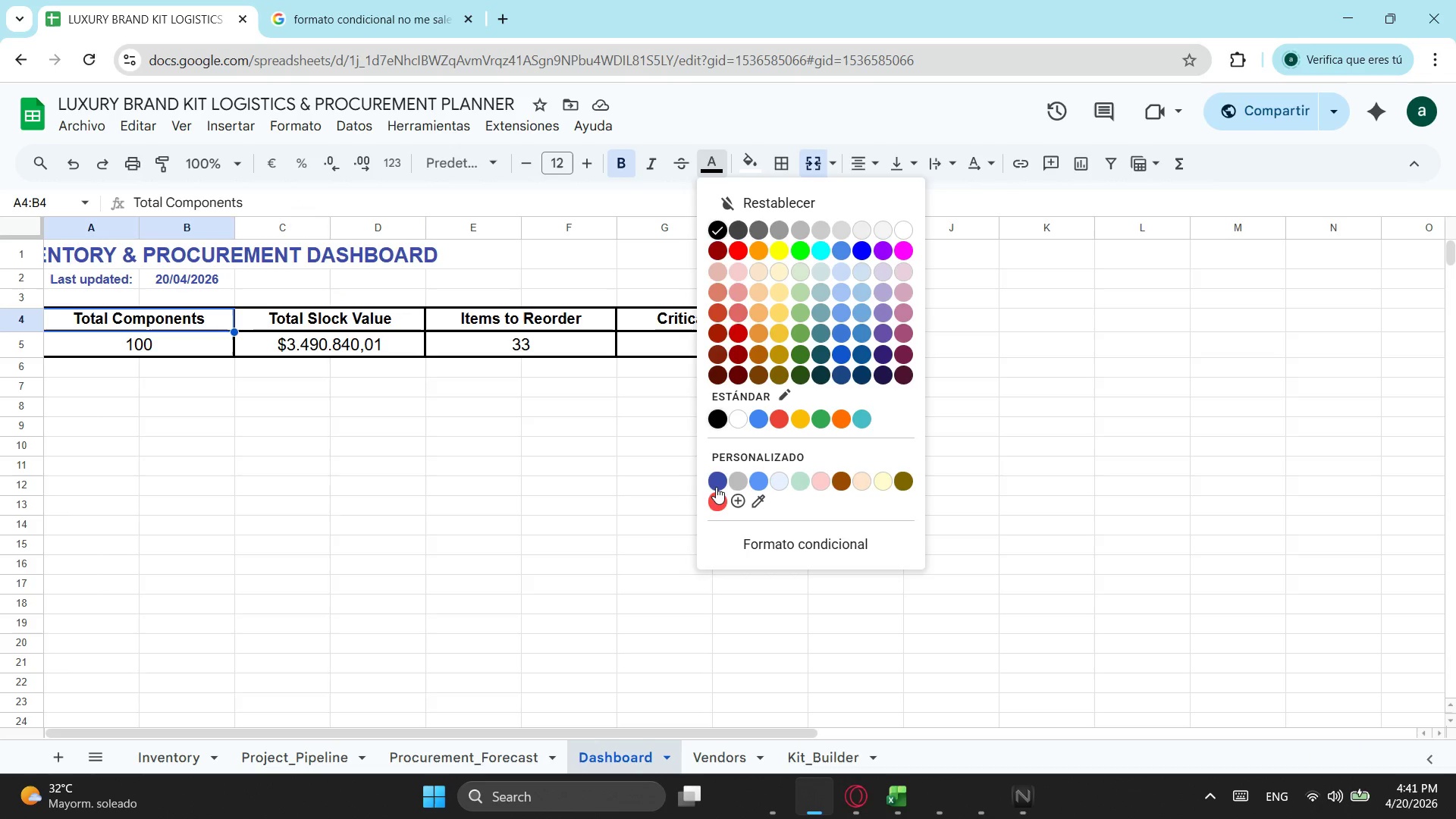 
left_click([717, 485])
 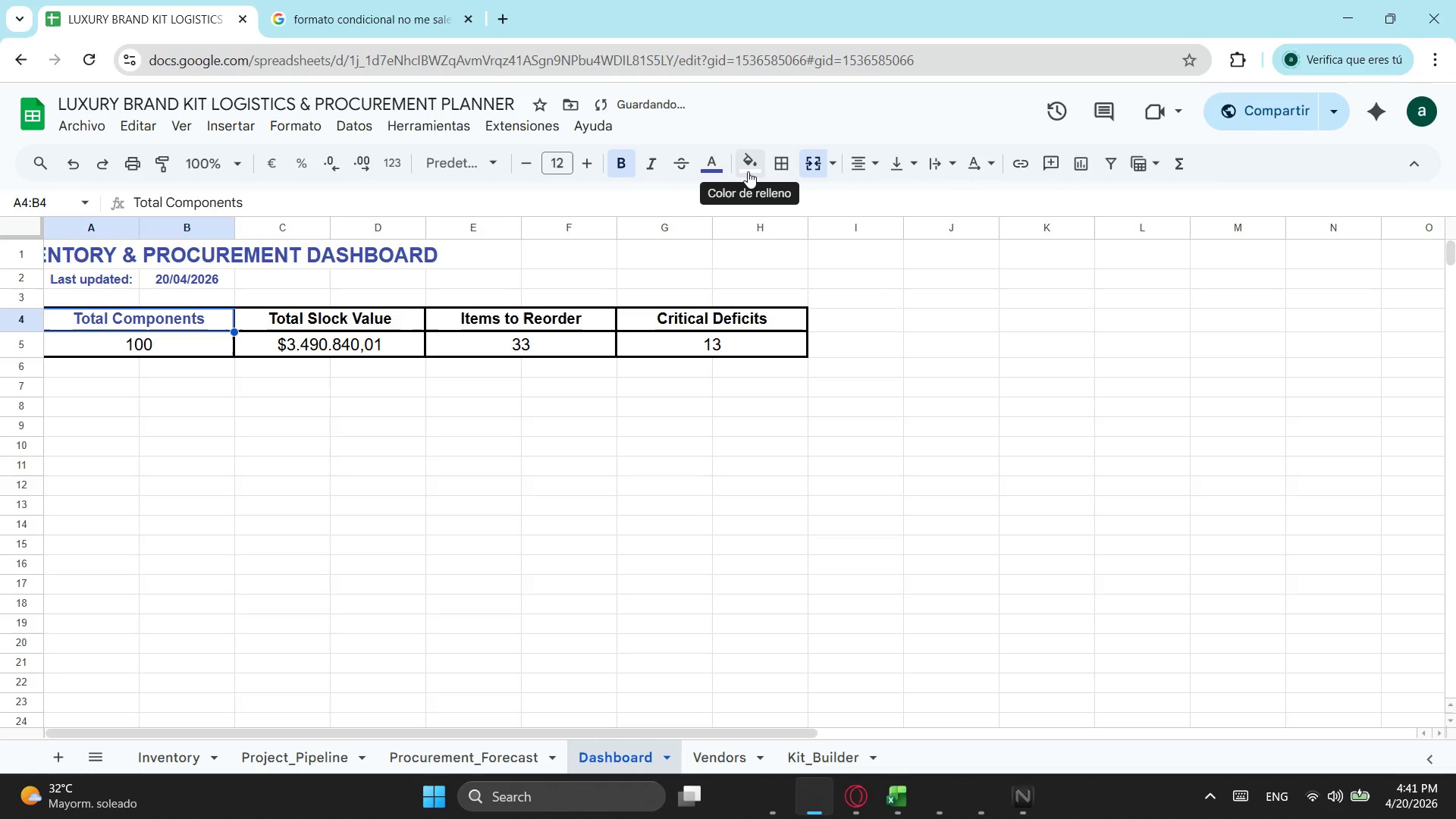 
left_click([719, 168])
 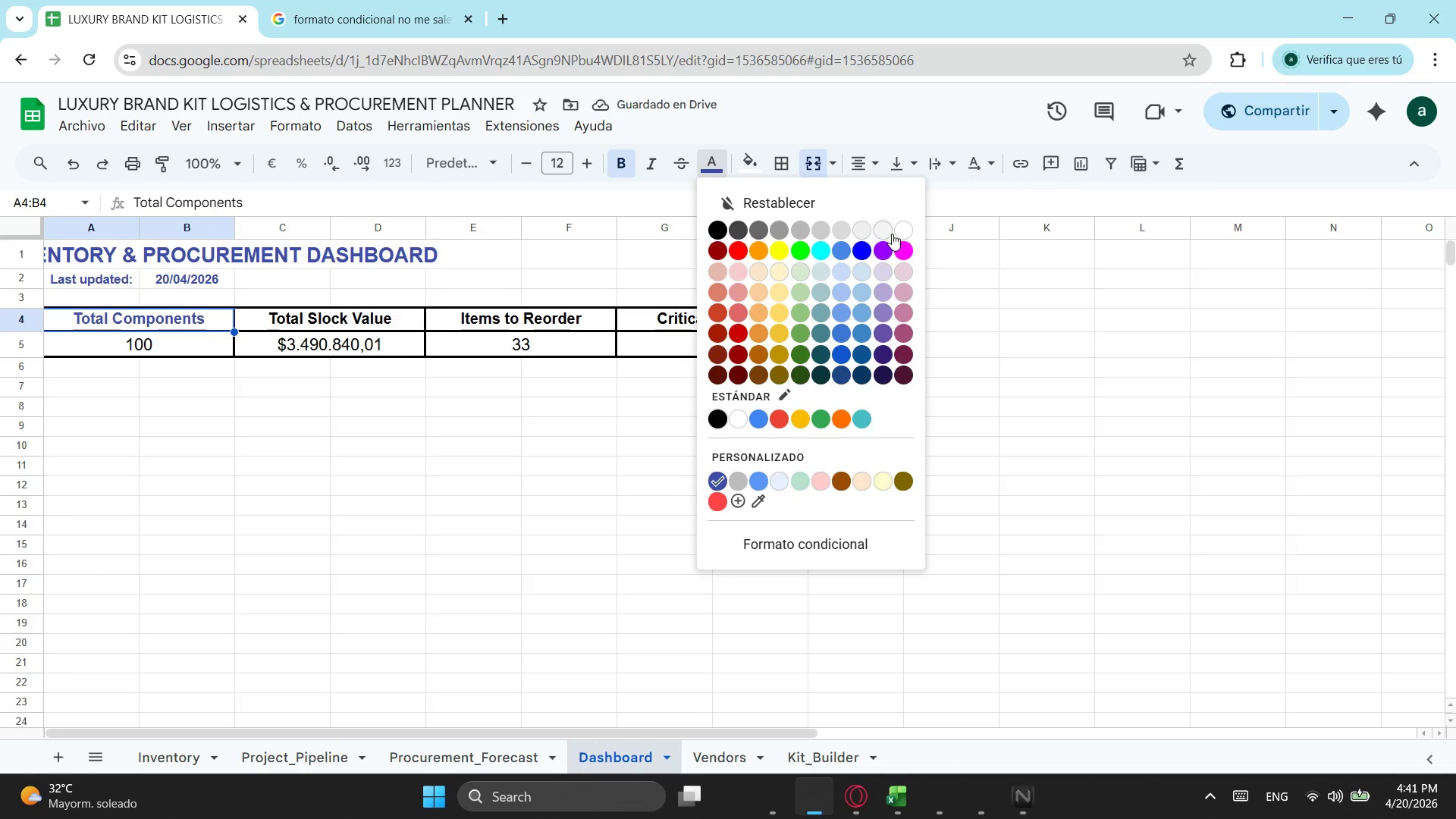 
left_click([902, 232])
 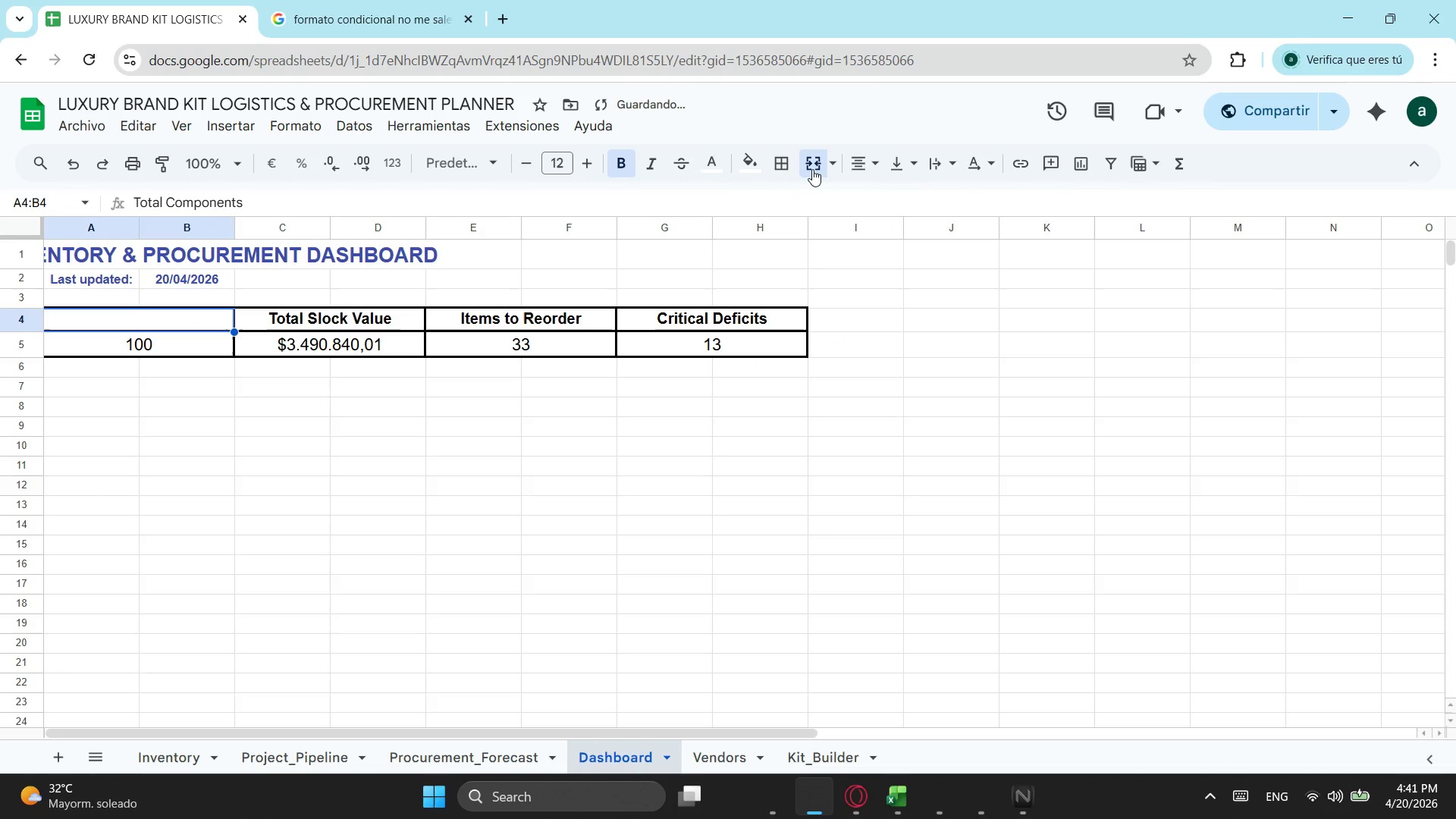 
left_click([761, 160])
 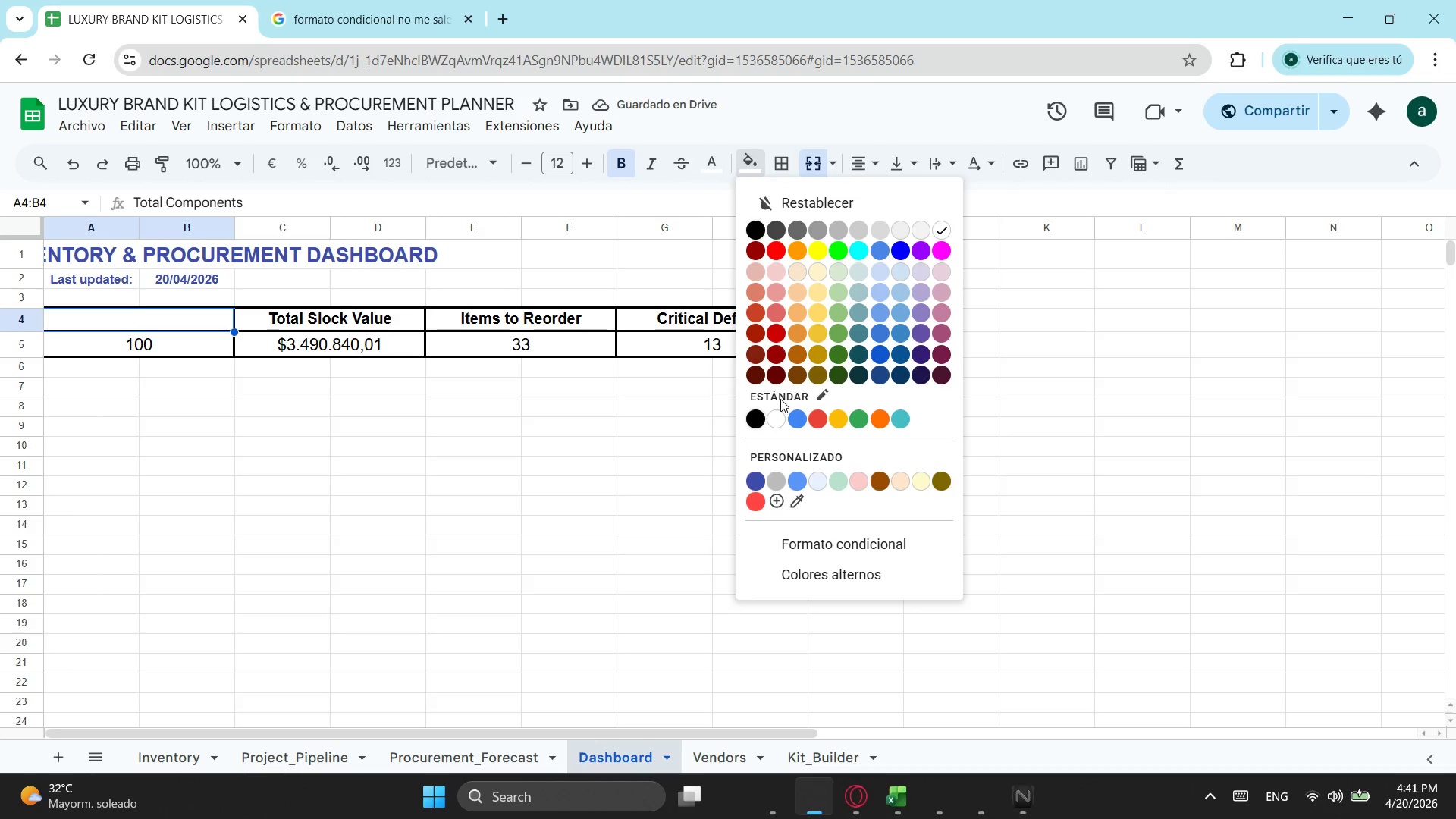 
left_click([753, 482])
 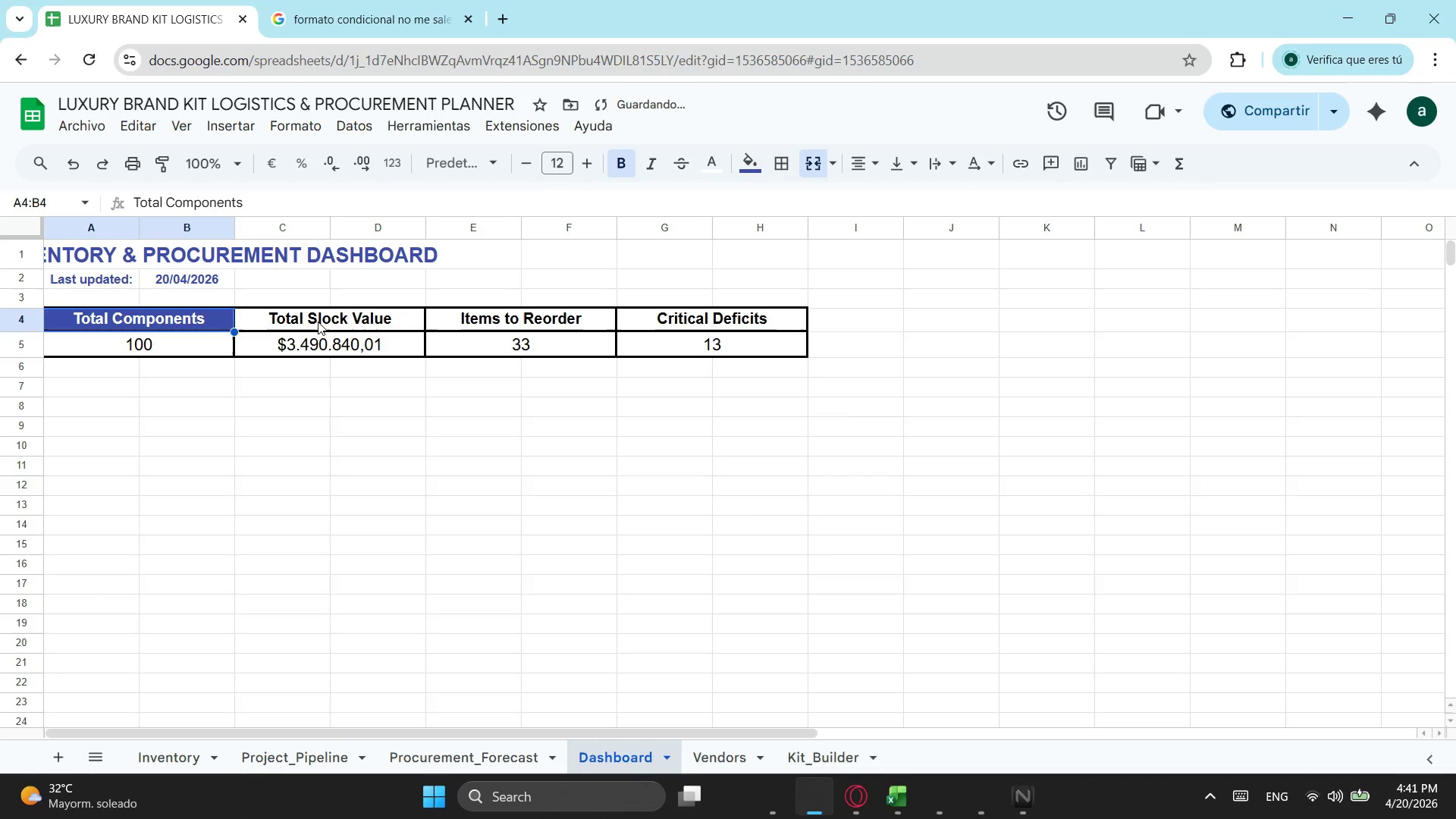 
left_click([359, 318])
 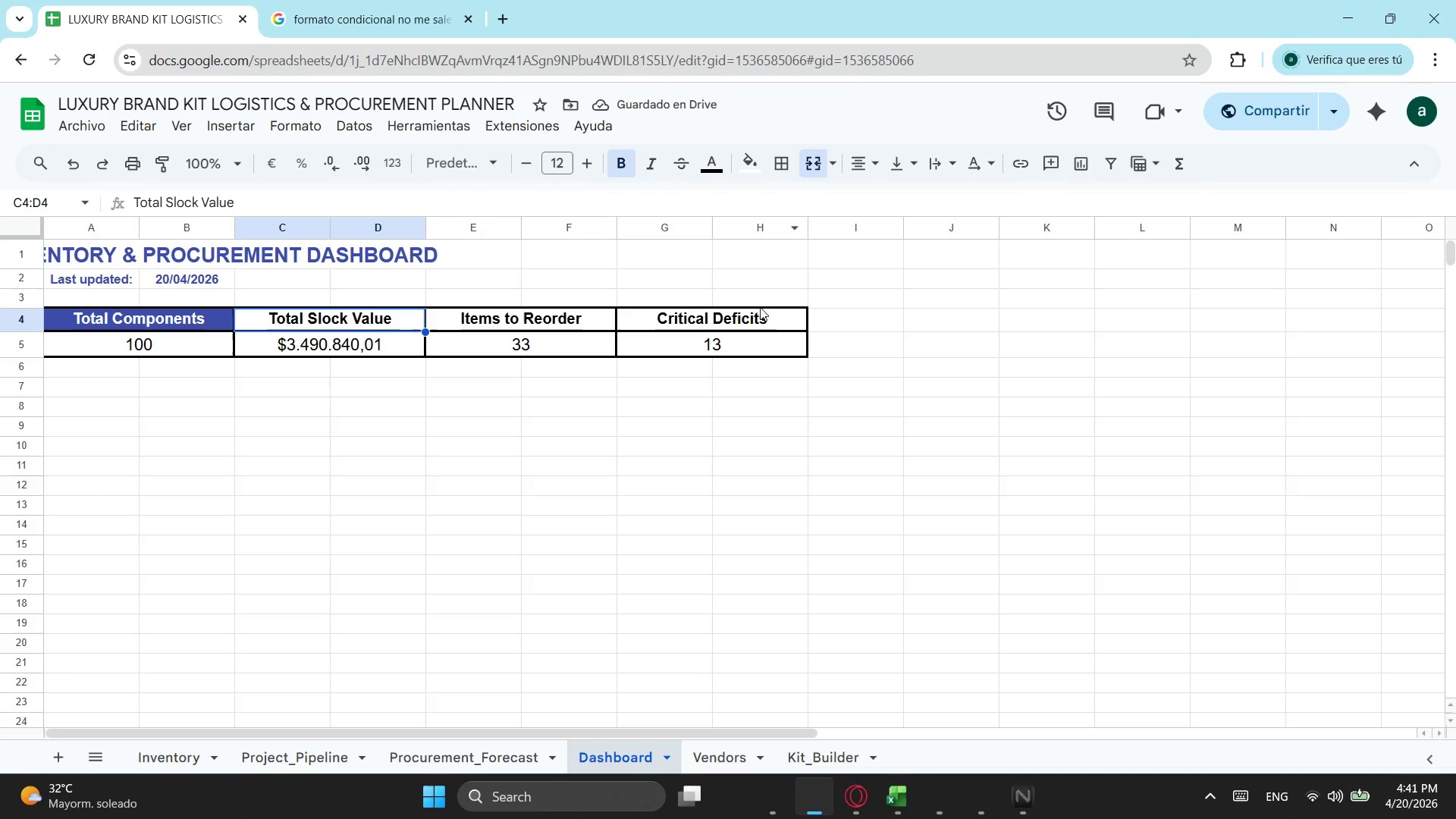 
left_click_drag(start_coordinate=[763, 325], to_coordinate=[186, 325])
 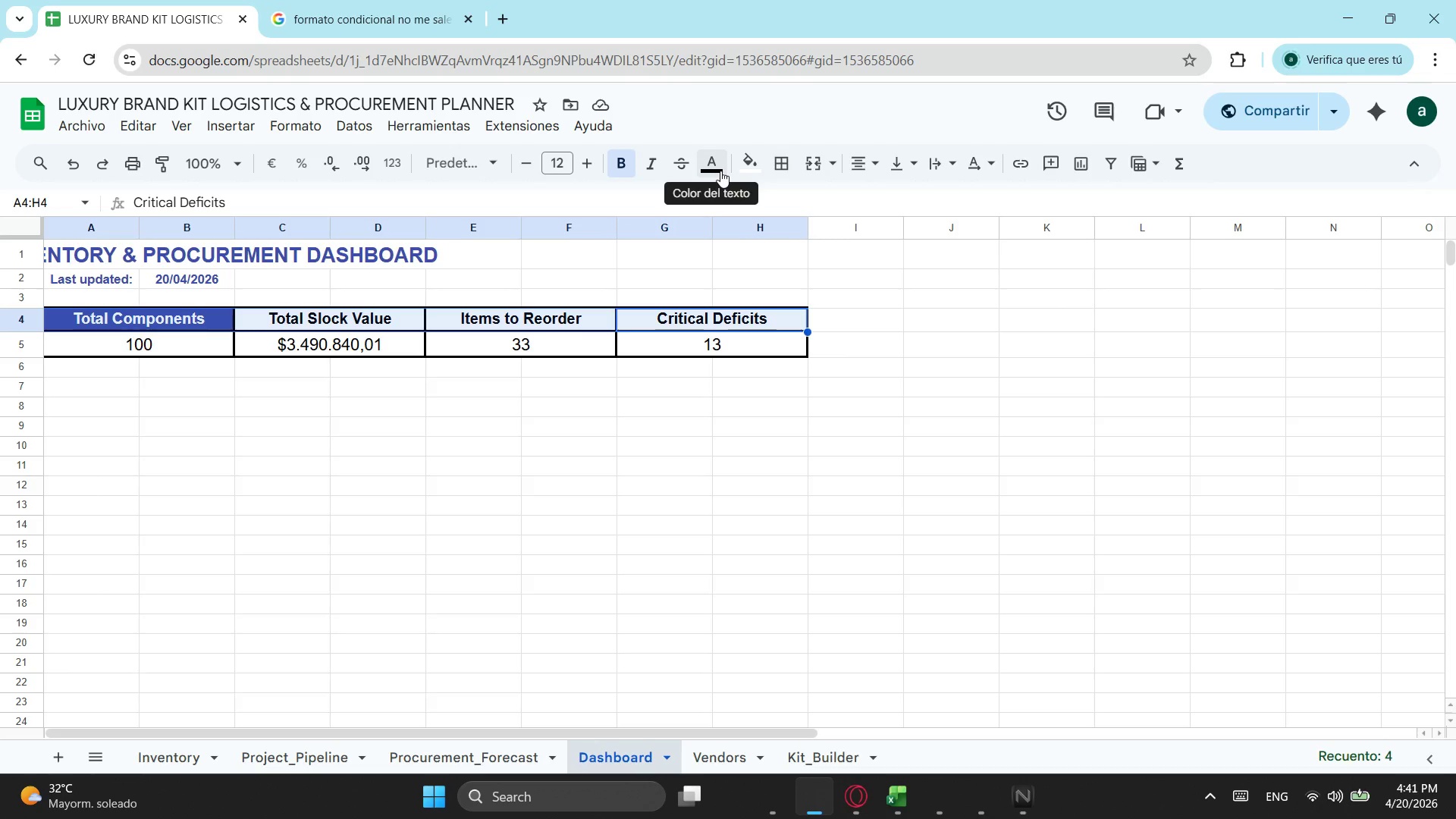 
wait(5.92)
 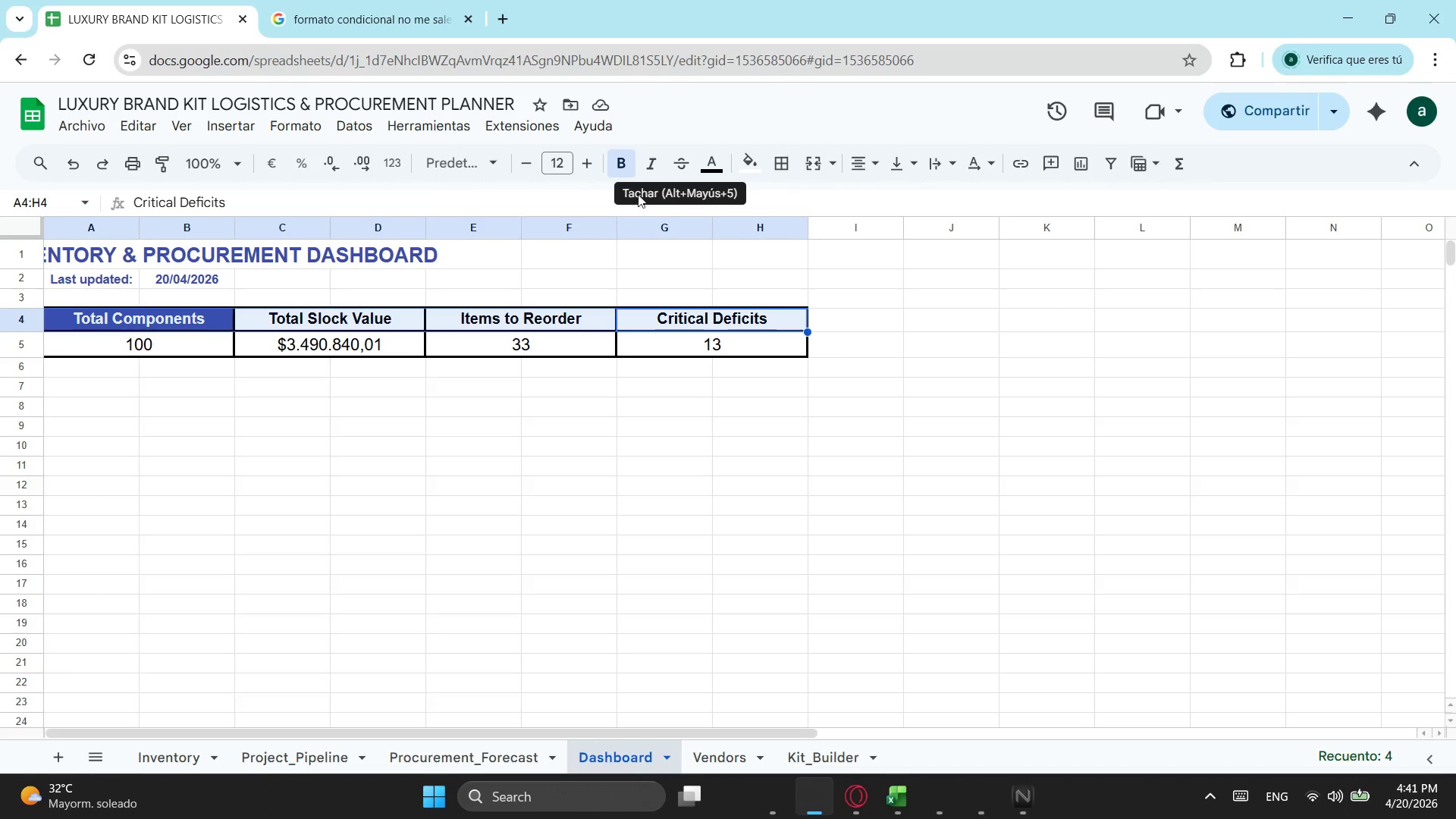 
left_click([722, 161])
 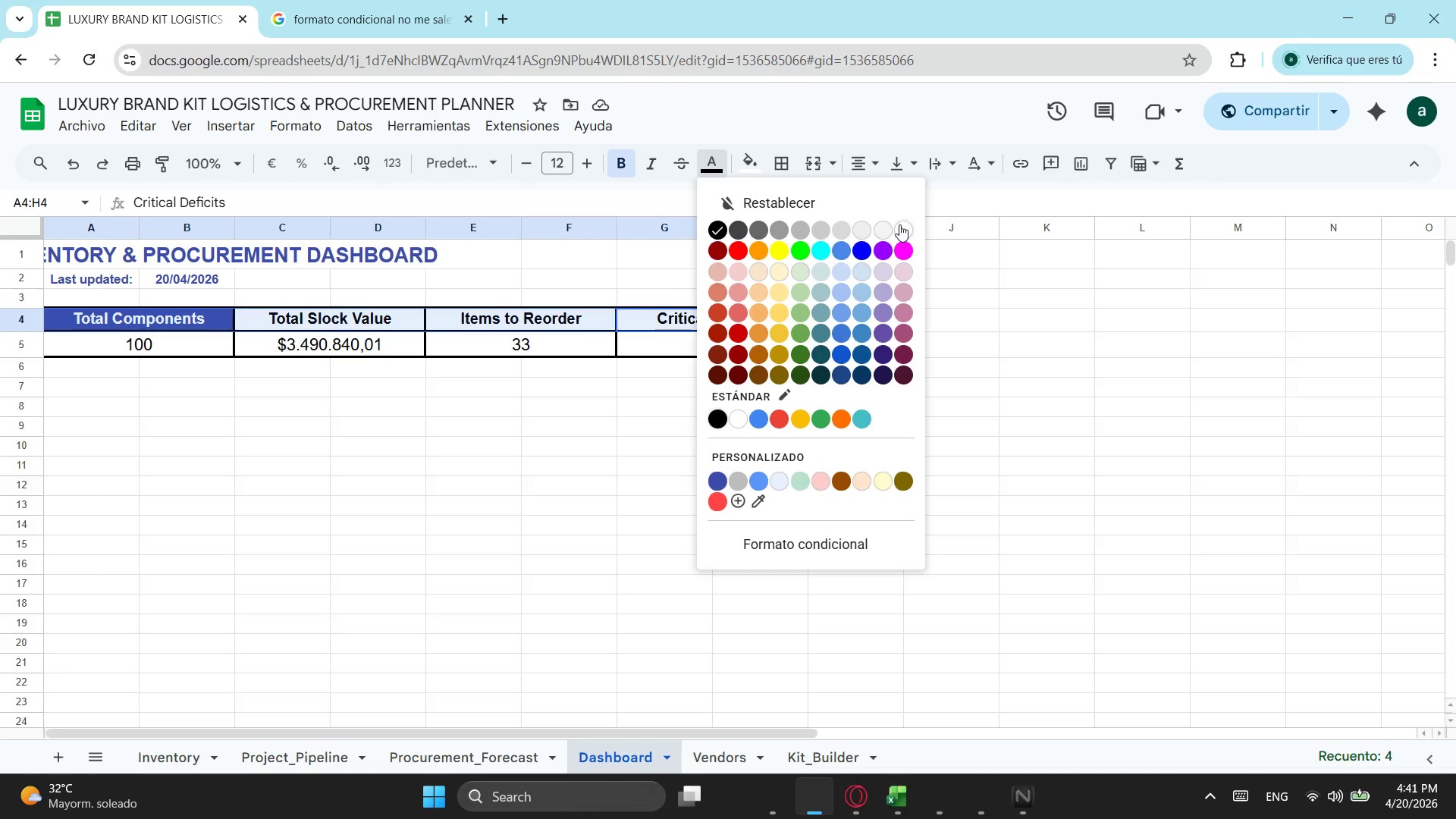 
left_click([902, 228])
 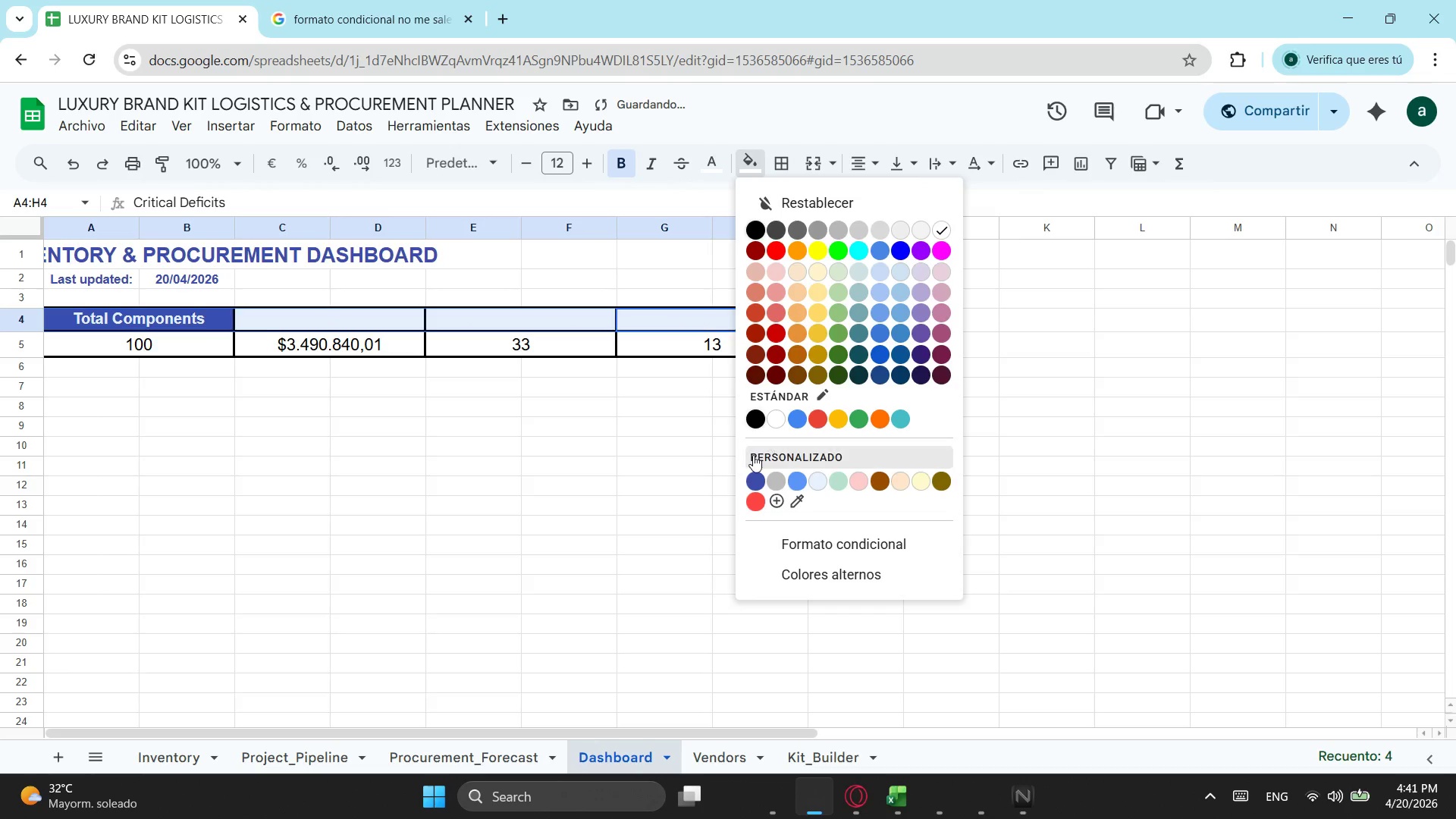 
left_click([755, 472])
 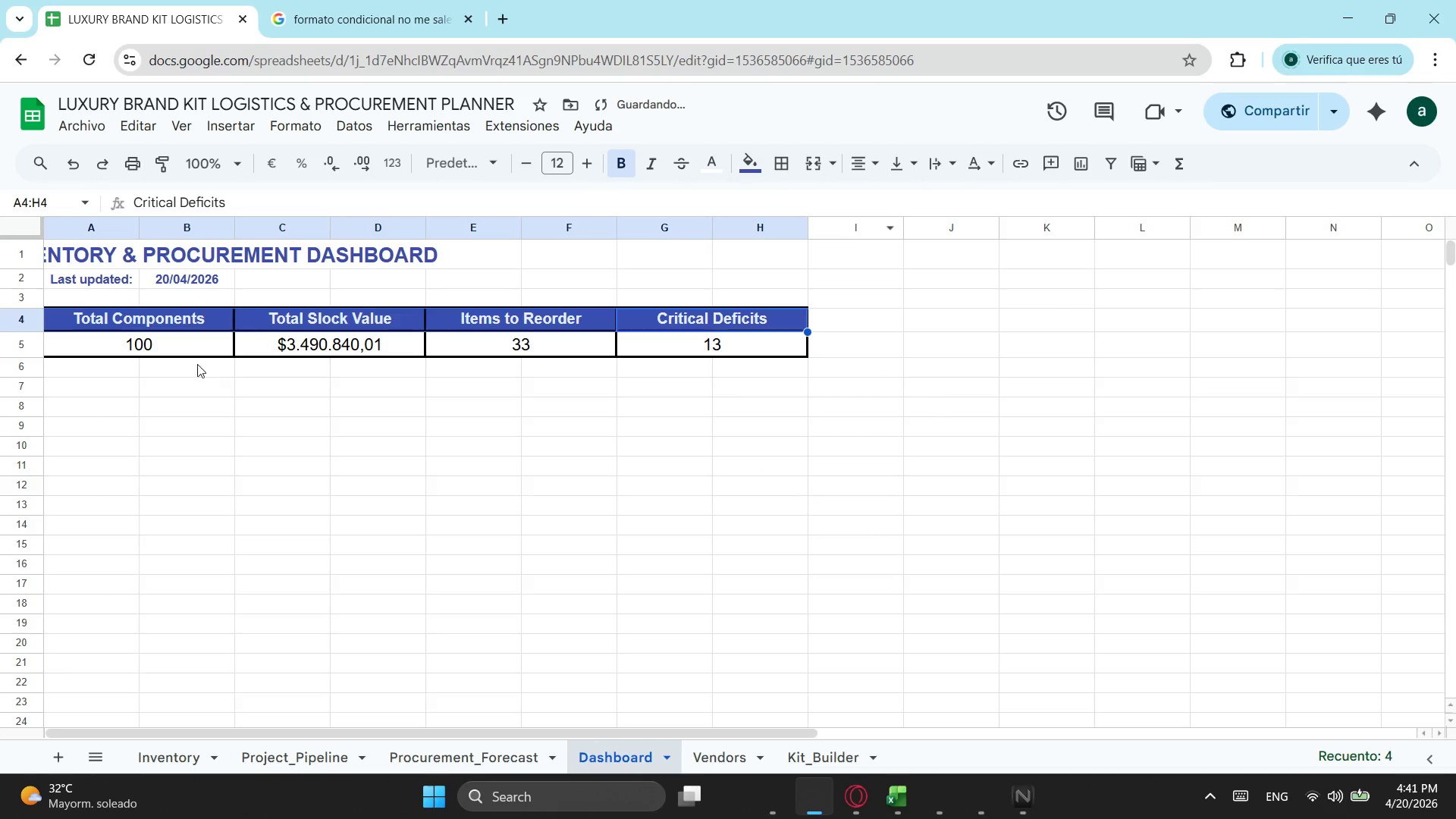 
left_click_drag(start_coordinate=[183, 353], to_coordinate=[306, 355])
 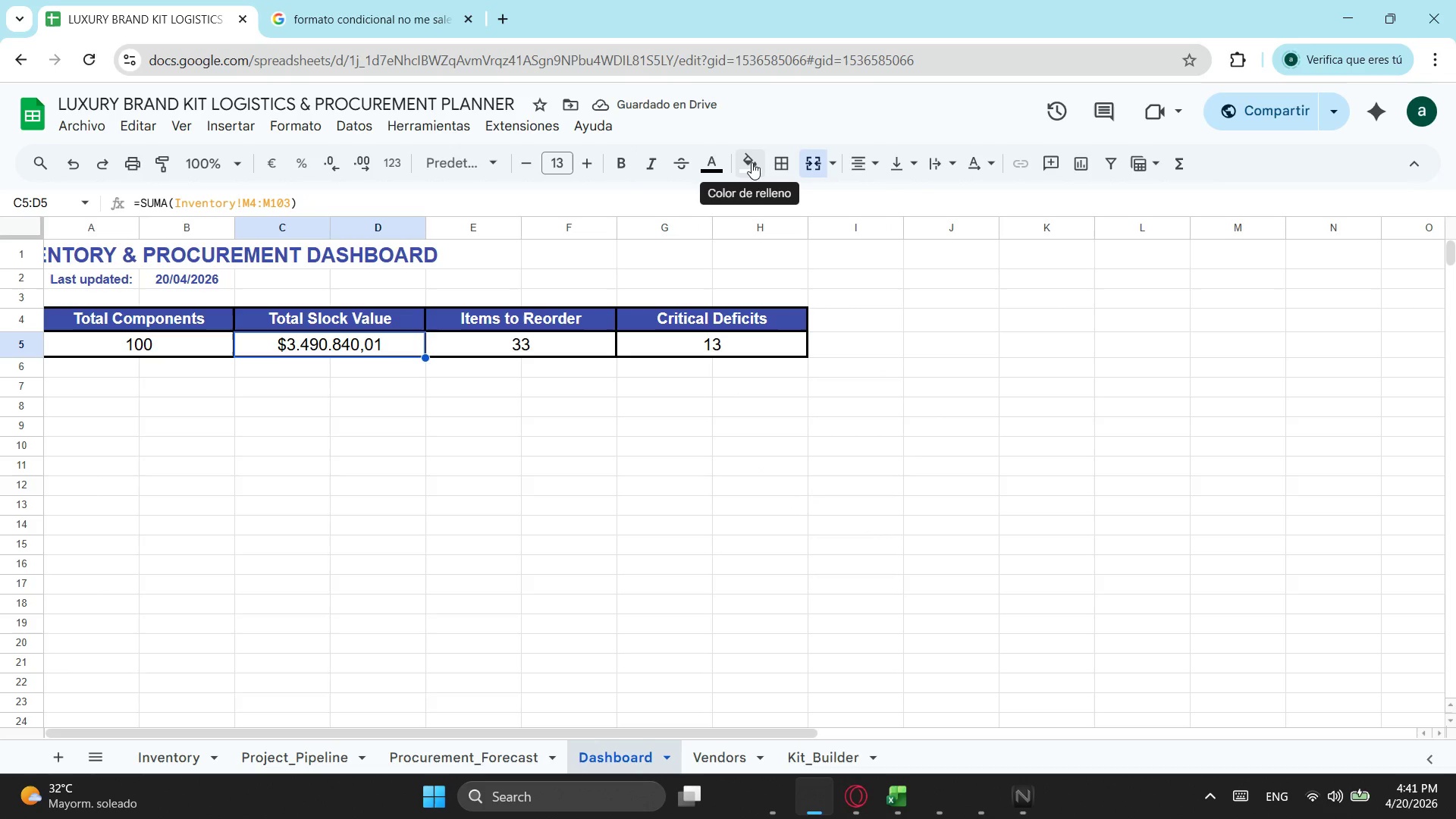 
left_click([752, 162])
 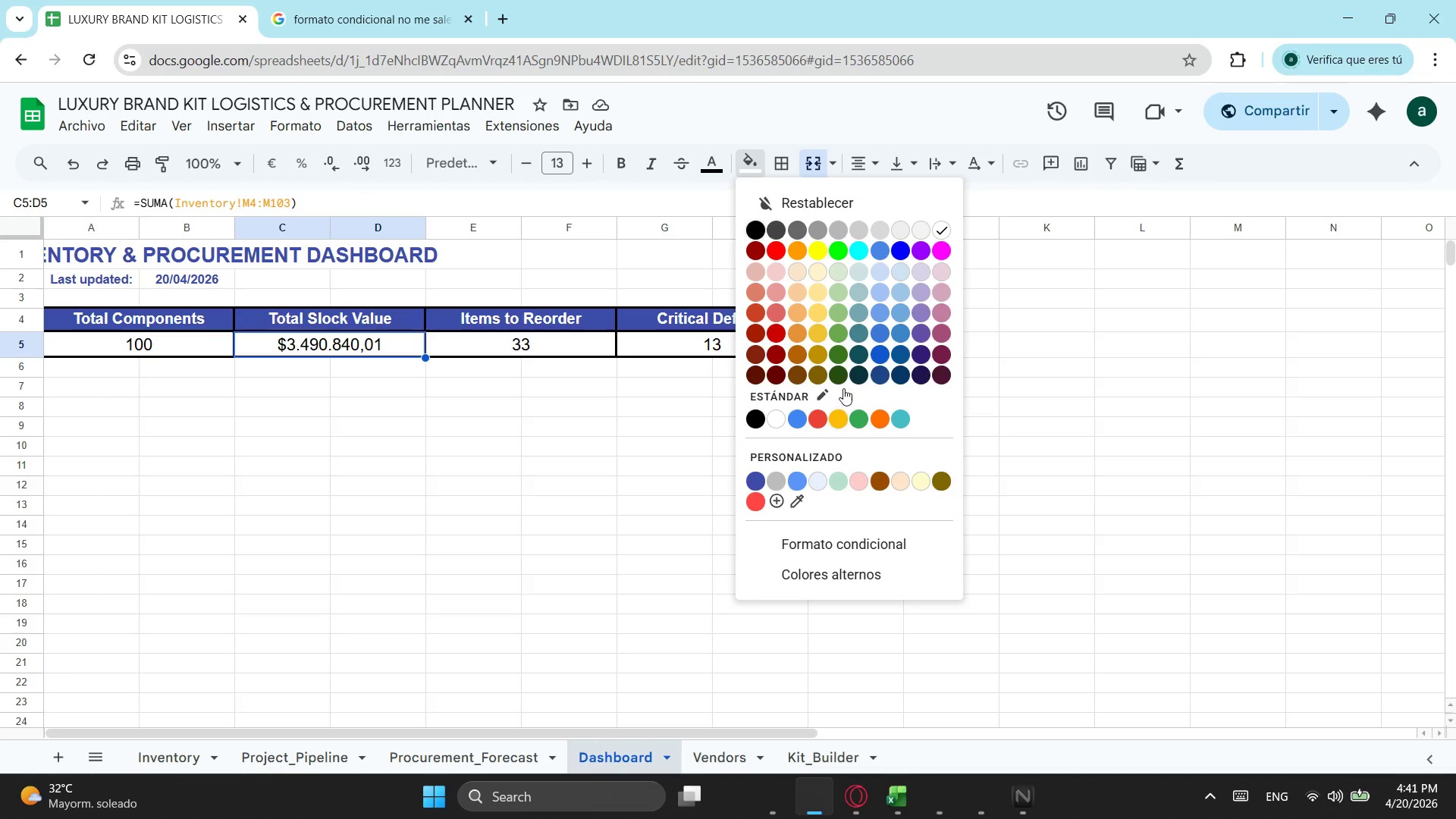 
left_click([880, 275])
 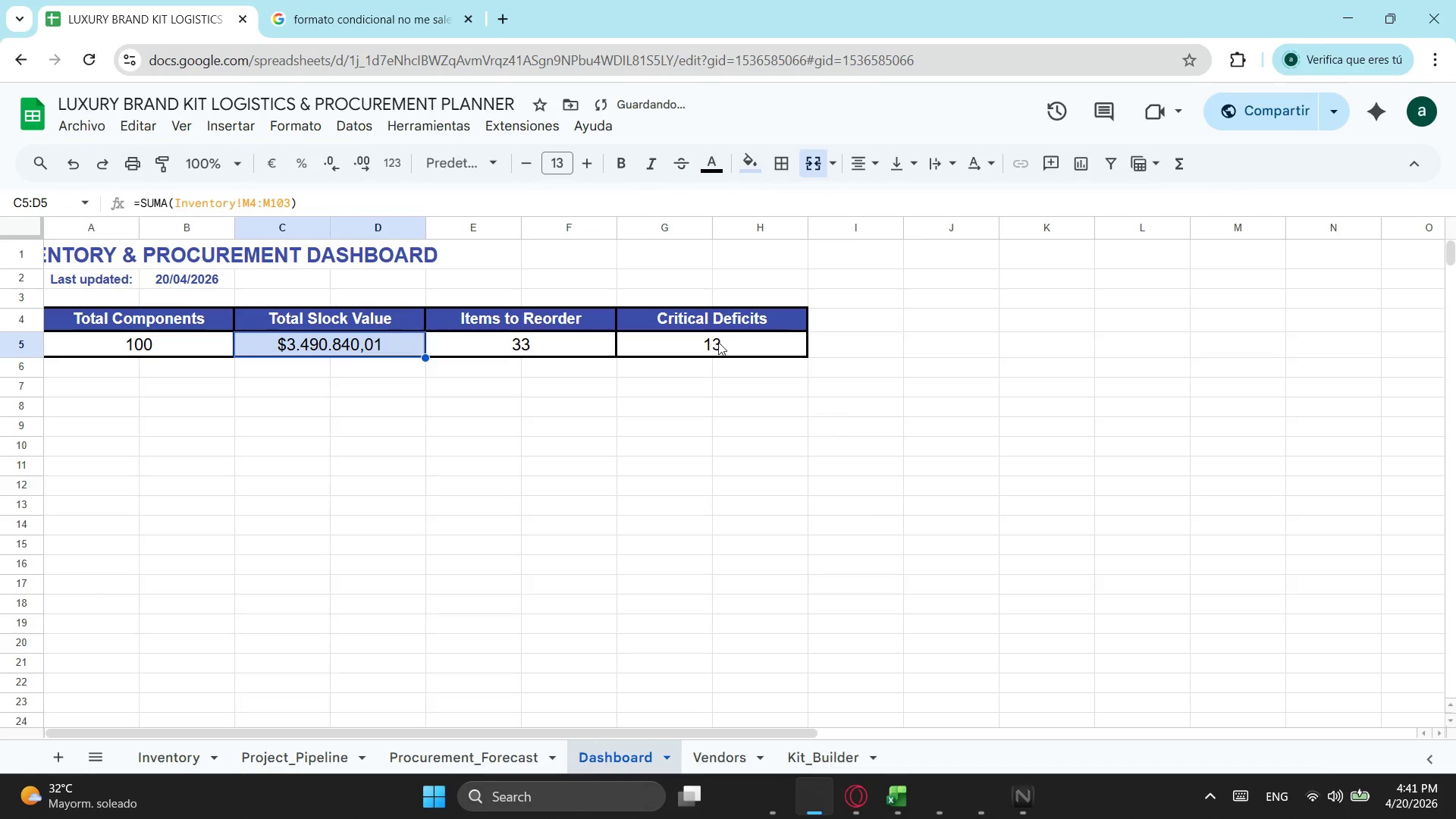 
left_click([718, 342])
 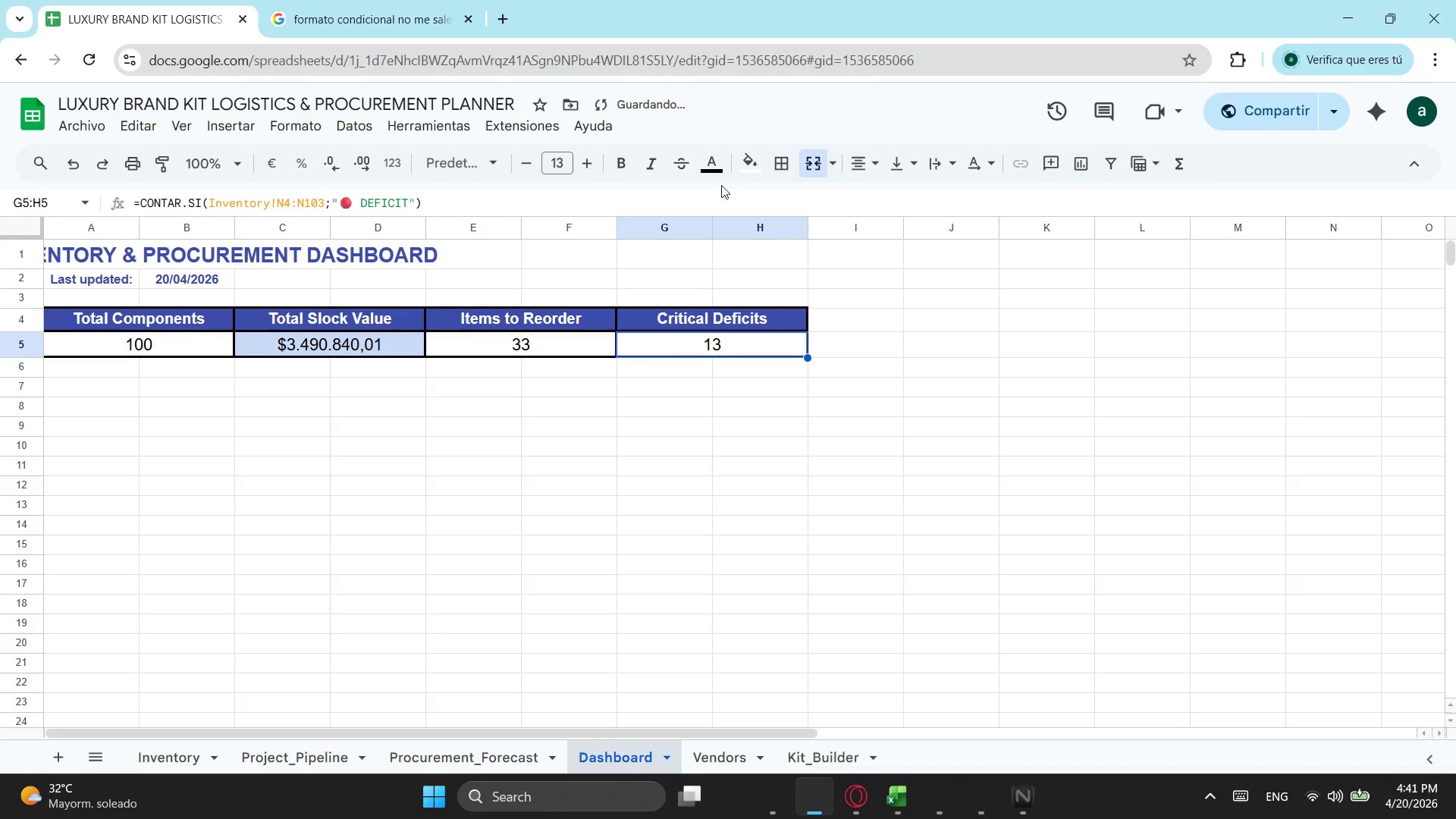 
left_click([747, 158])
 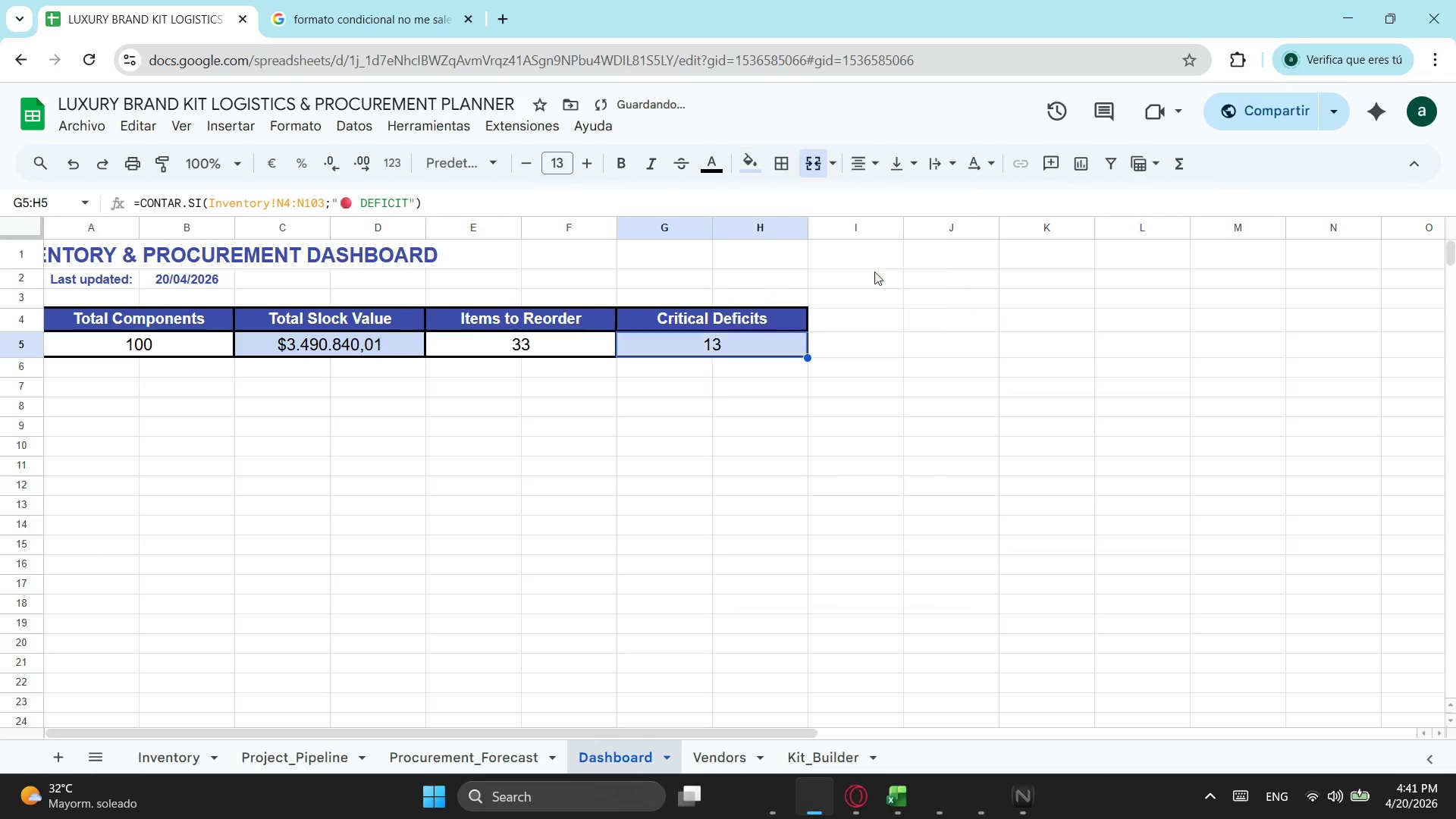 
double_click([459, 425])
 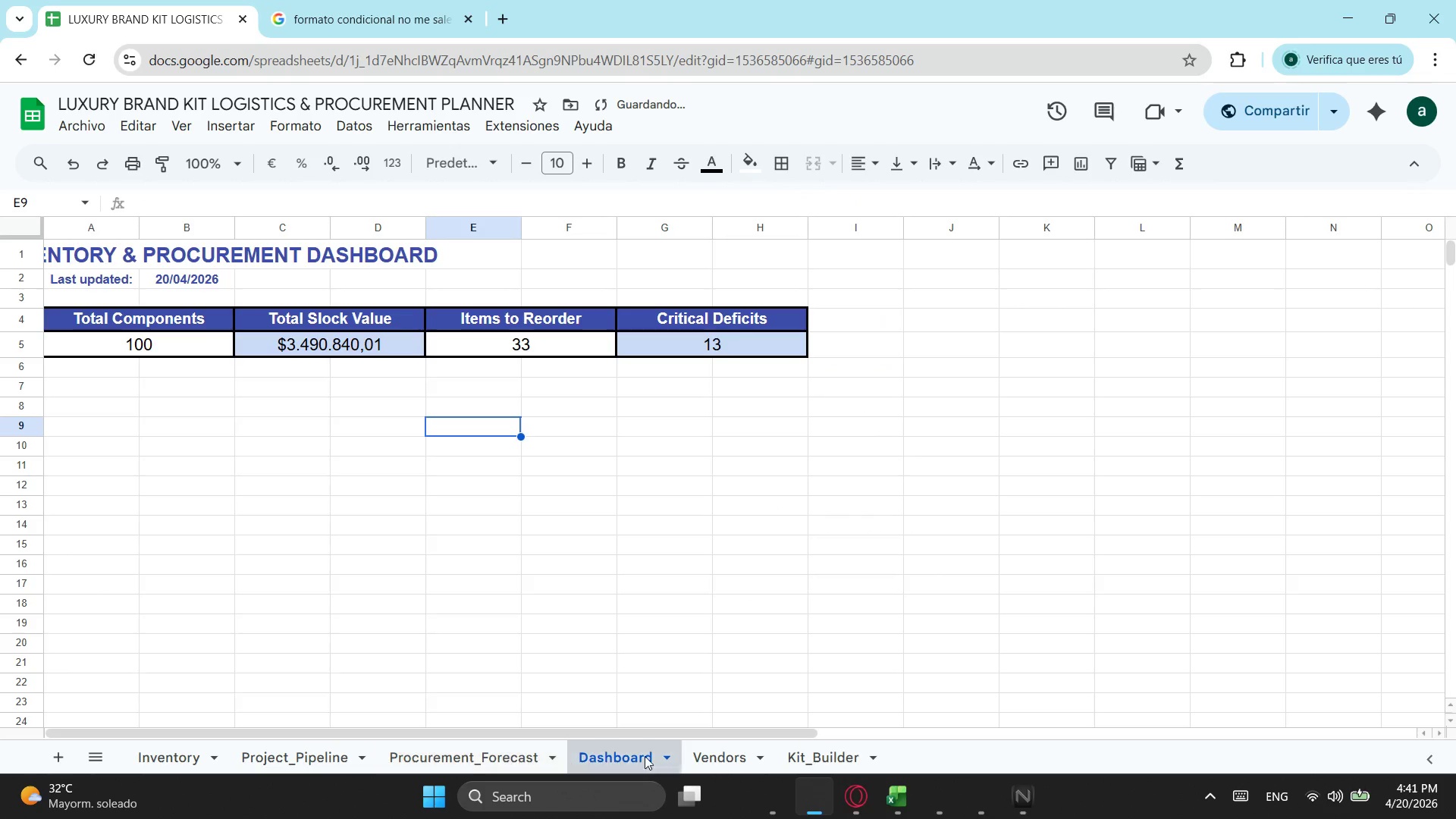 
left_click([733, 762])
 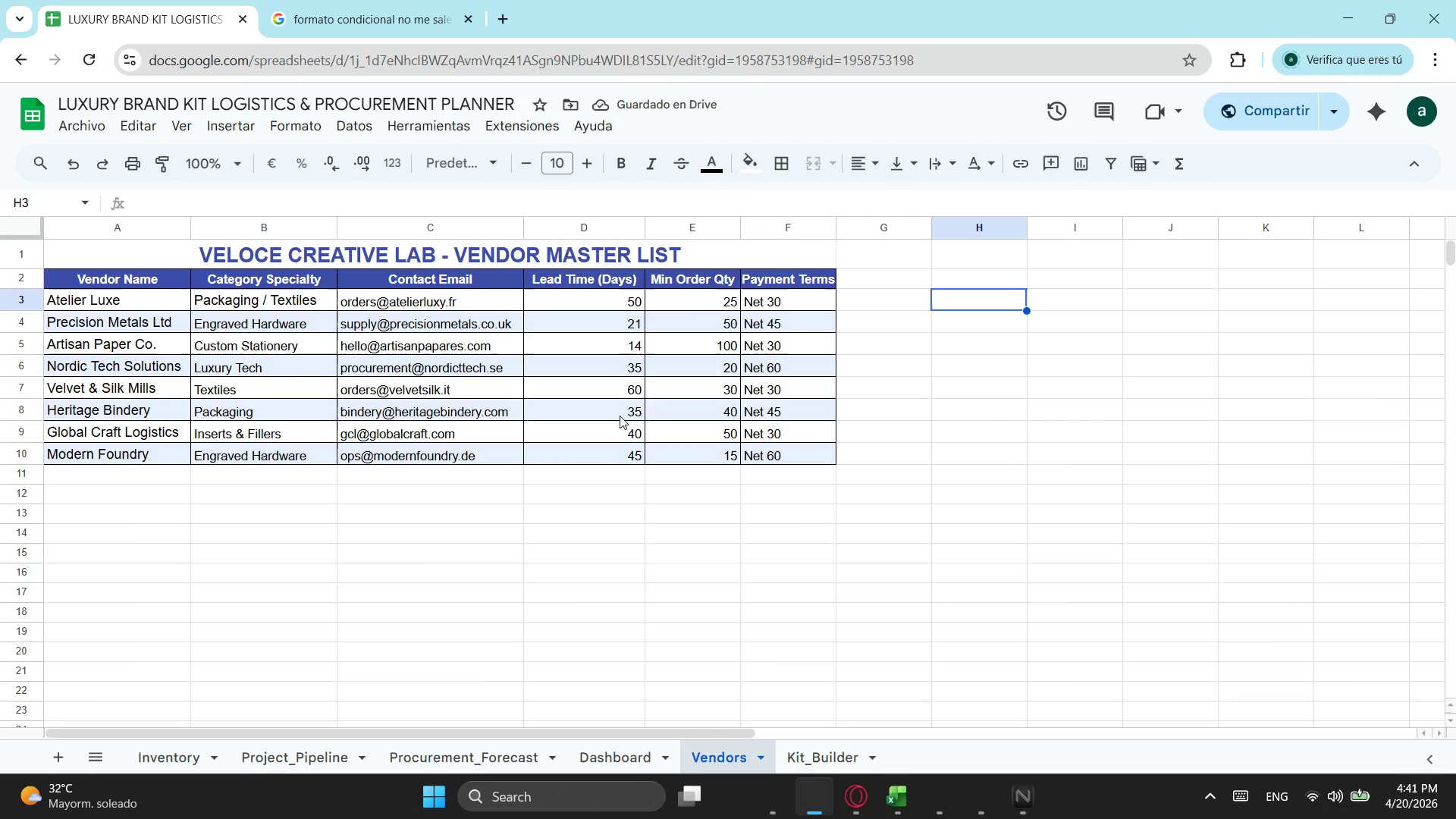 
left_click([614, 407])
 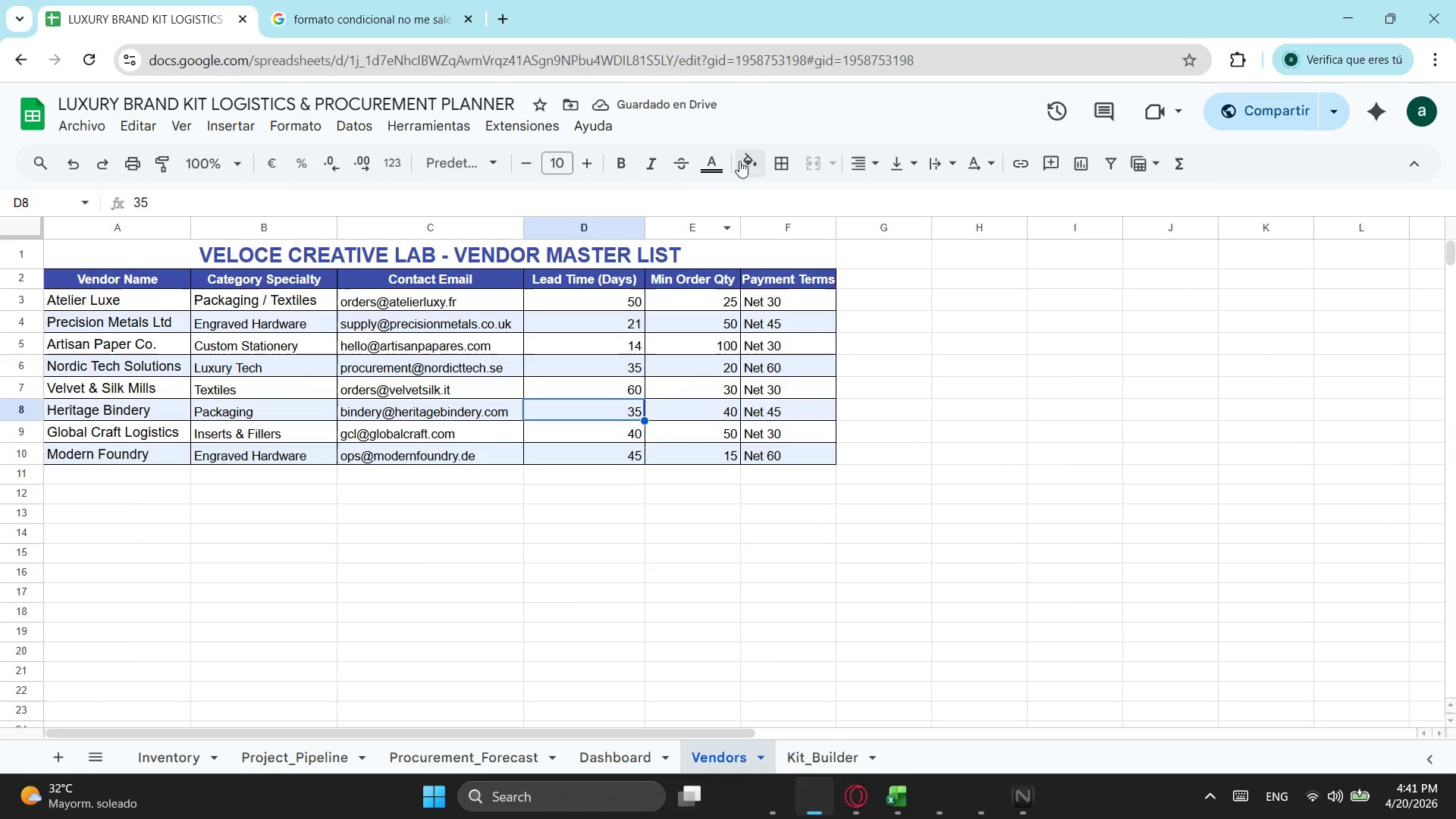 
left_click([744, 159])
 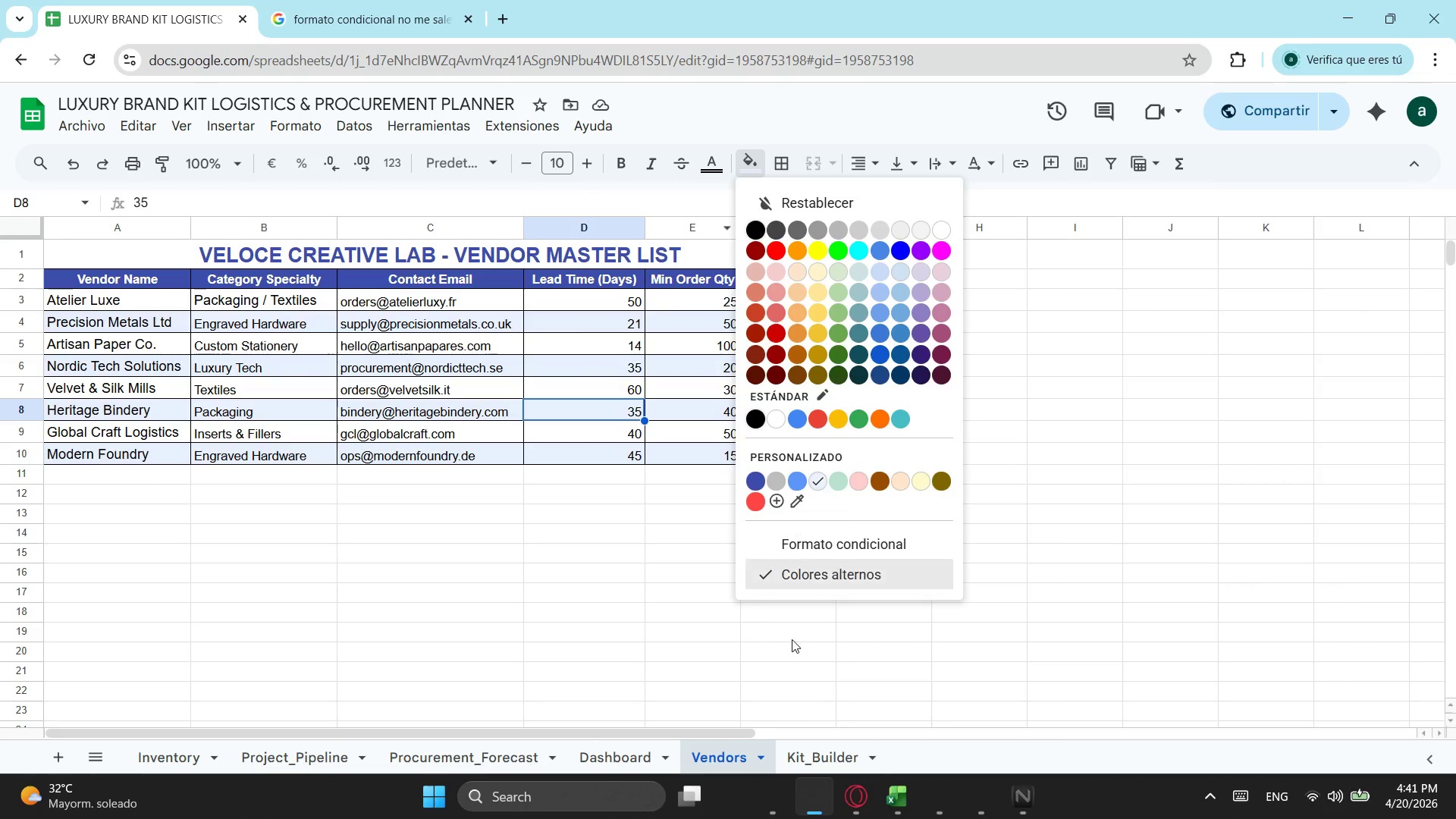 
left_click([622, 760])
 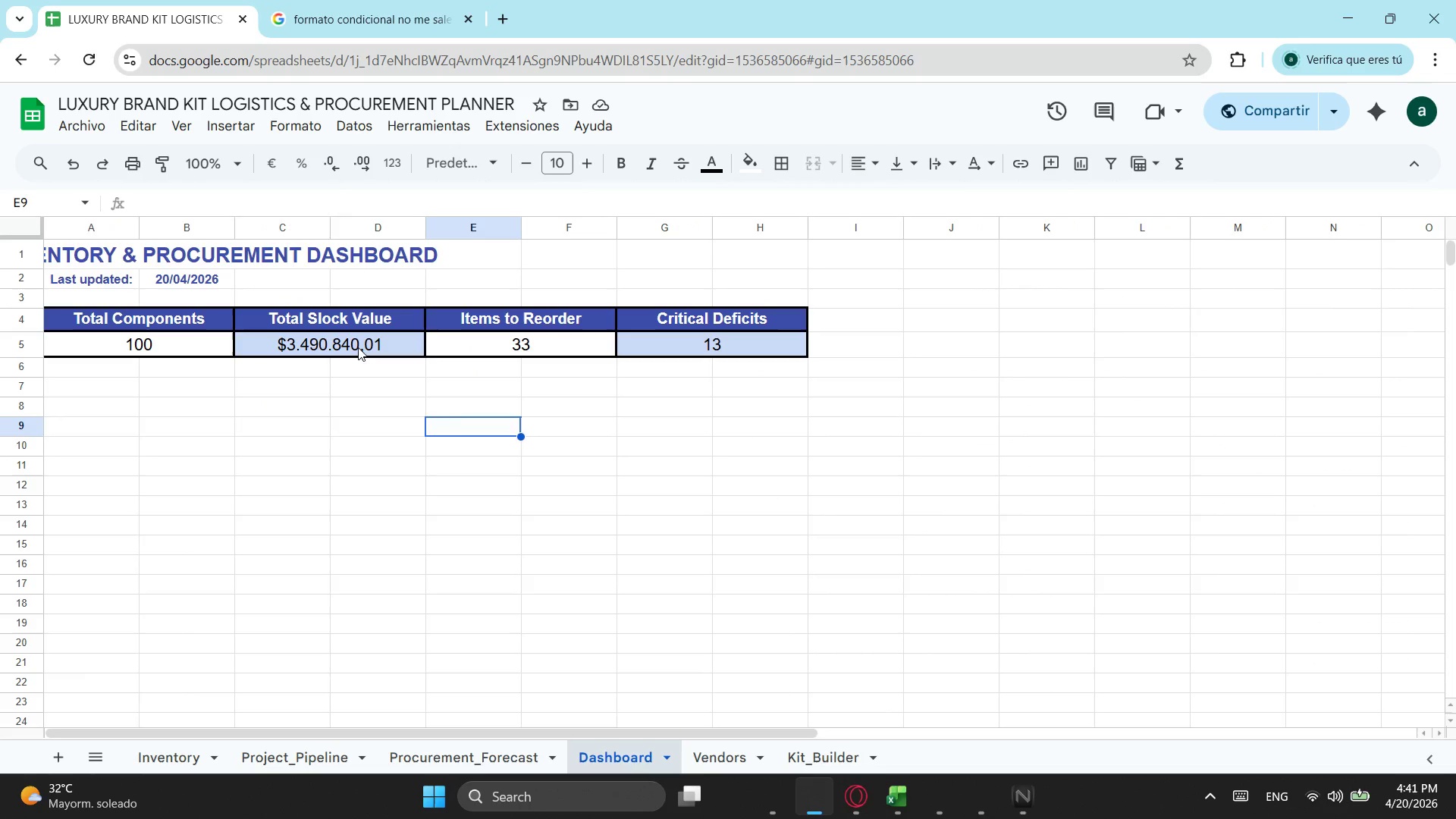 
left_click([358, 347])
 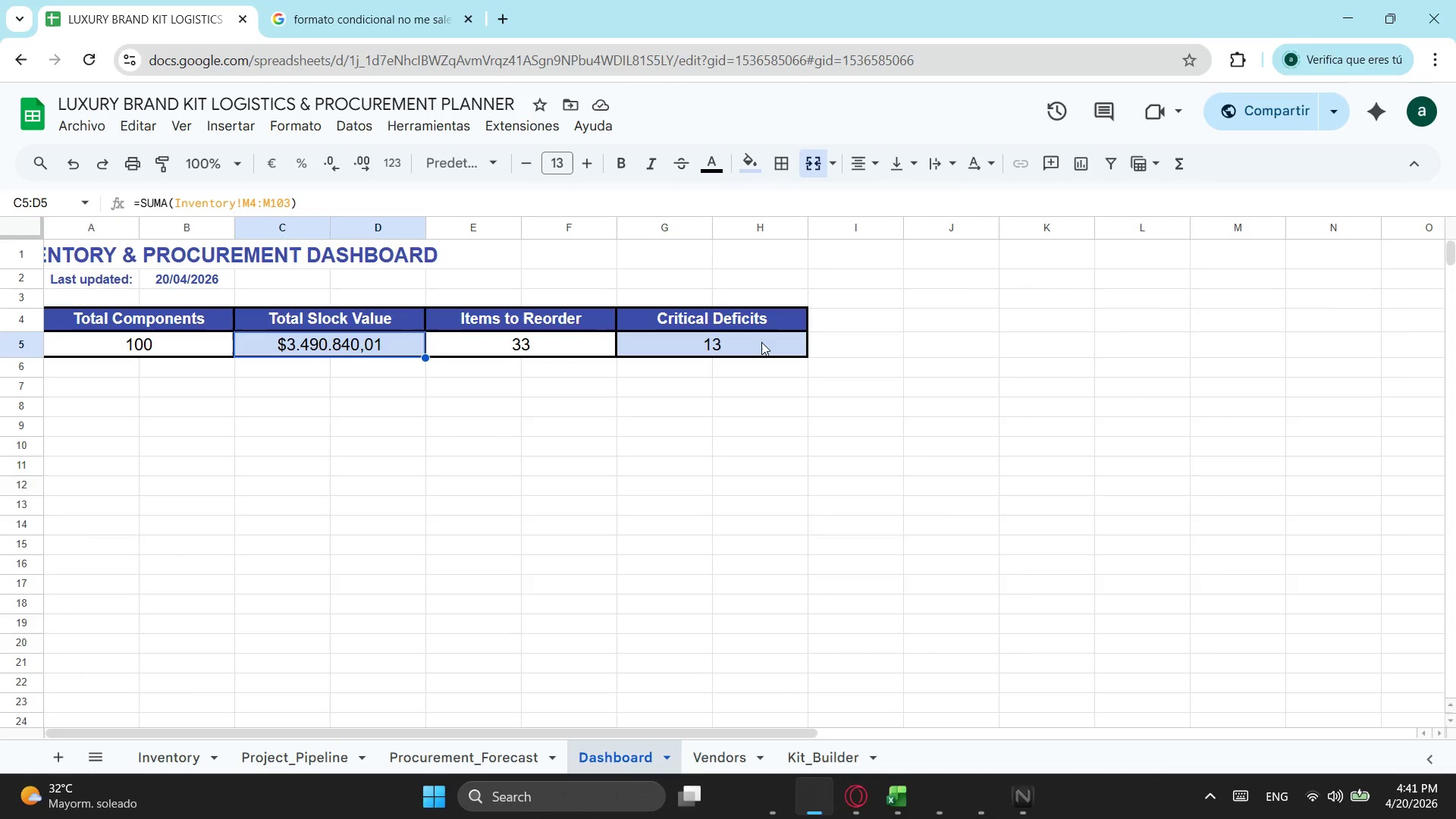 
hold_key(key=ControlLeft, duration=0.34)
left_click([761, 342])
 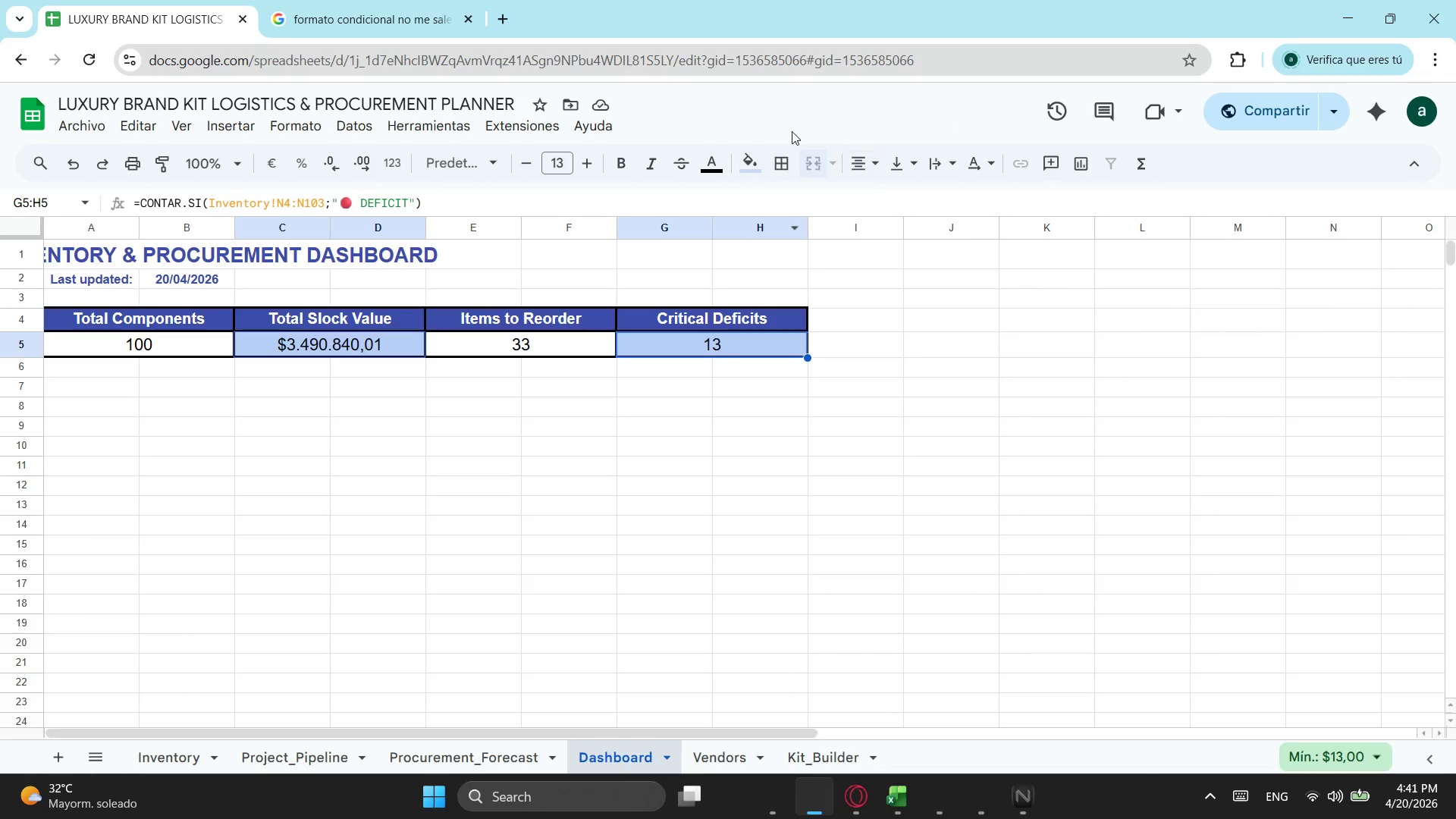 
left_click([752, 172])
 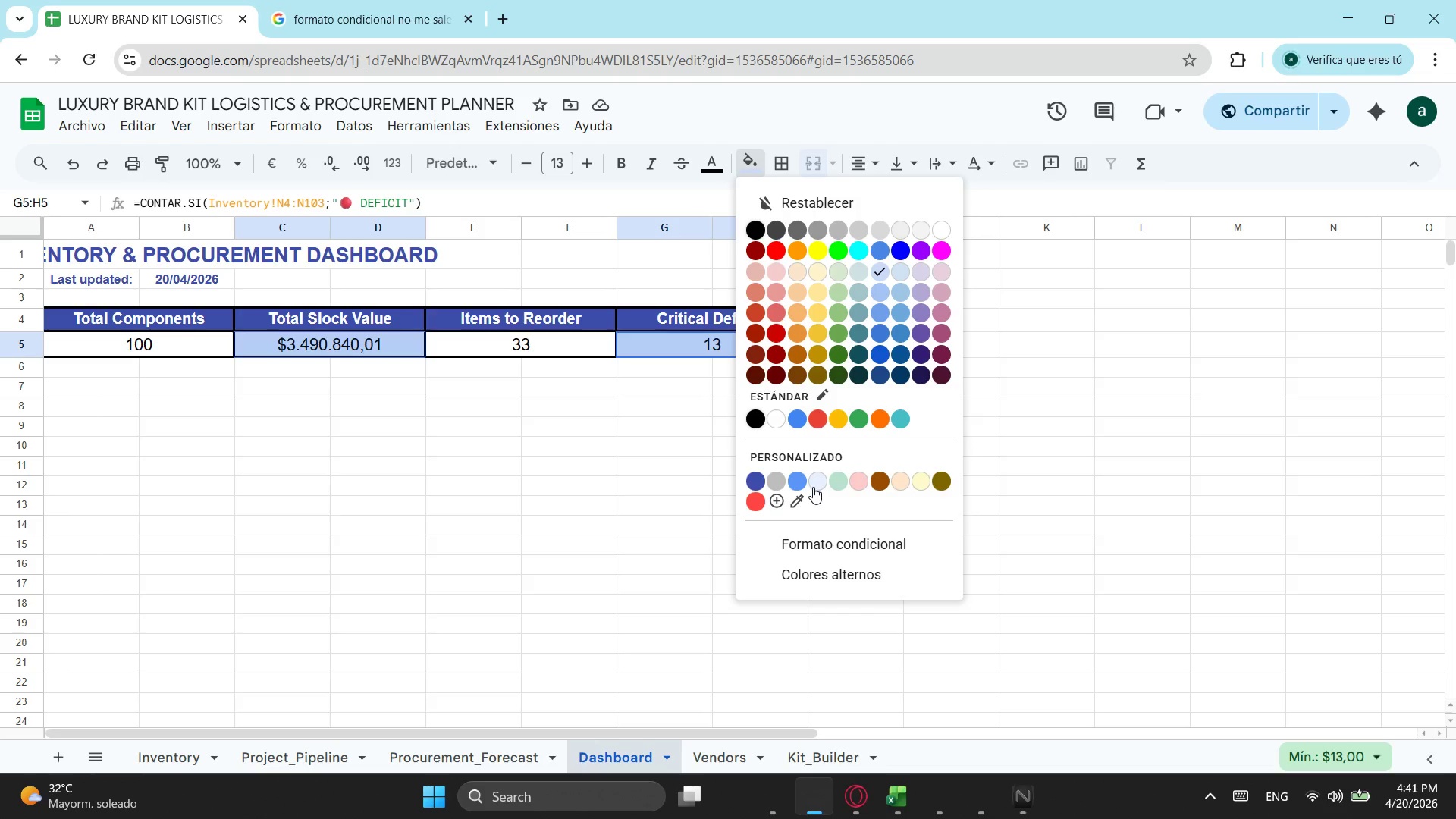 
left_click([813, 487])
 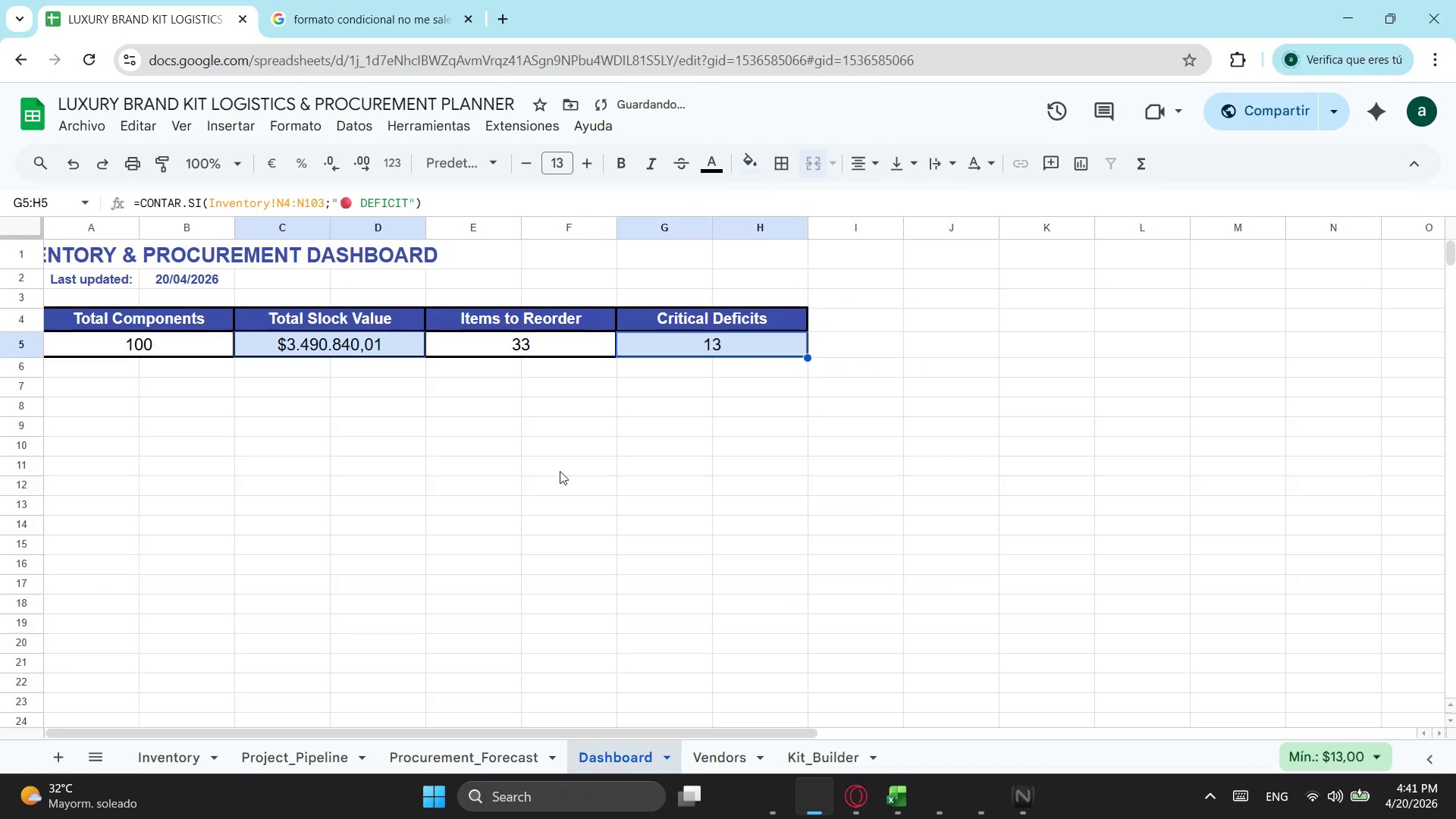 
left_click([406, 458])
 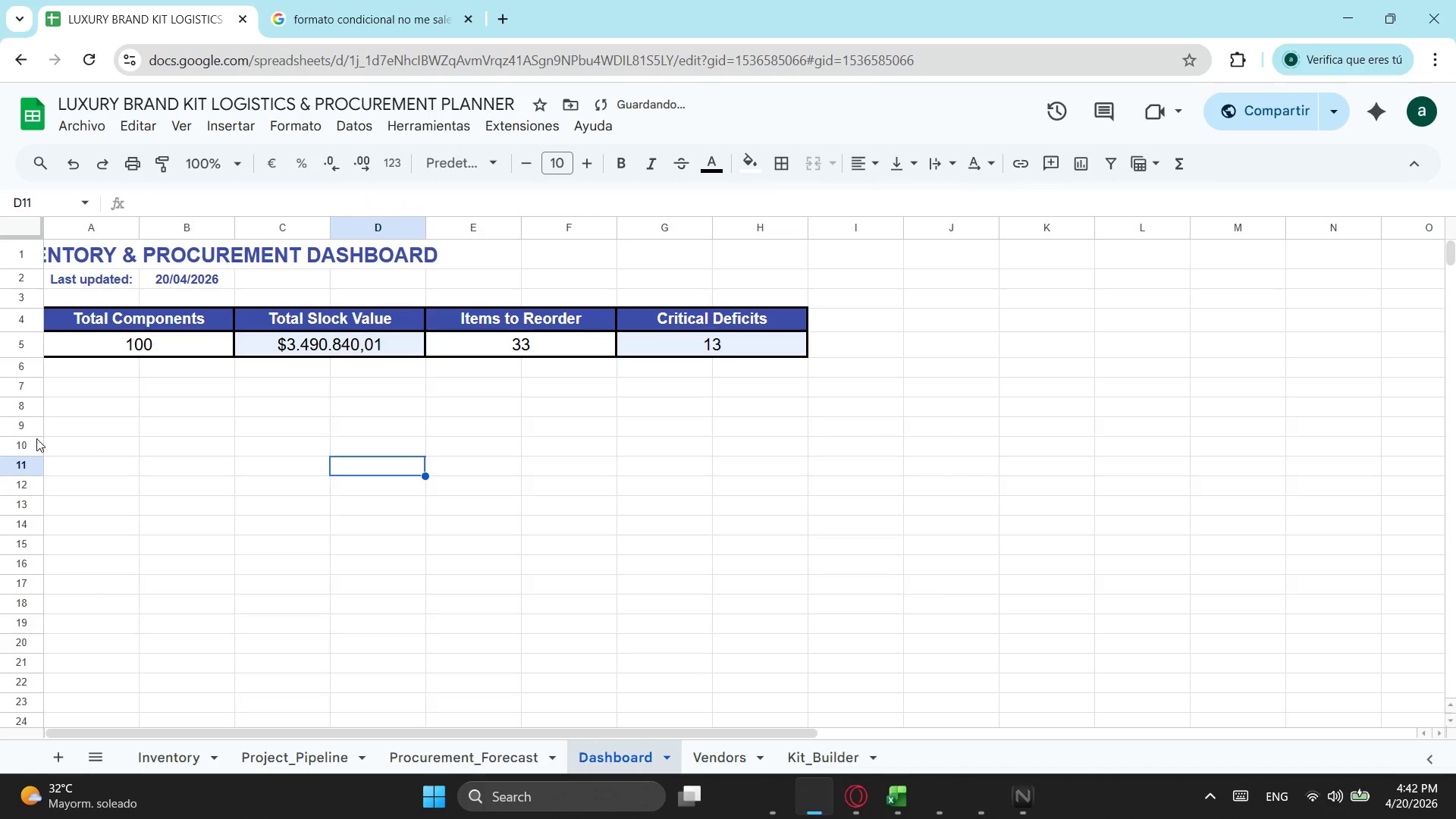 
double_click([97, 396])
 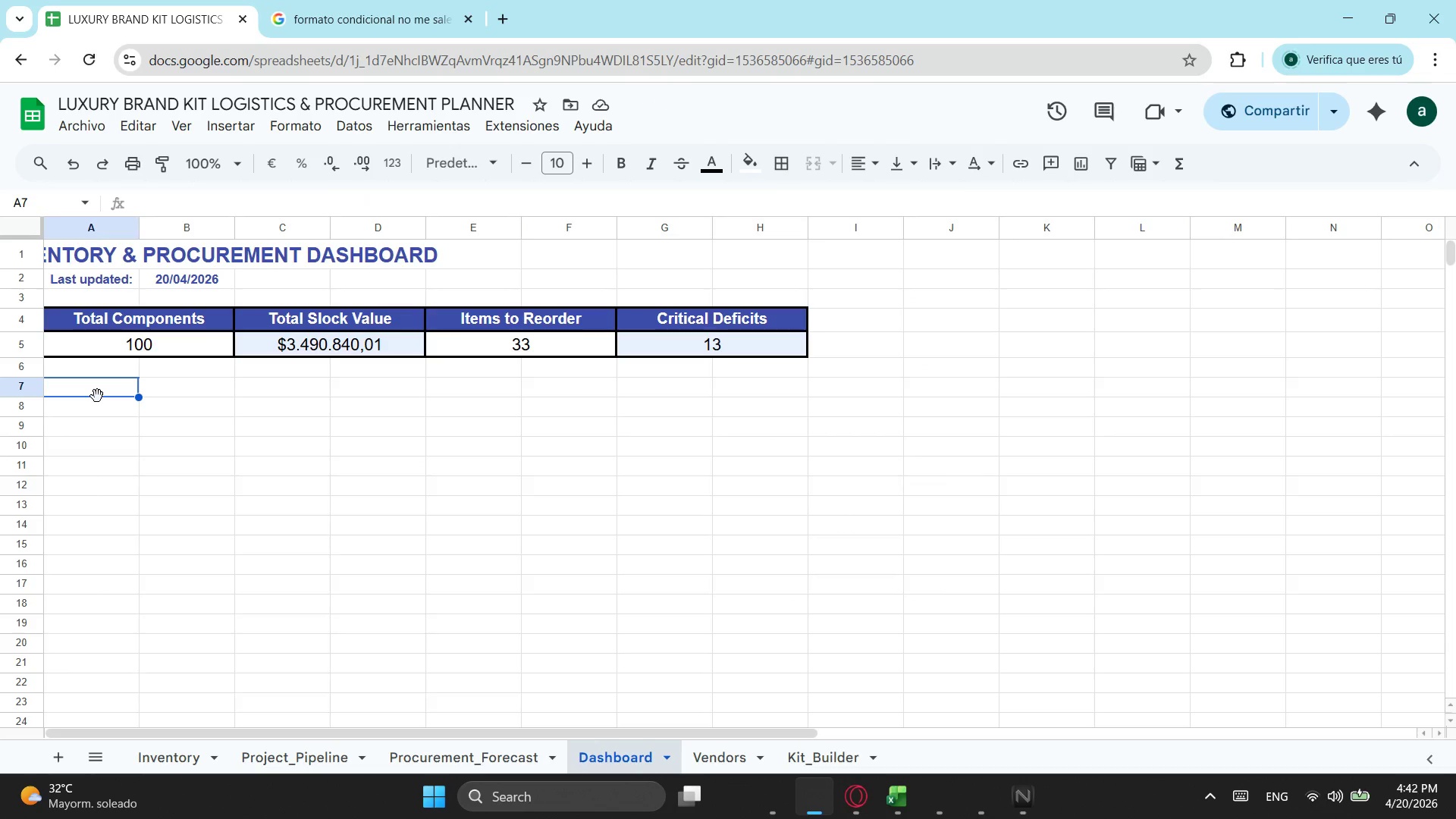 
wait(5.83)
 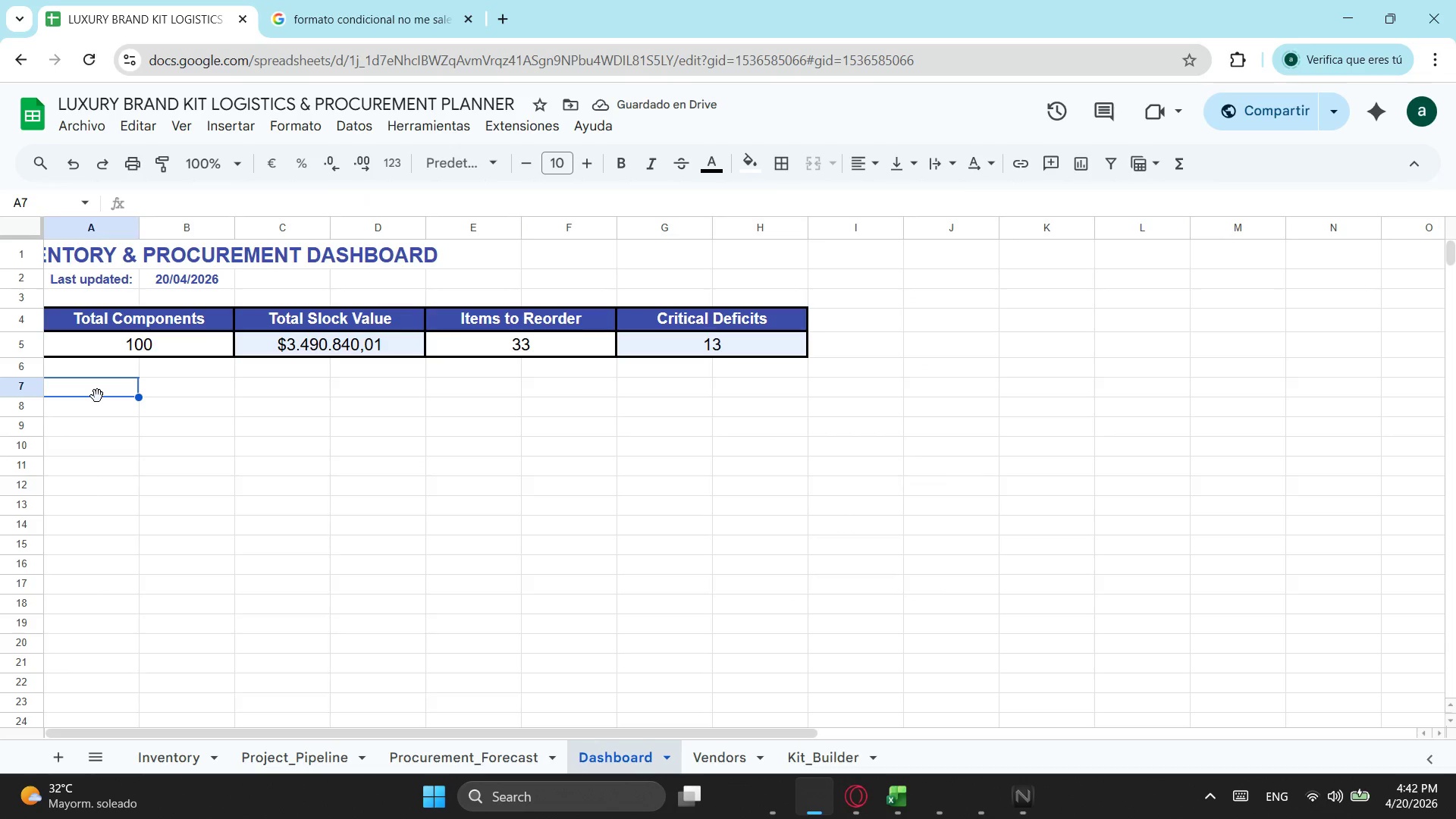 
left_click([544, 340])
 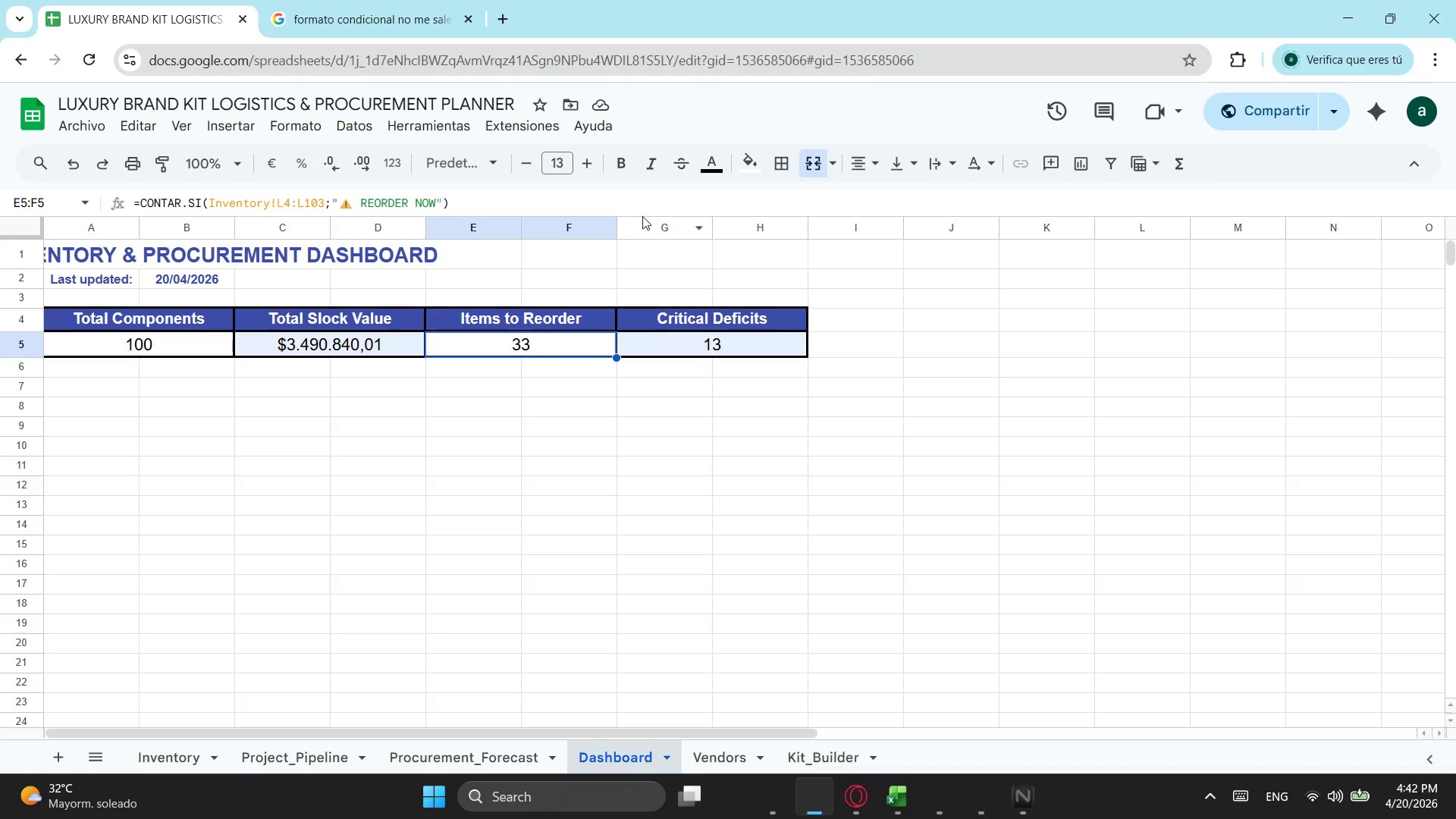 
wait(9.44)
 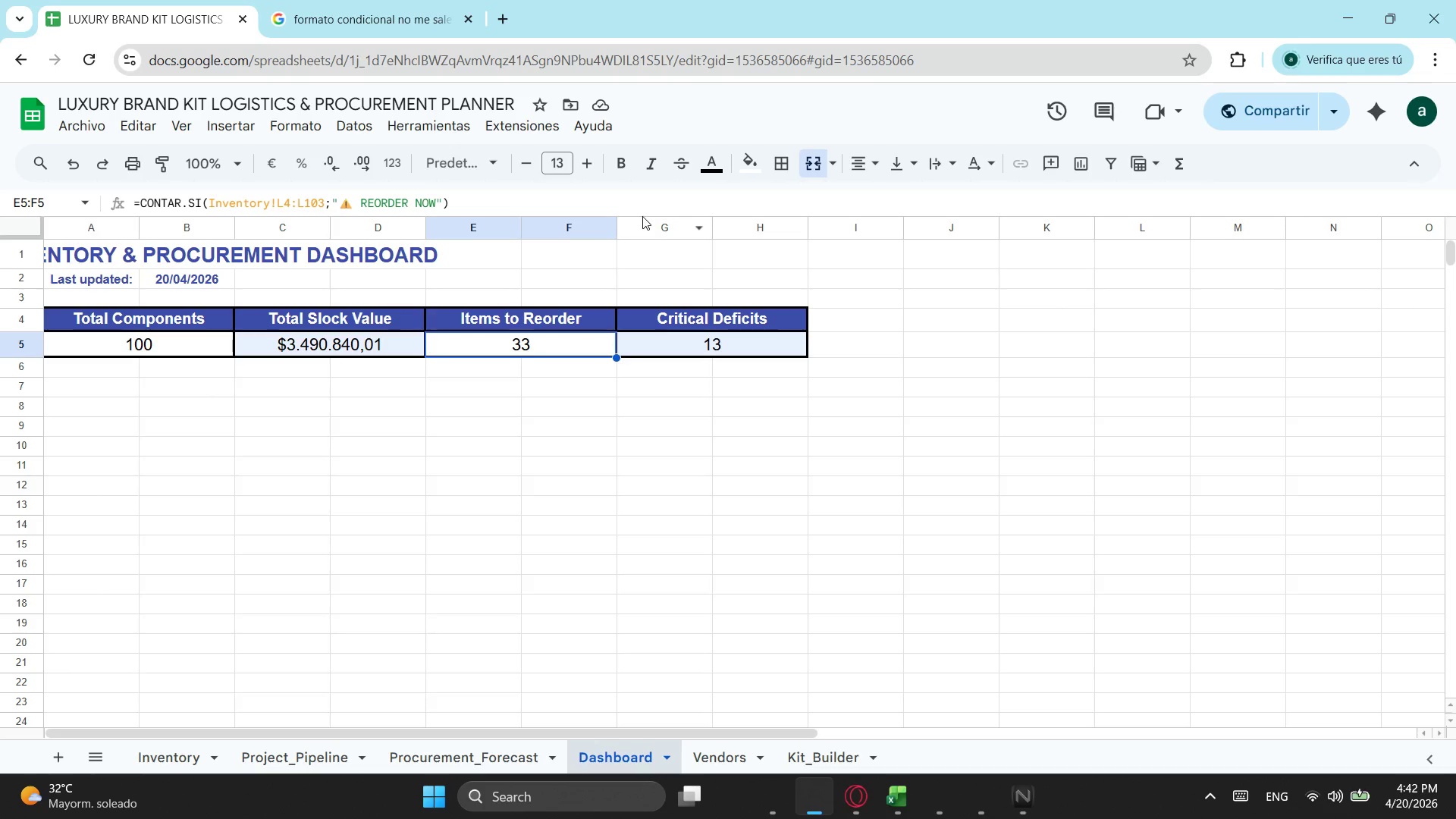 
left_click_drag(start_coordinate=[337, 730], to_coordinate=[149, 738])
 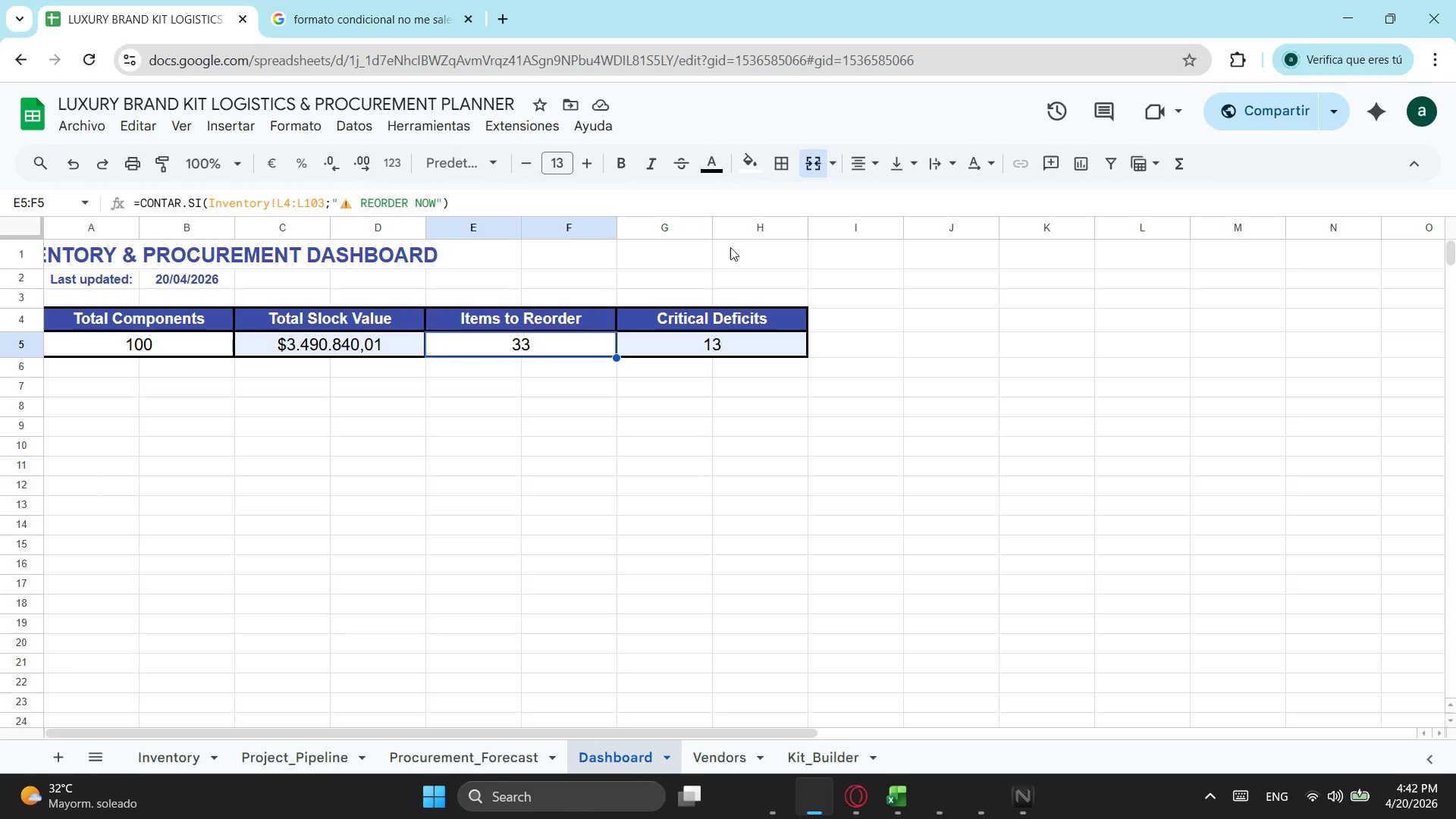 
left_click_drag(start_coordinate=[758, 257], to_coordinate=[86, 263])
 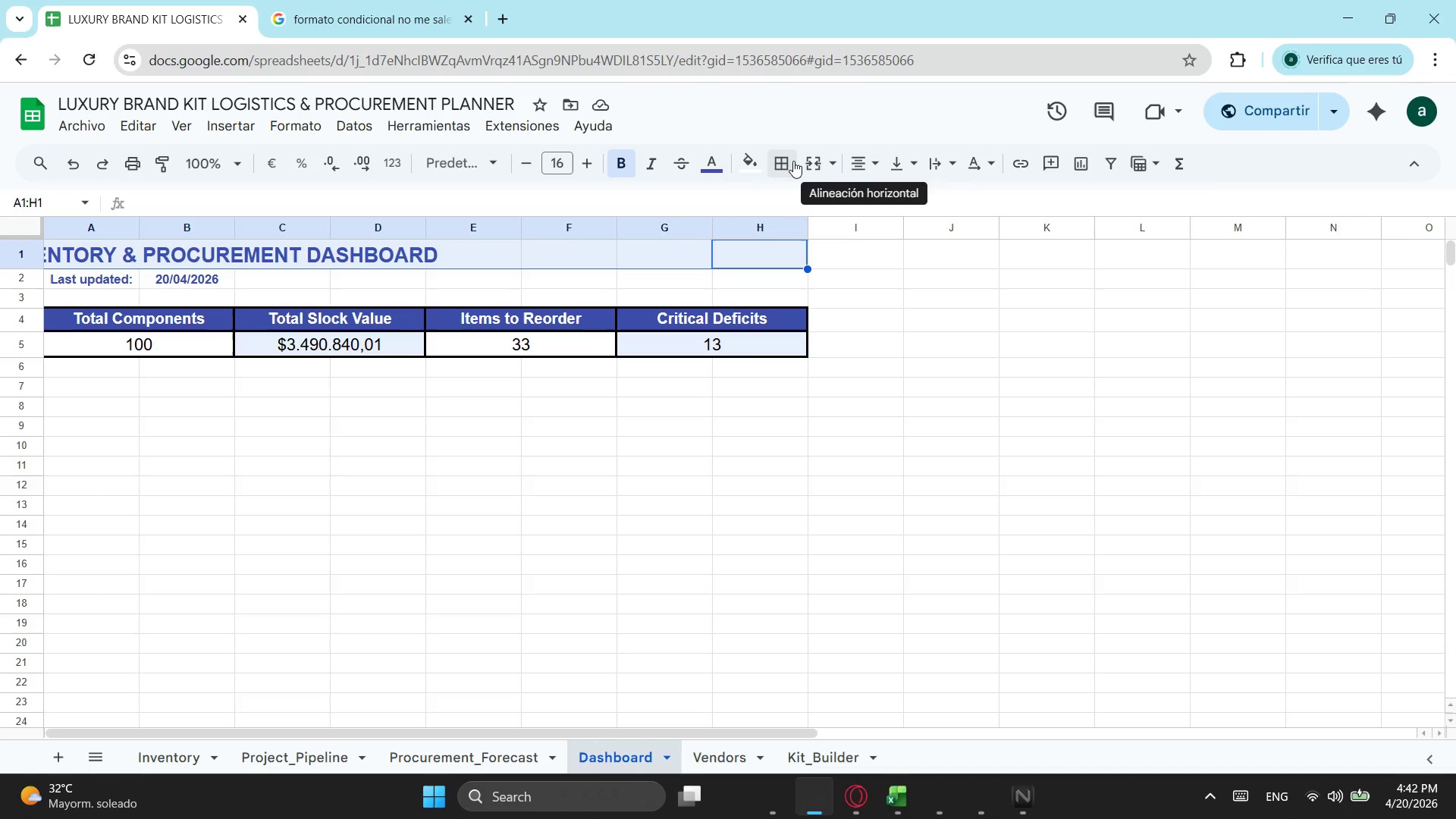 
left_click([820, 165])
 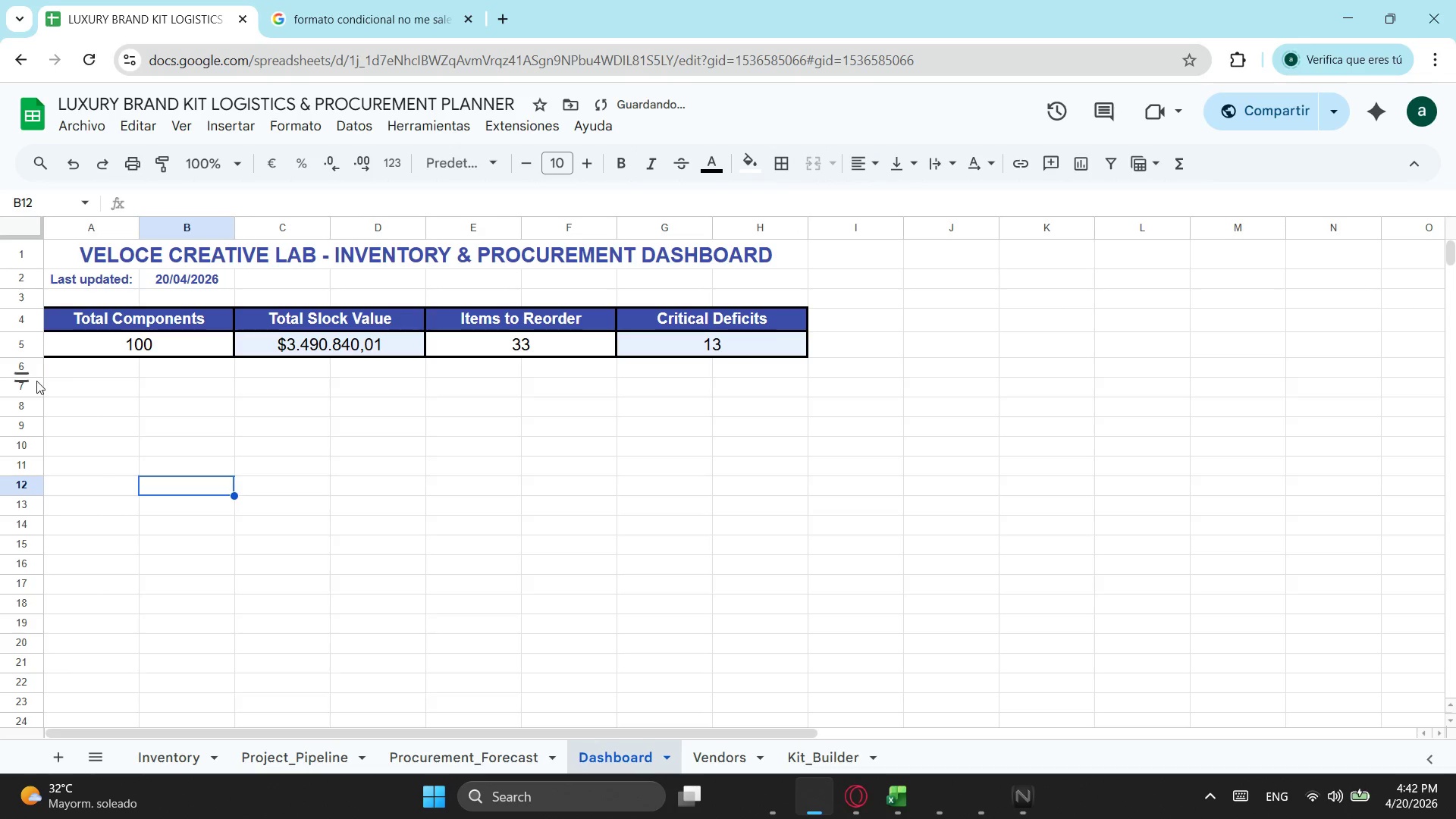 
left_click([97, 394])
 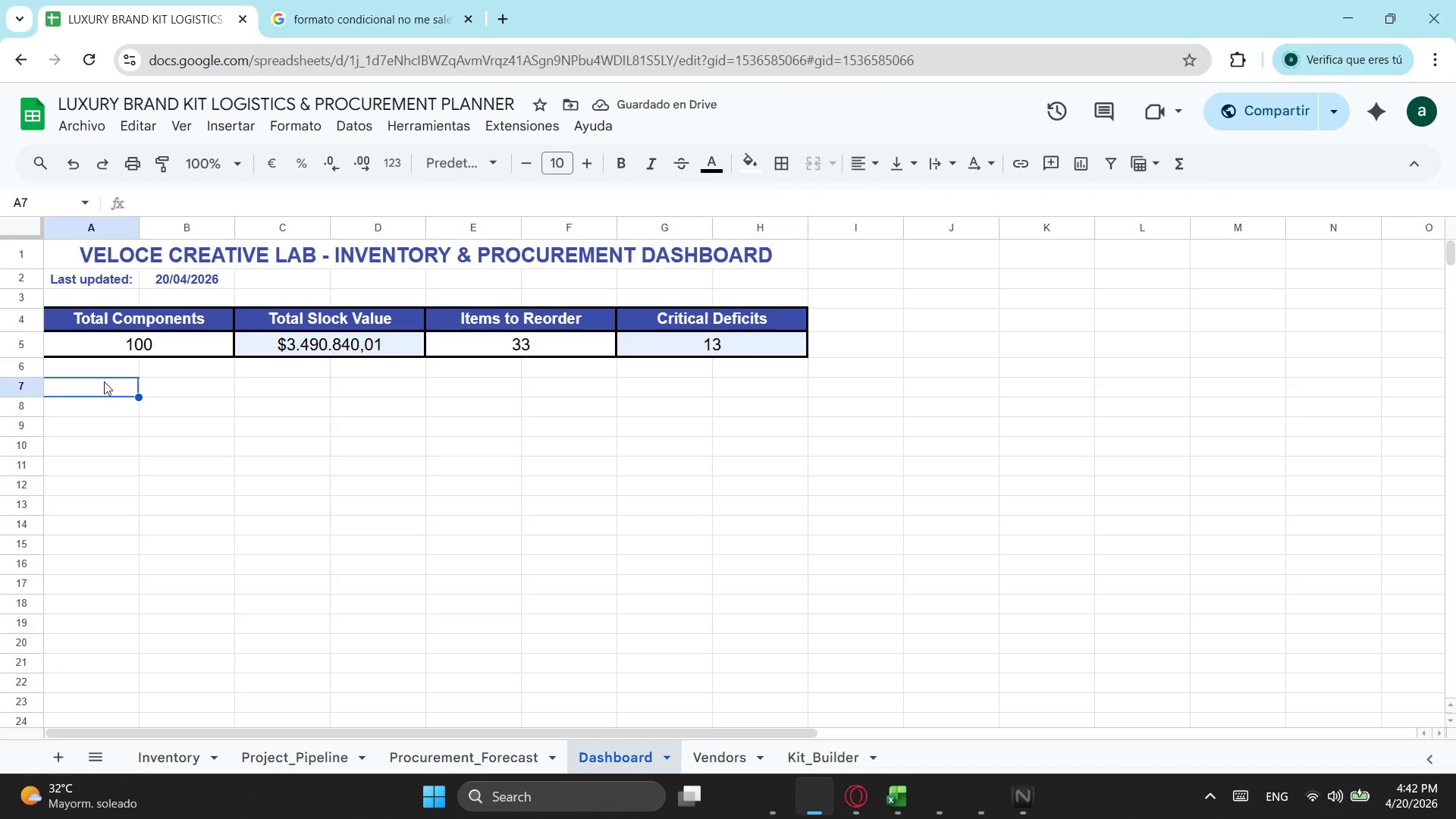 
left_click([105, 380])
 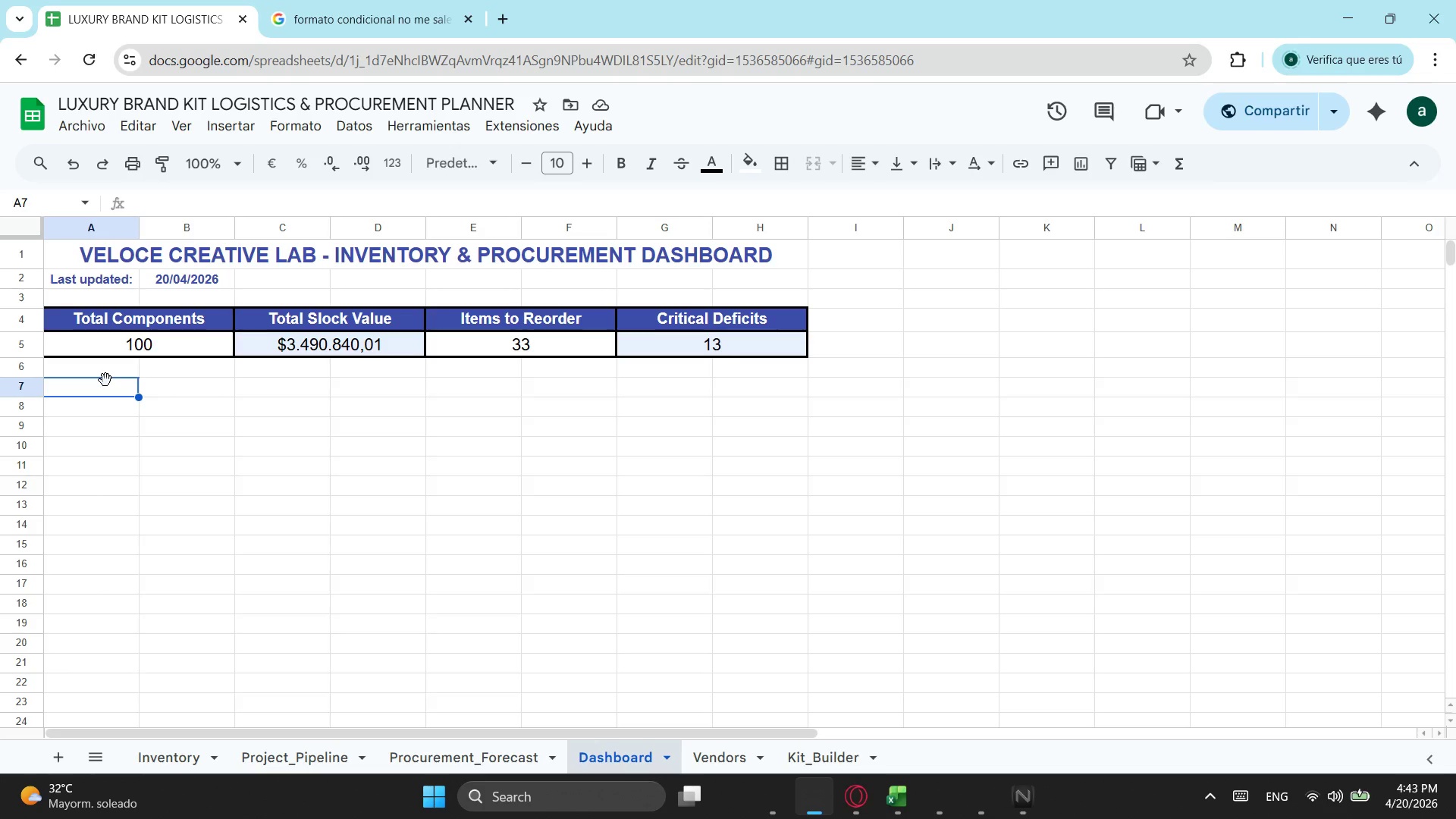 
wait(45.52)
 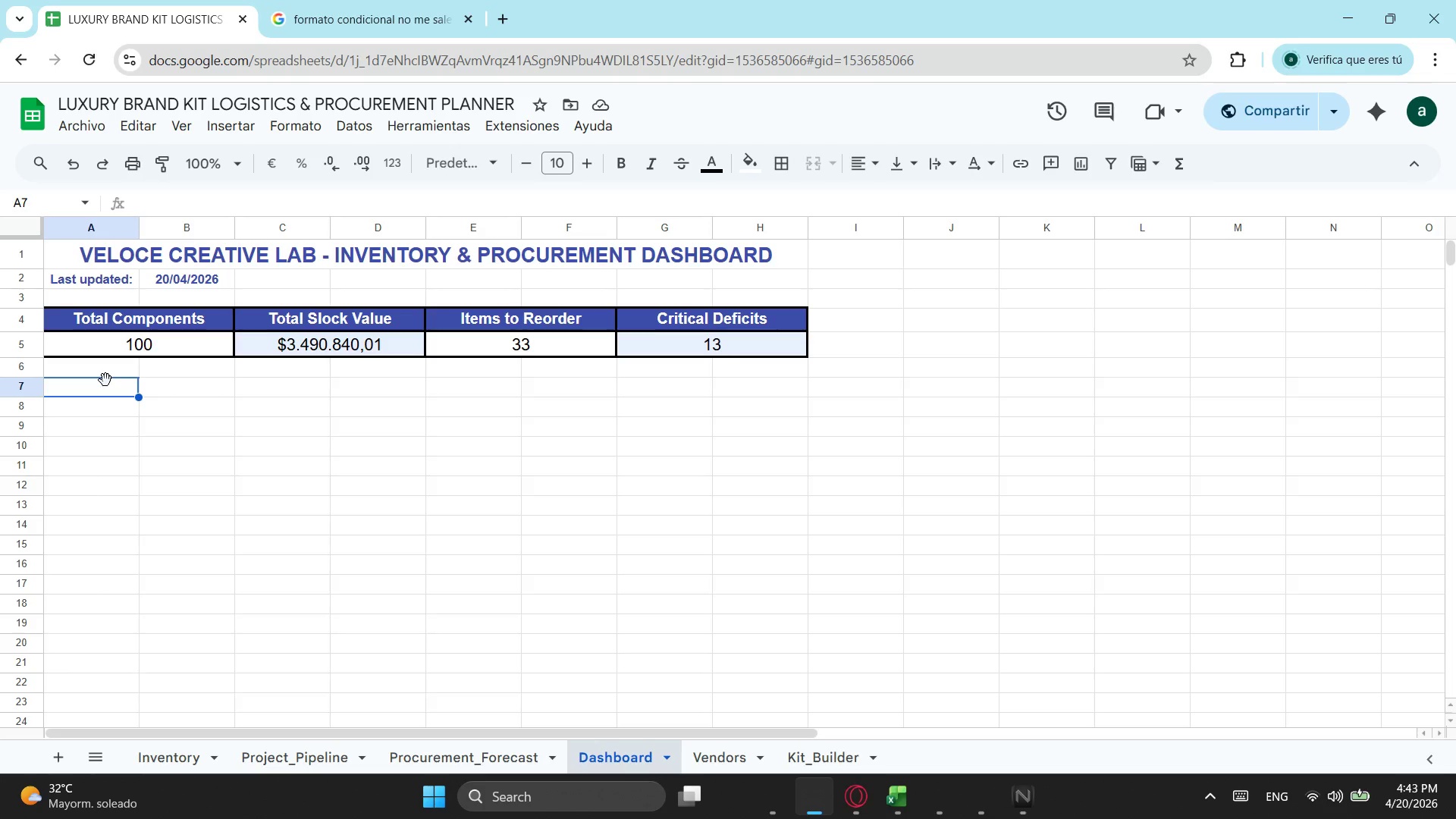 
type(Cate)
 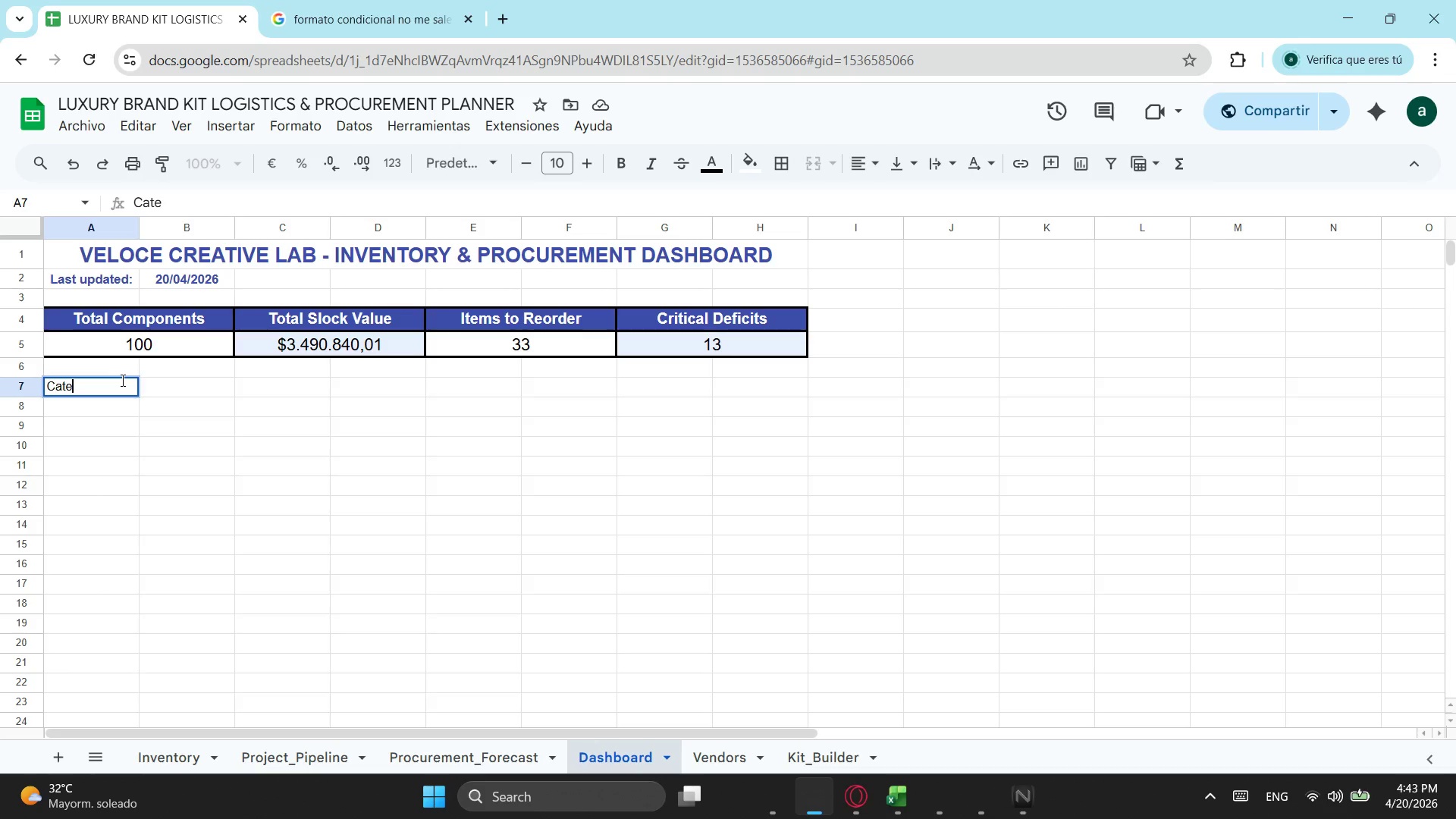 
key(Backspace)
 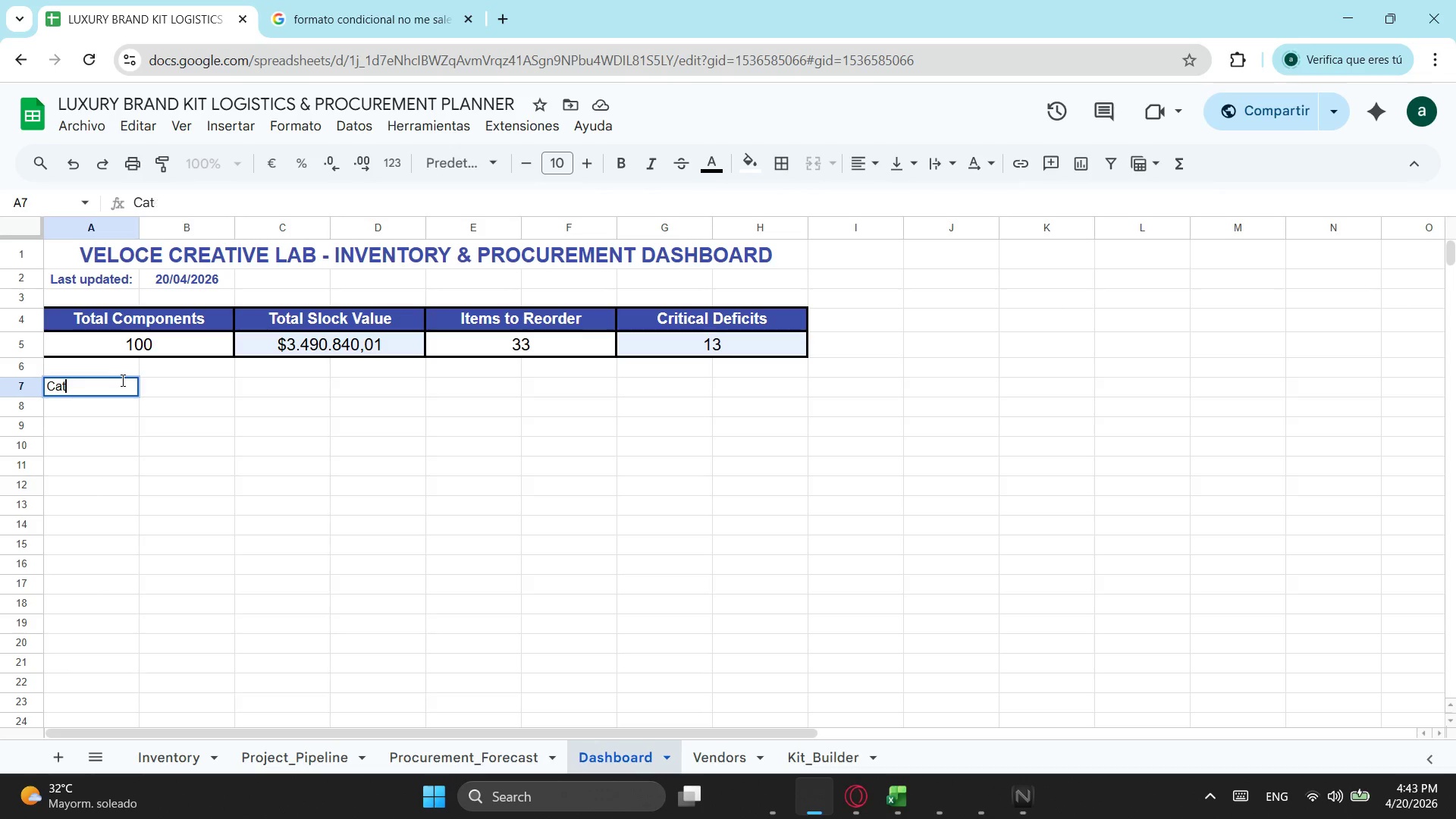 
key(Backspace)
 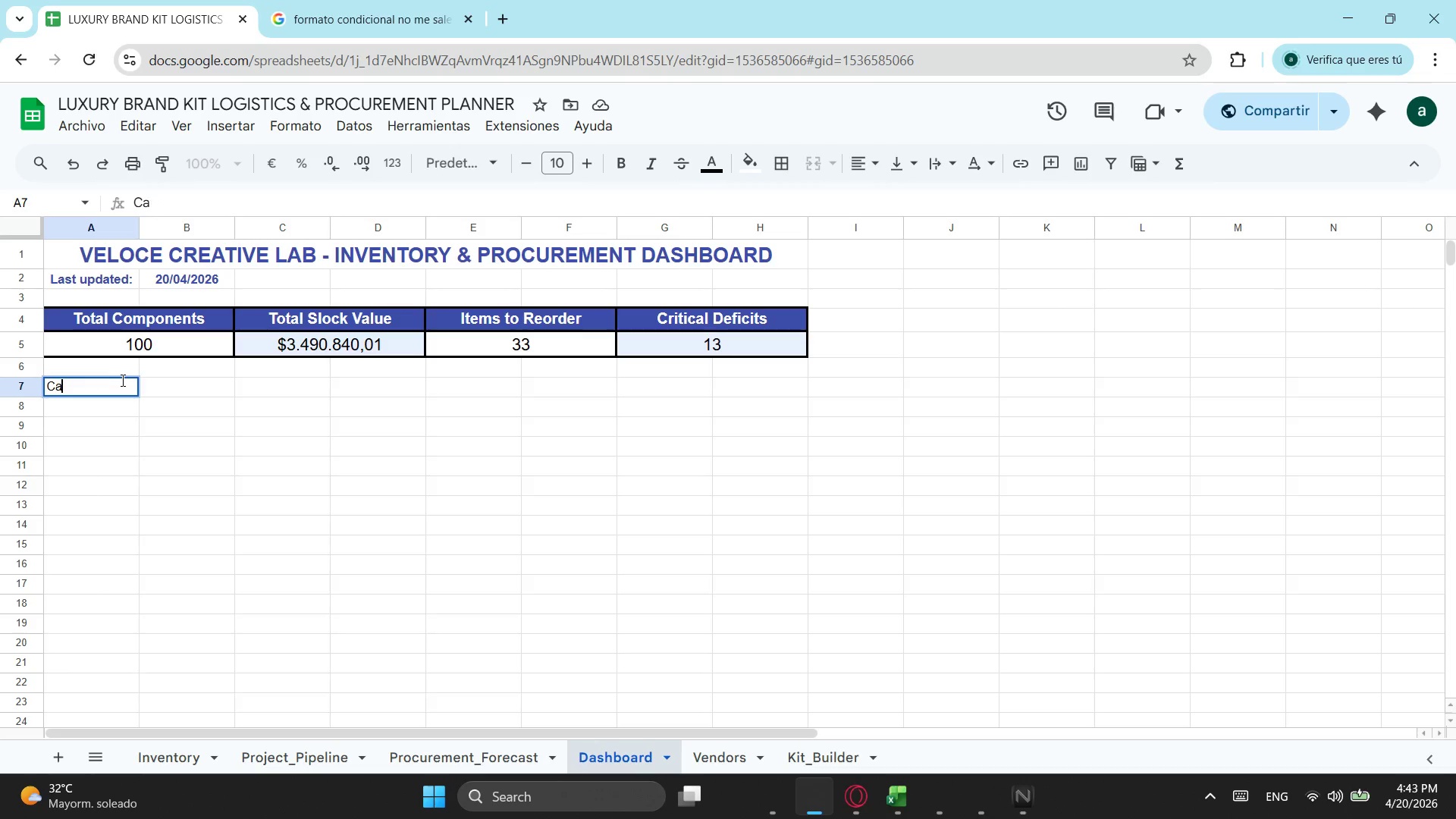 
key(Backspace)
 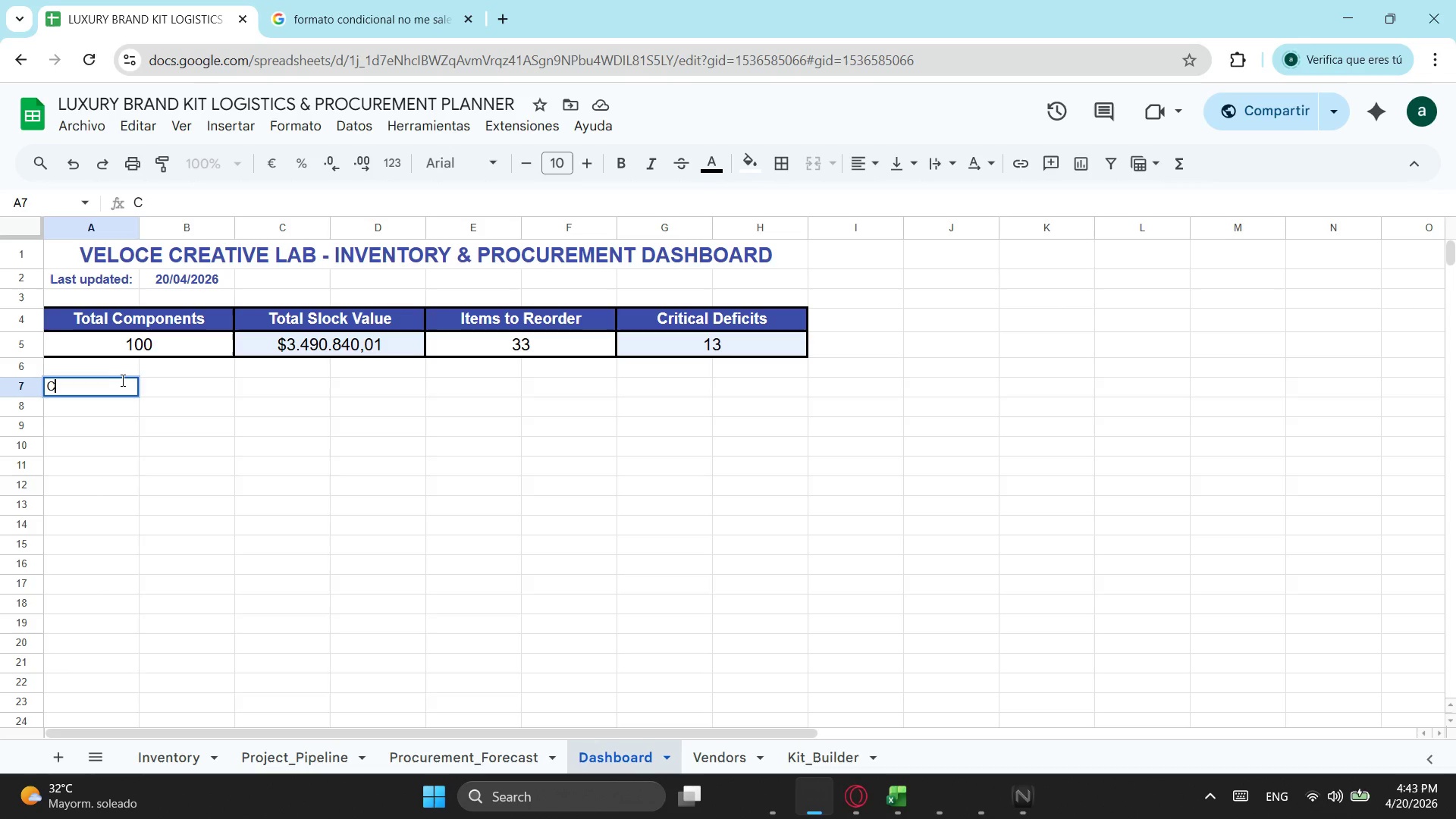 
wait(5.42)
 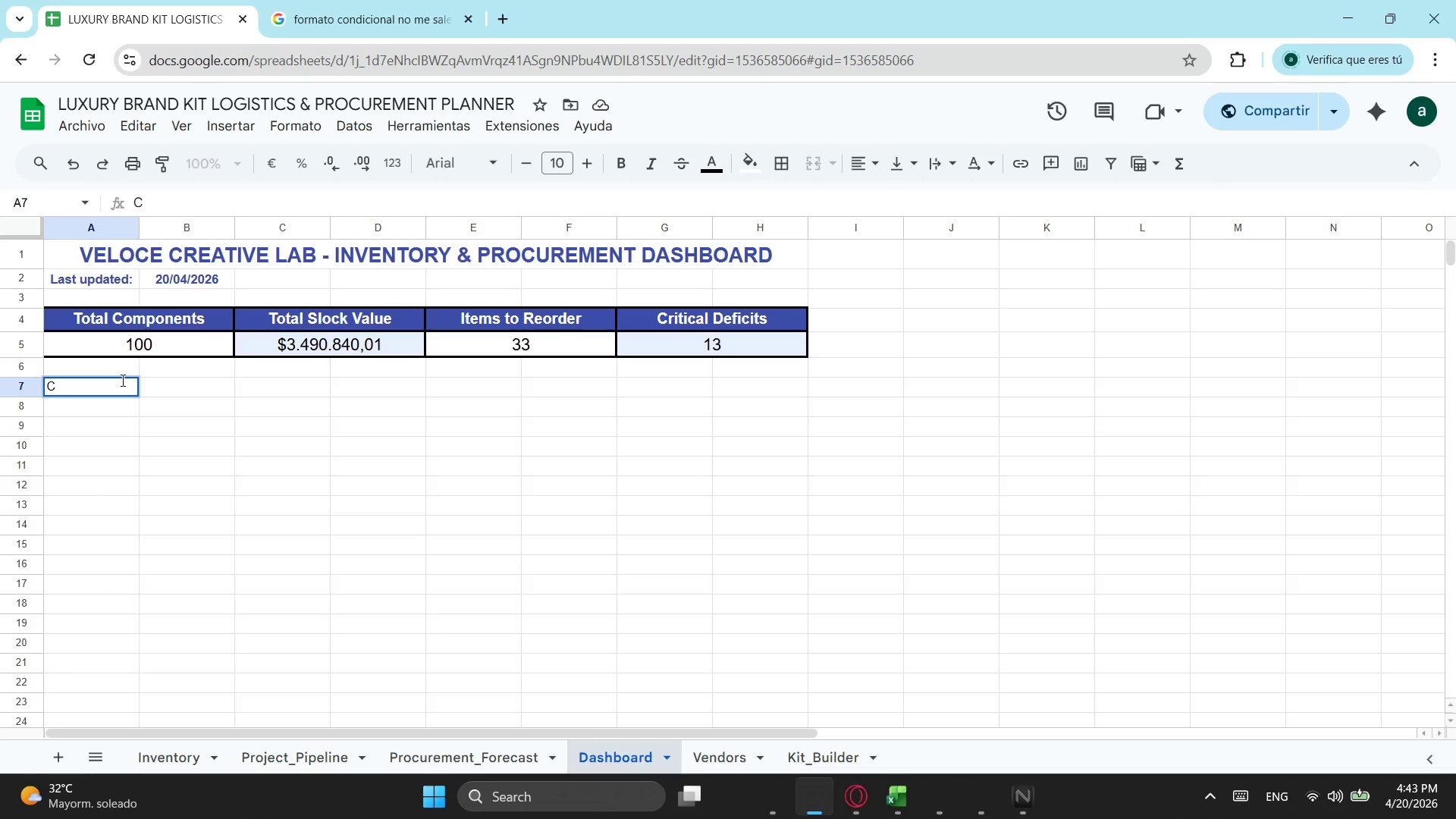 
key(Backspace)
type(INVENTORY SUMME)
key(Backspace)
type(ARY BY CATEGORY)
 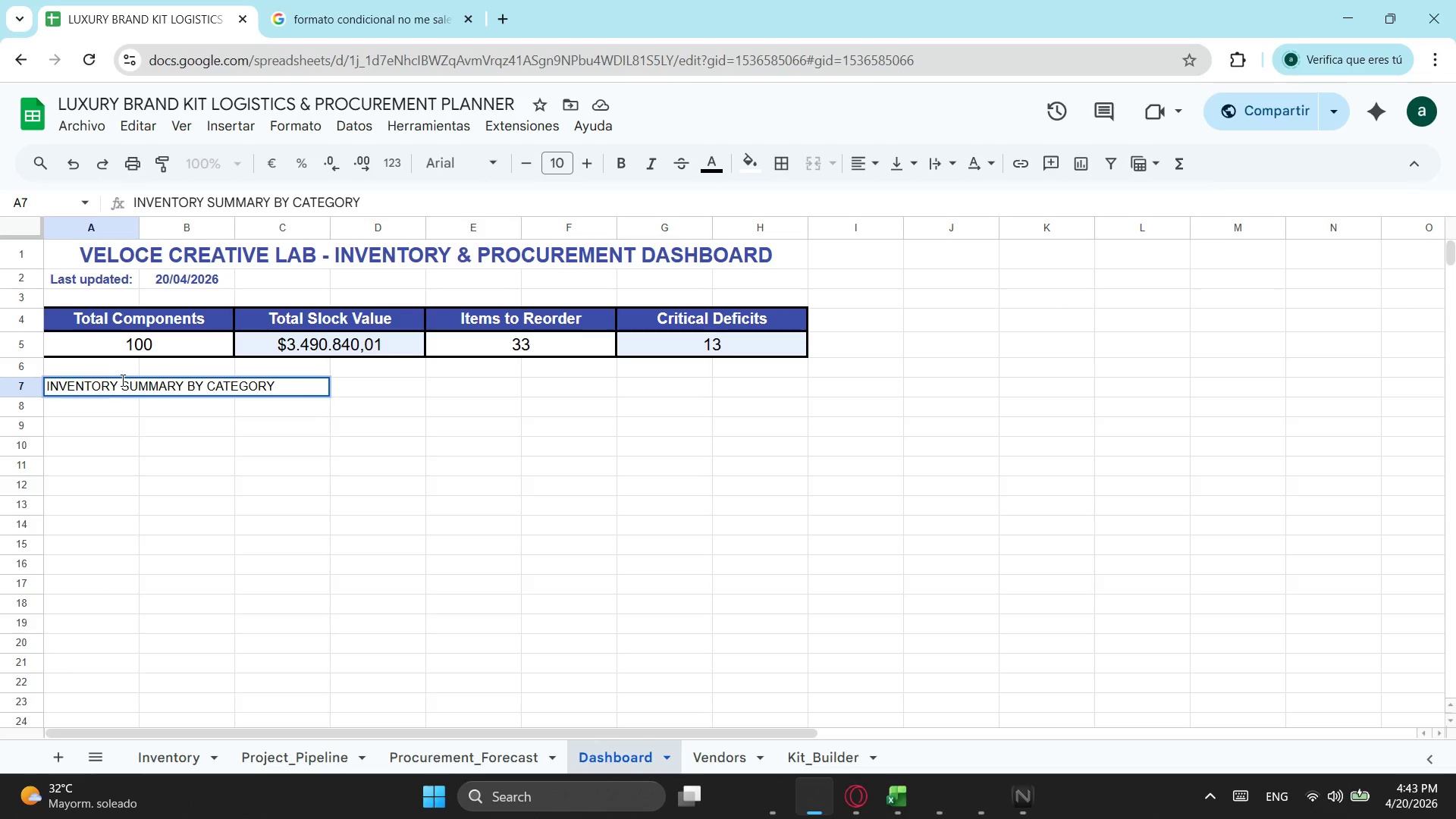 
key(Enter)
 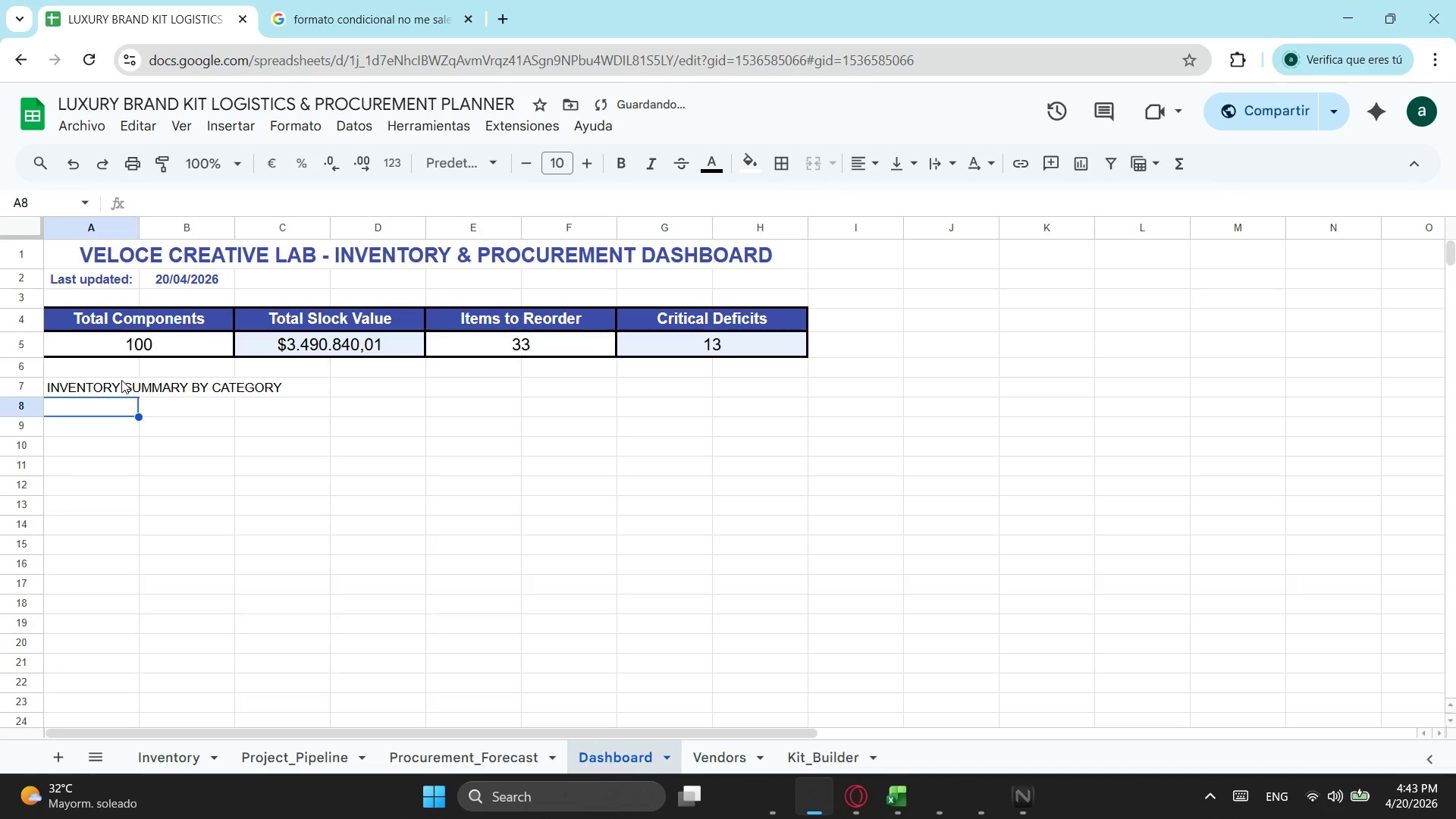 
key(Enter)
 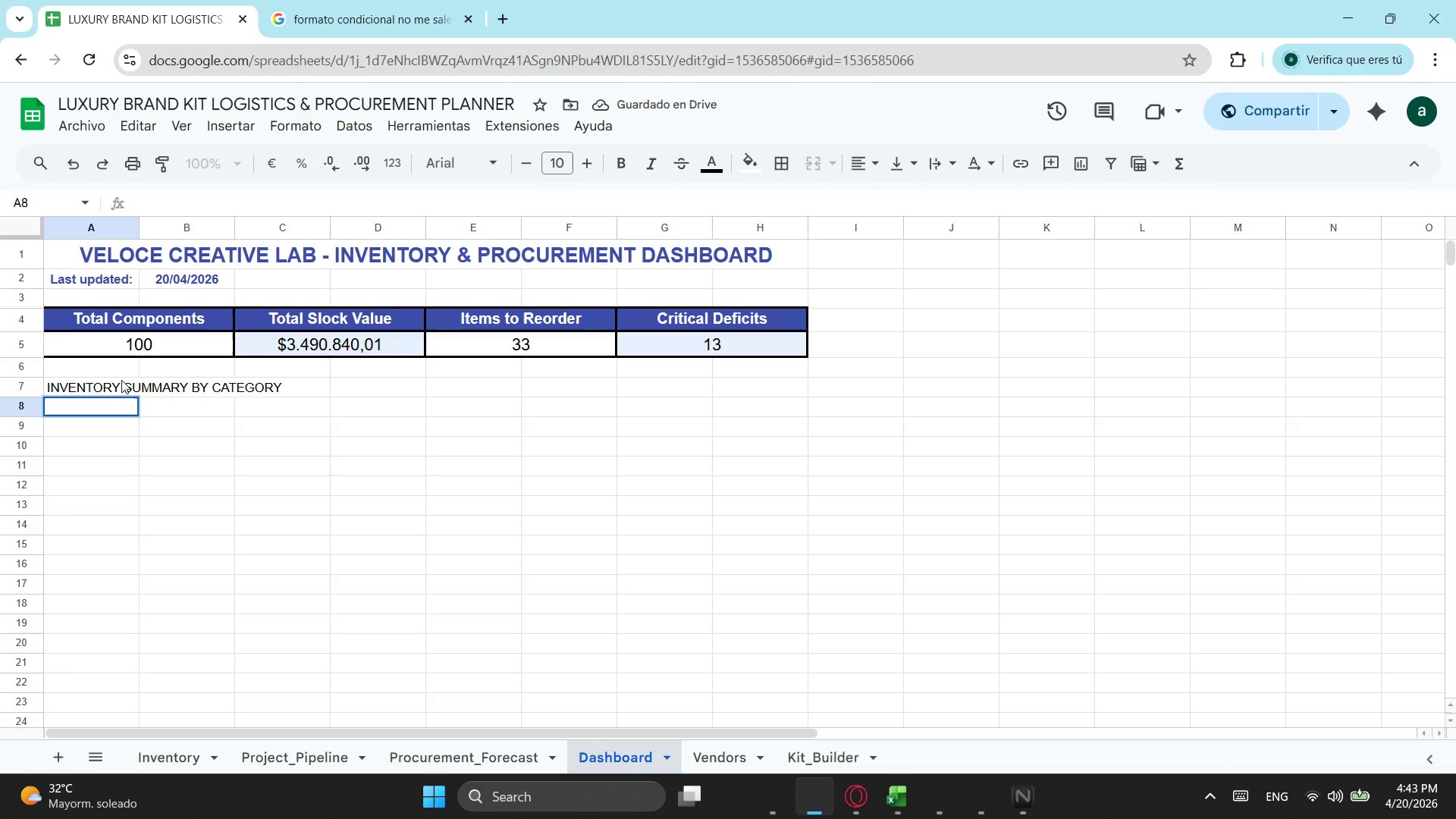 
key(Enter)
 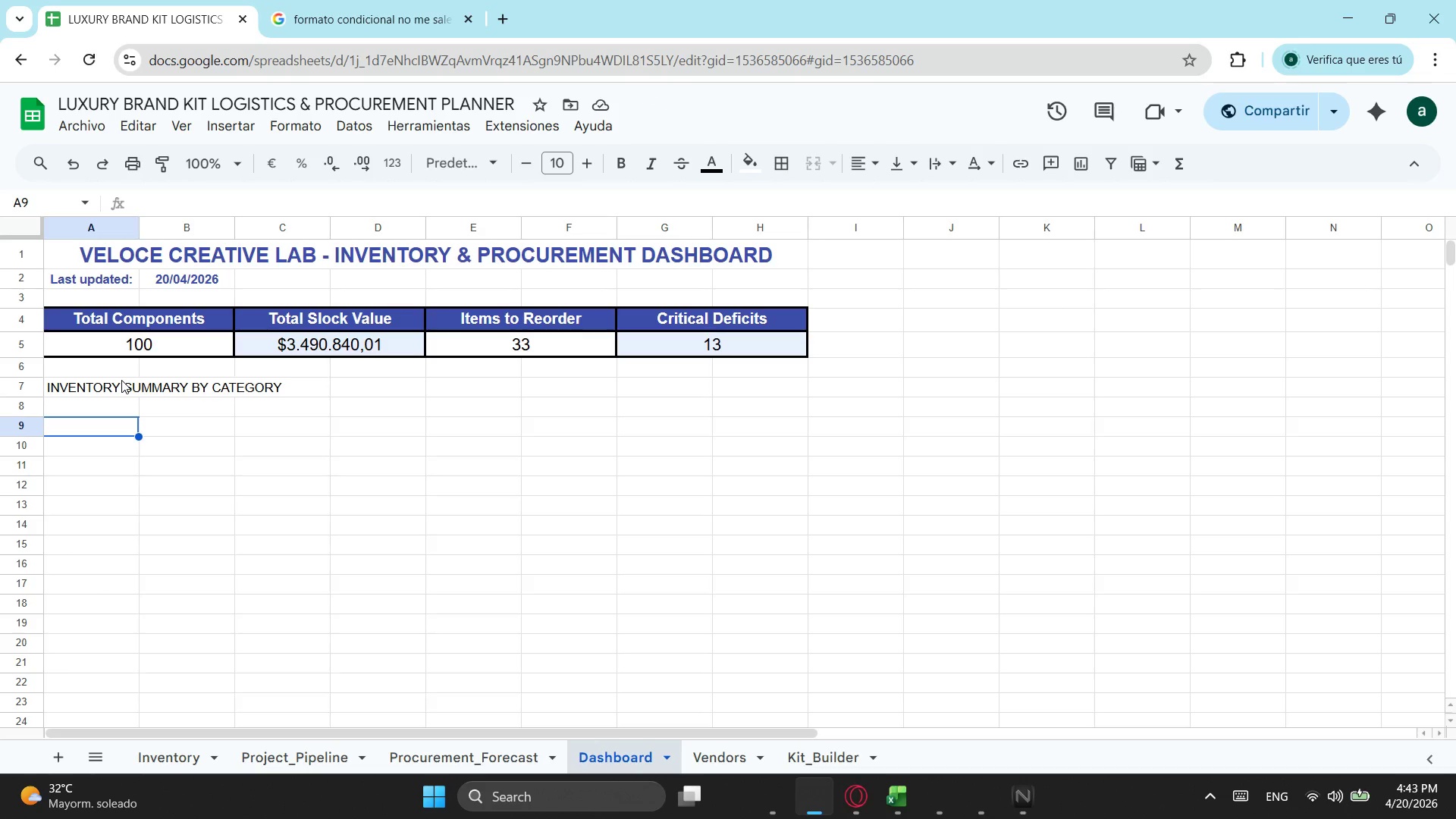 
key(ArrowUp)
 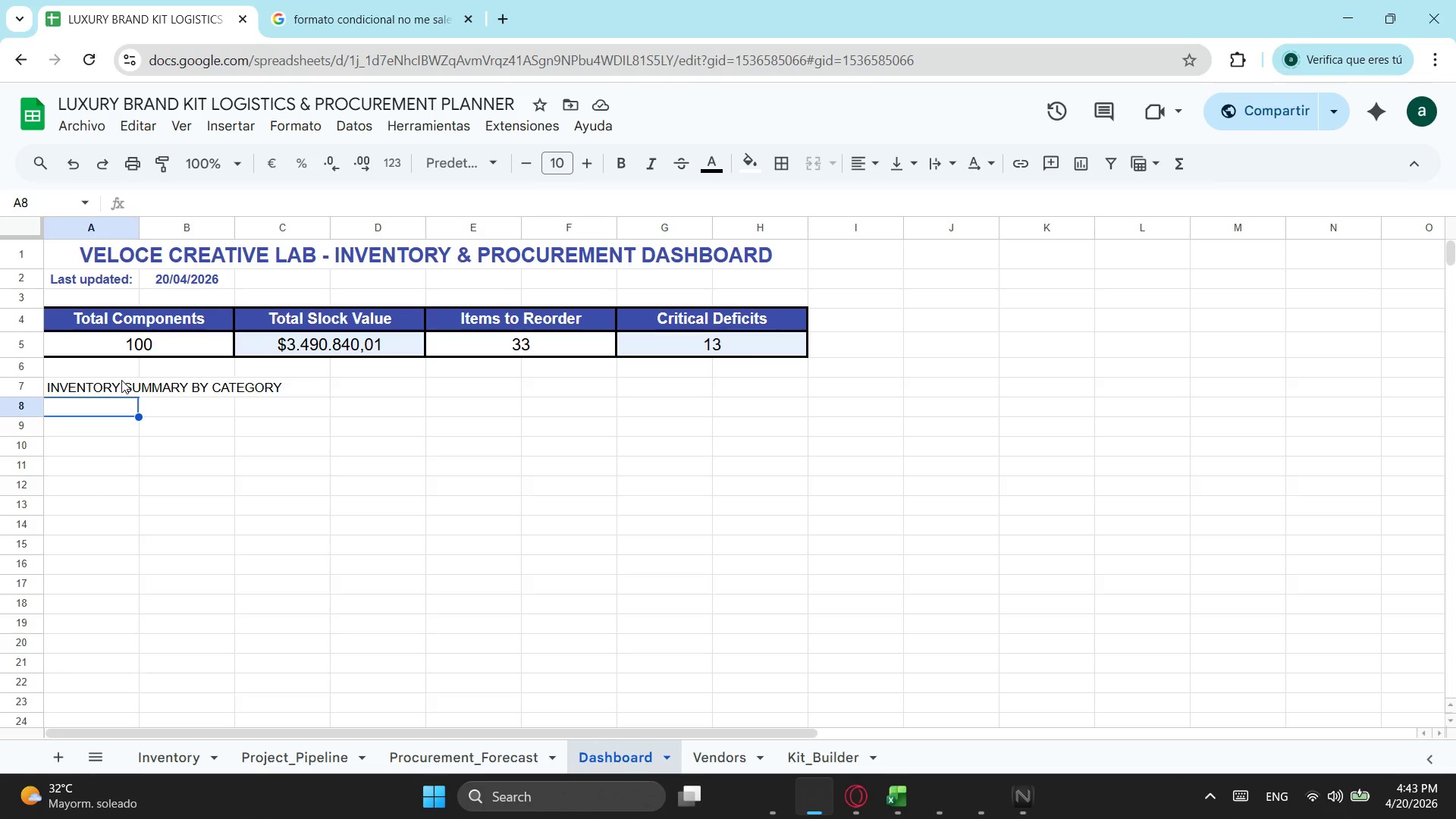 
type(cA)
key(Backspace)
key(Backspace)
type(CA)
key(Backspace)
type(ategory)
key(Tab)
type(# Items)
key(Tab)
type(Total Stock Vali)
key(Backspace)
type(ue)
key(Tab)
type(Avg Lead Time )
key(Backspace)
key(Tab)
type(Item )
key(Backspace)
type(s R)
key(Backspace)
type(t)
key(Backspace)
type(To)
key(Backspace)
key(Backspace)
type(to Reorder)
key(Tab)
 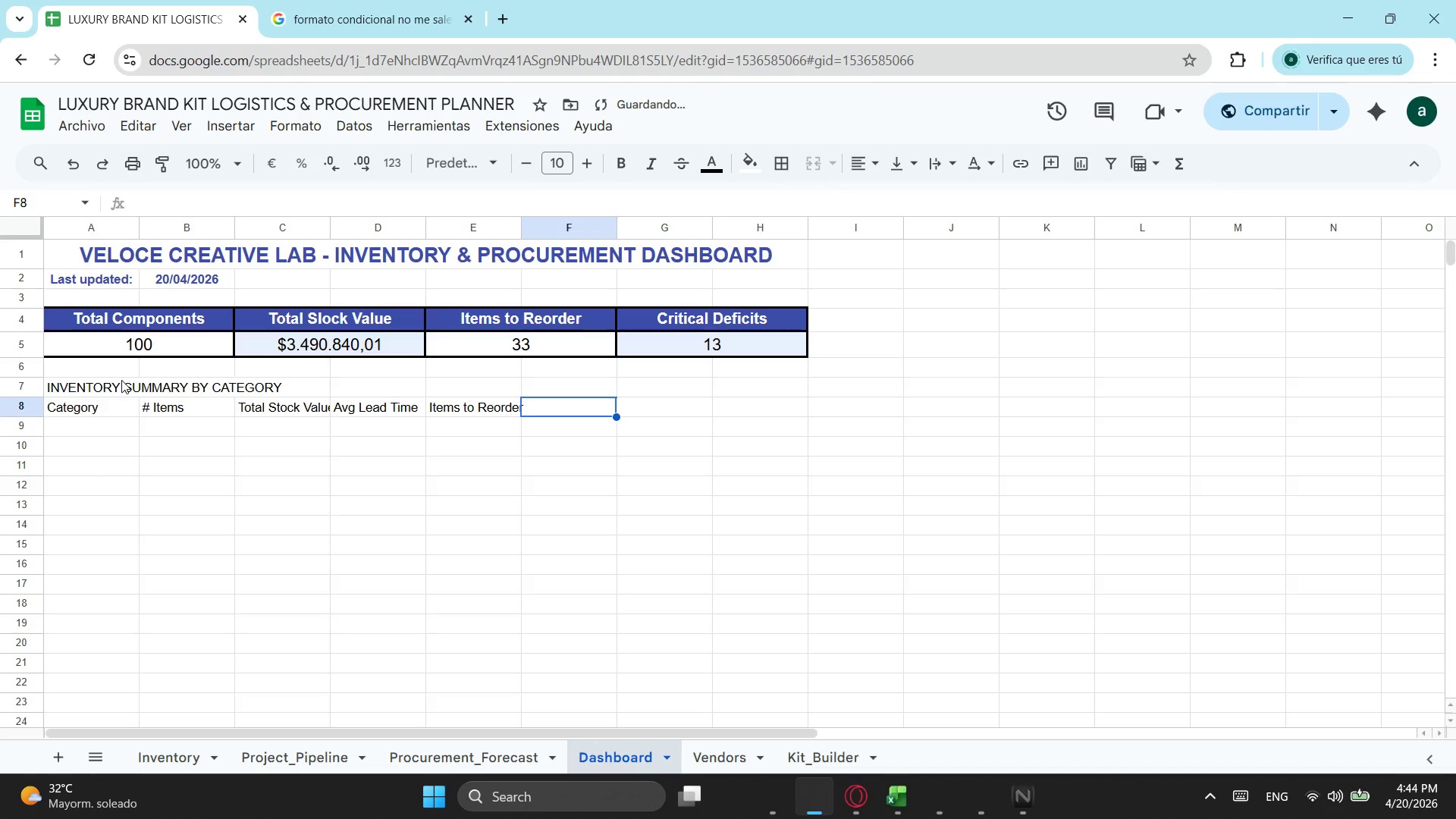 
wait(5.69)
 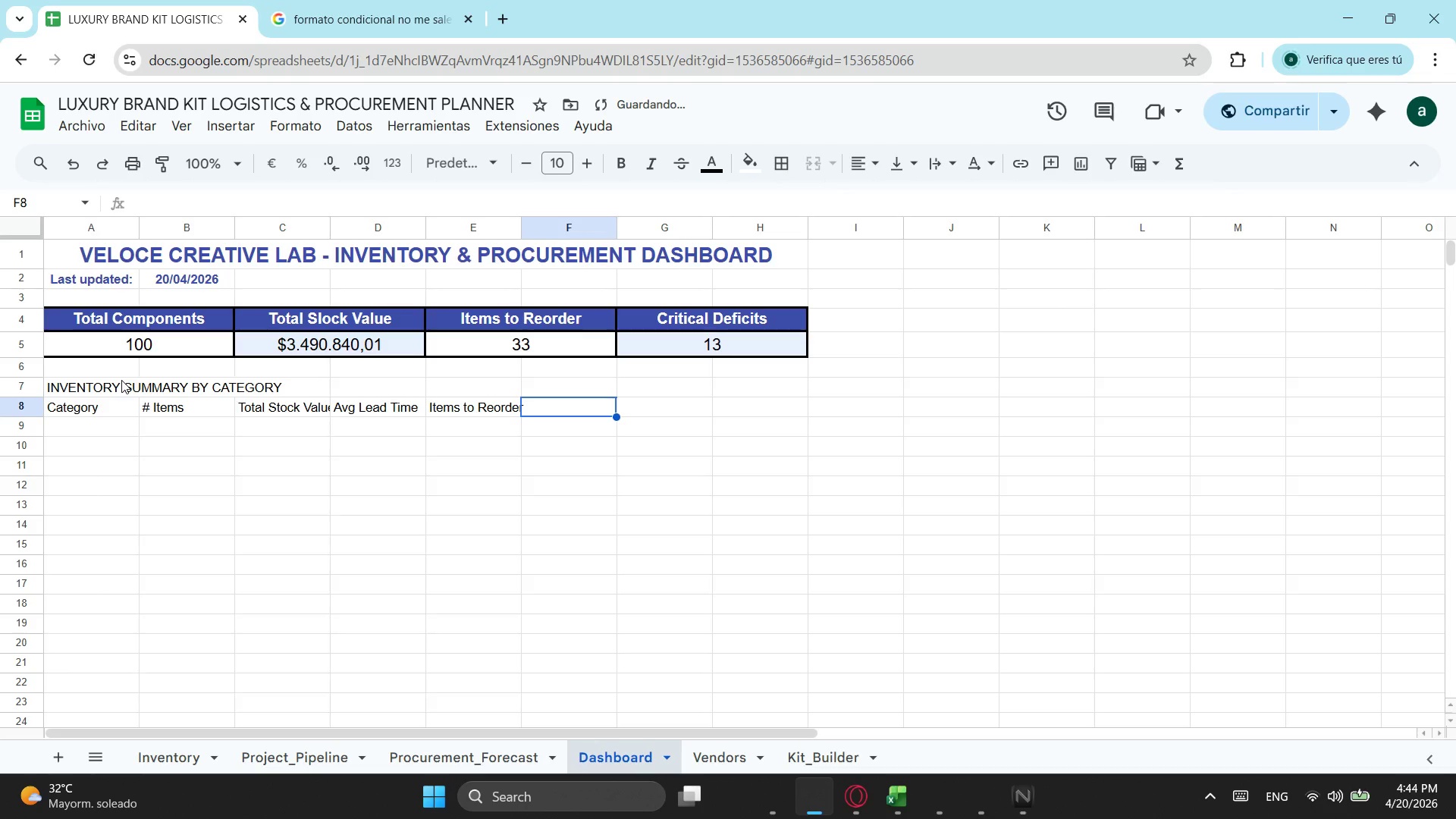 
type(% OF TOTAL)
key(Backspace)
key(Backspace)
key(Backspace)
key(Backspace)
key(Backspace)
type(Total C)
key(Backspace)
type(Vaue)
key(Backspace)
key(Backspace)
type(lue)
 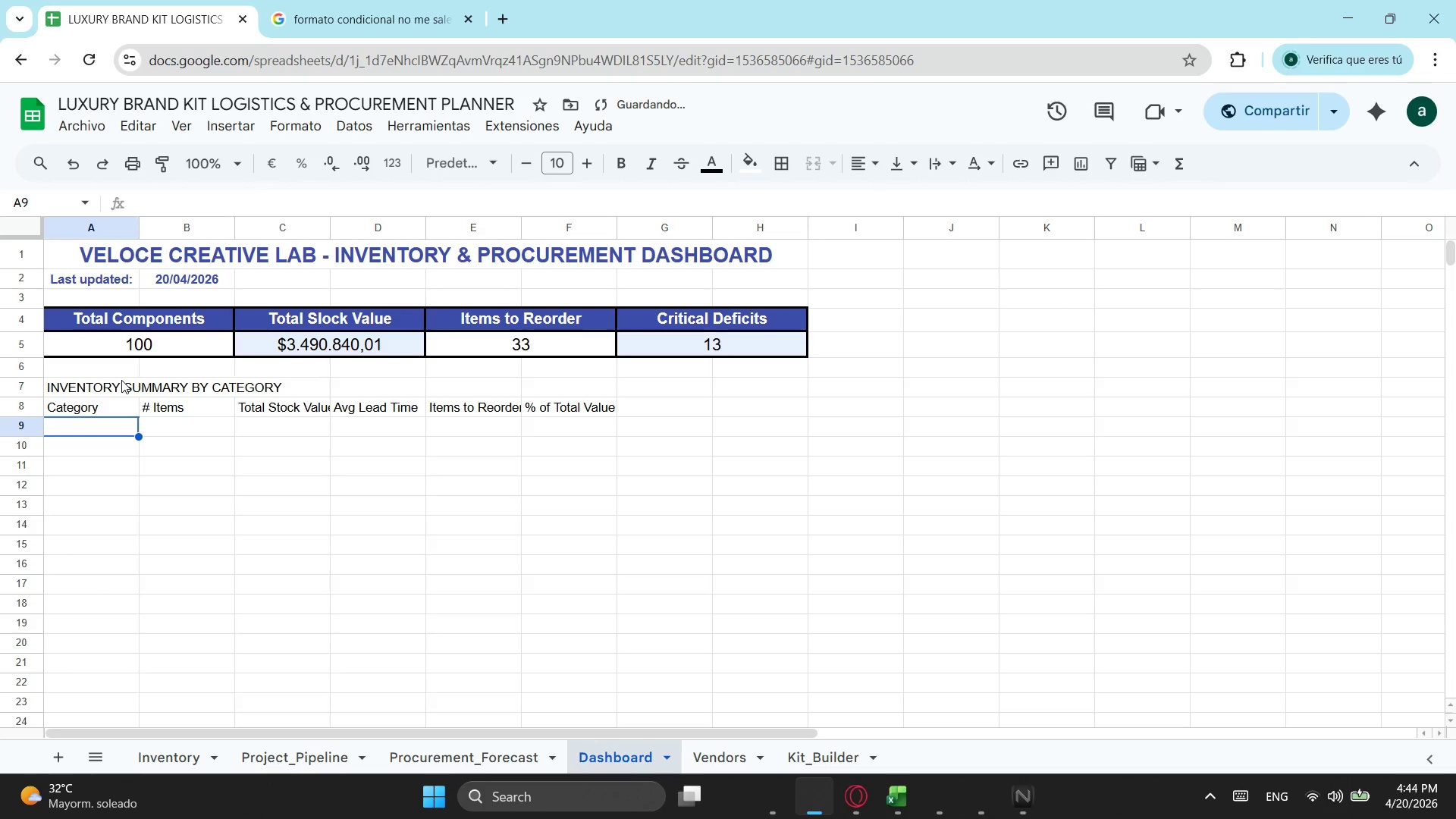 
 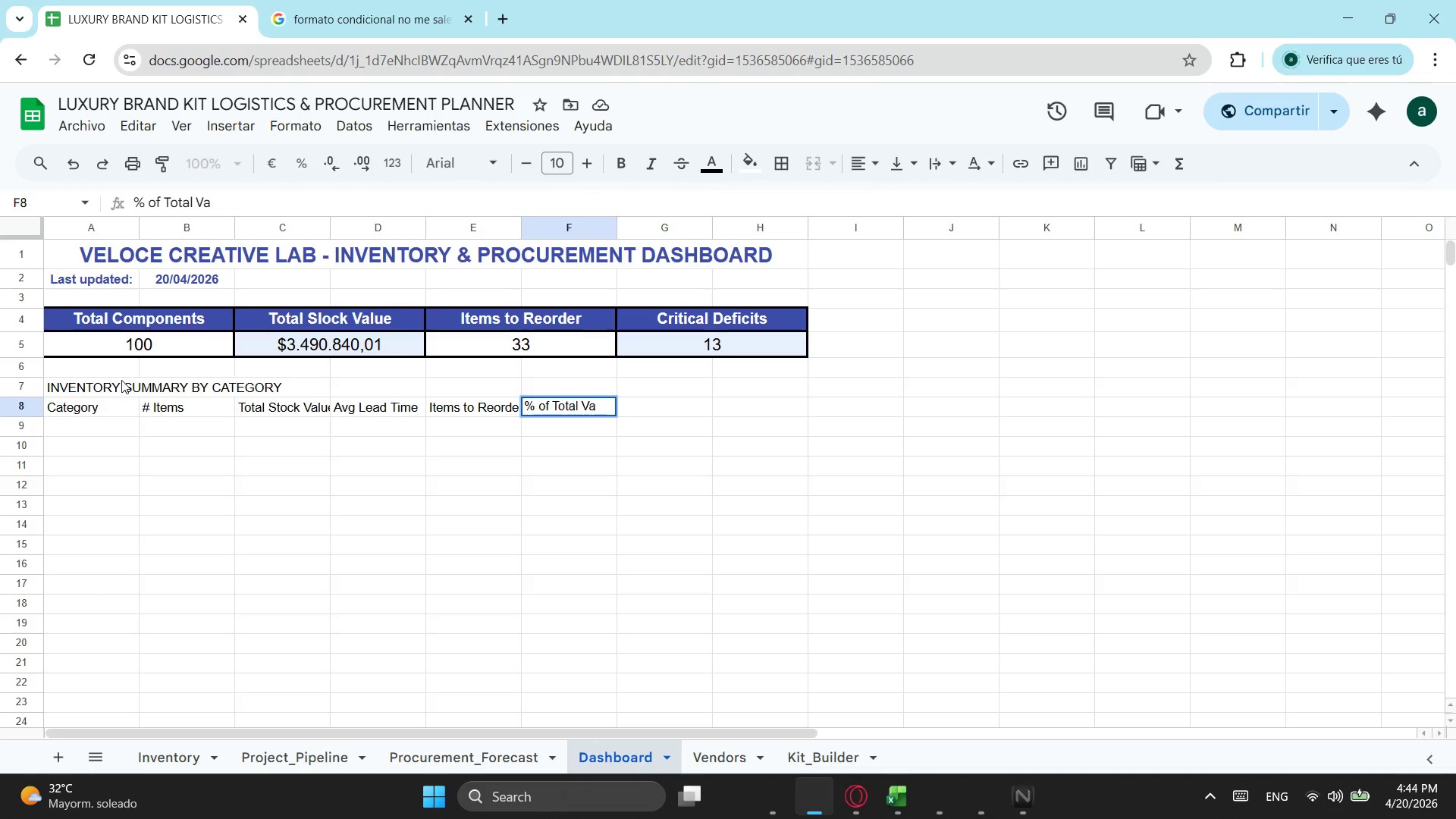 
key(Enter)
 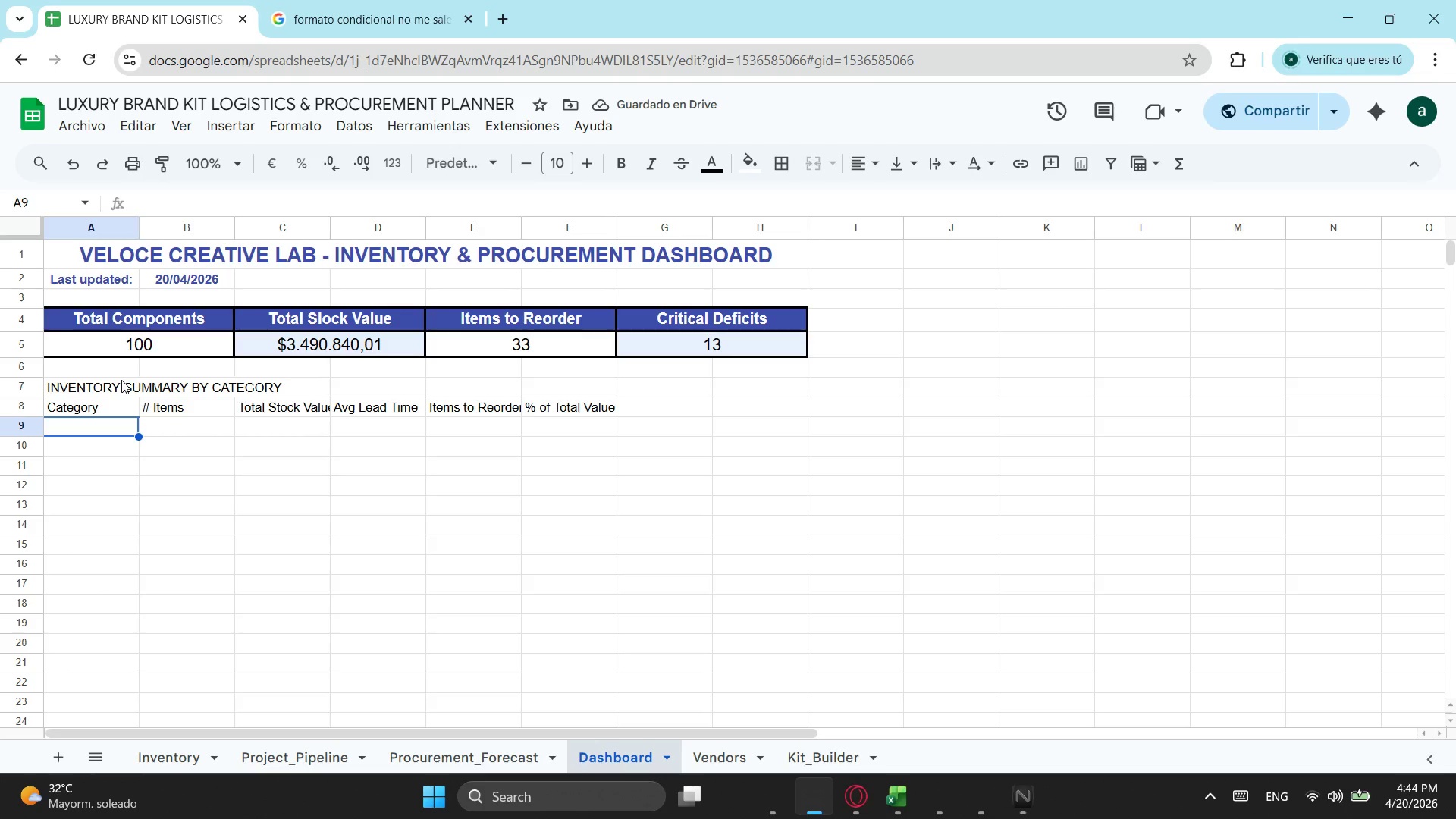 
wait(6.03)
 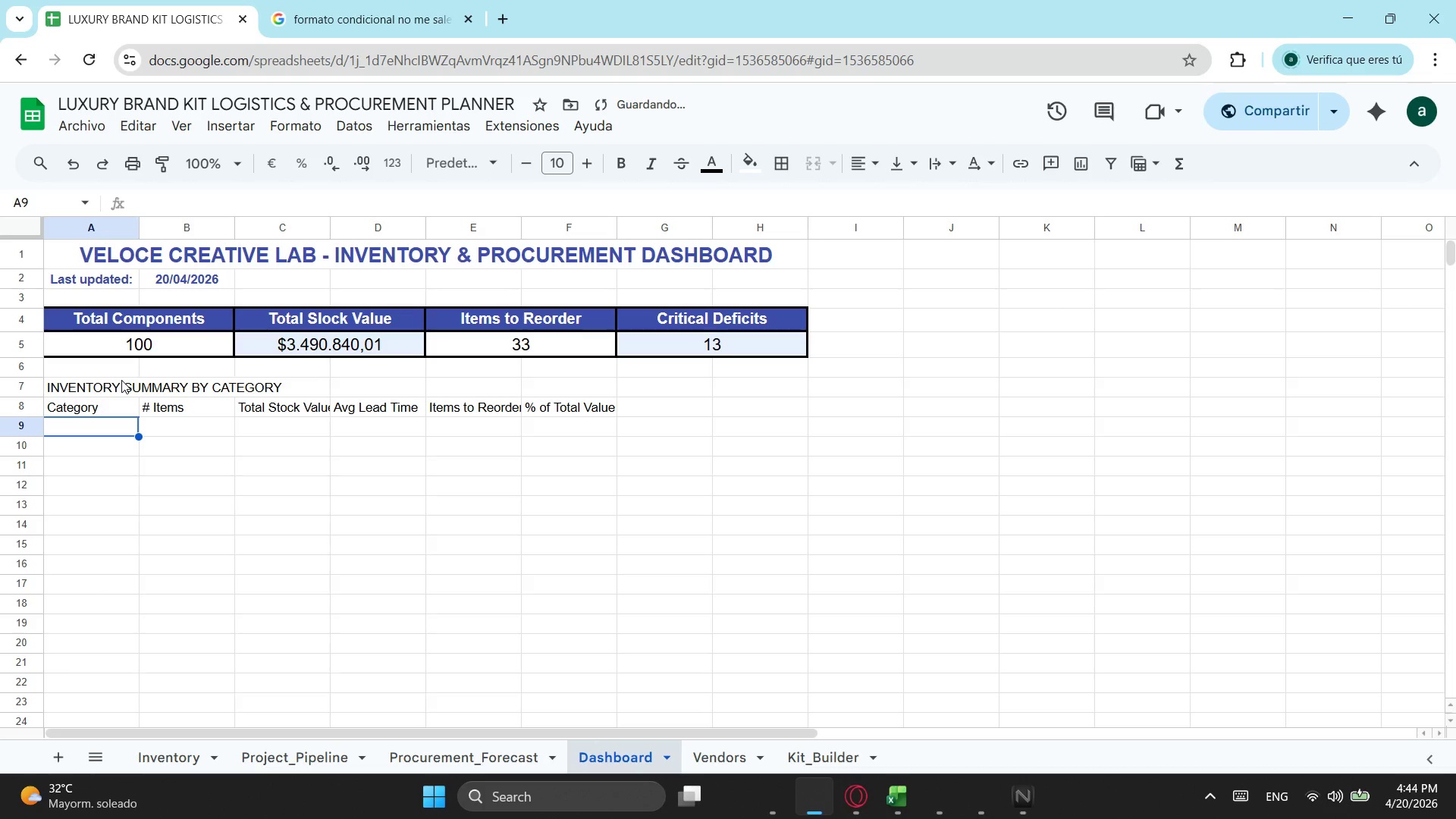 
left_click([276, 743])
 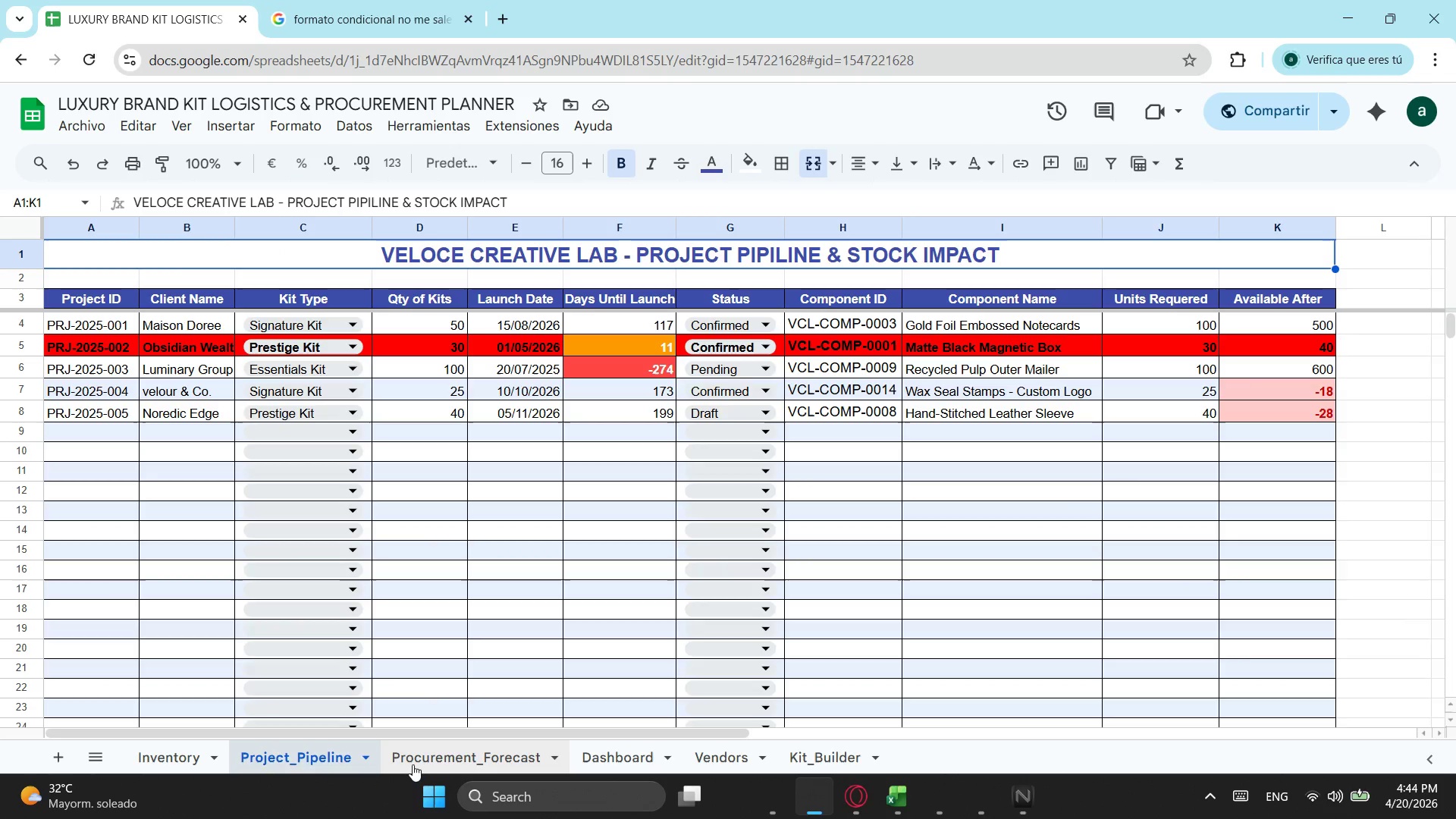 
left_click([419, 762])
 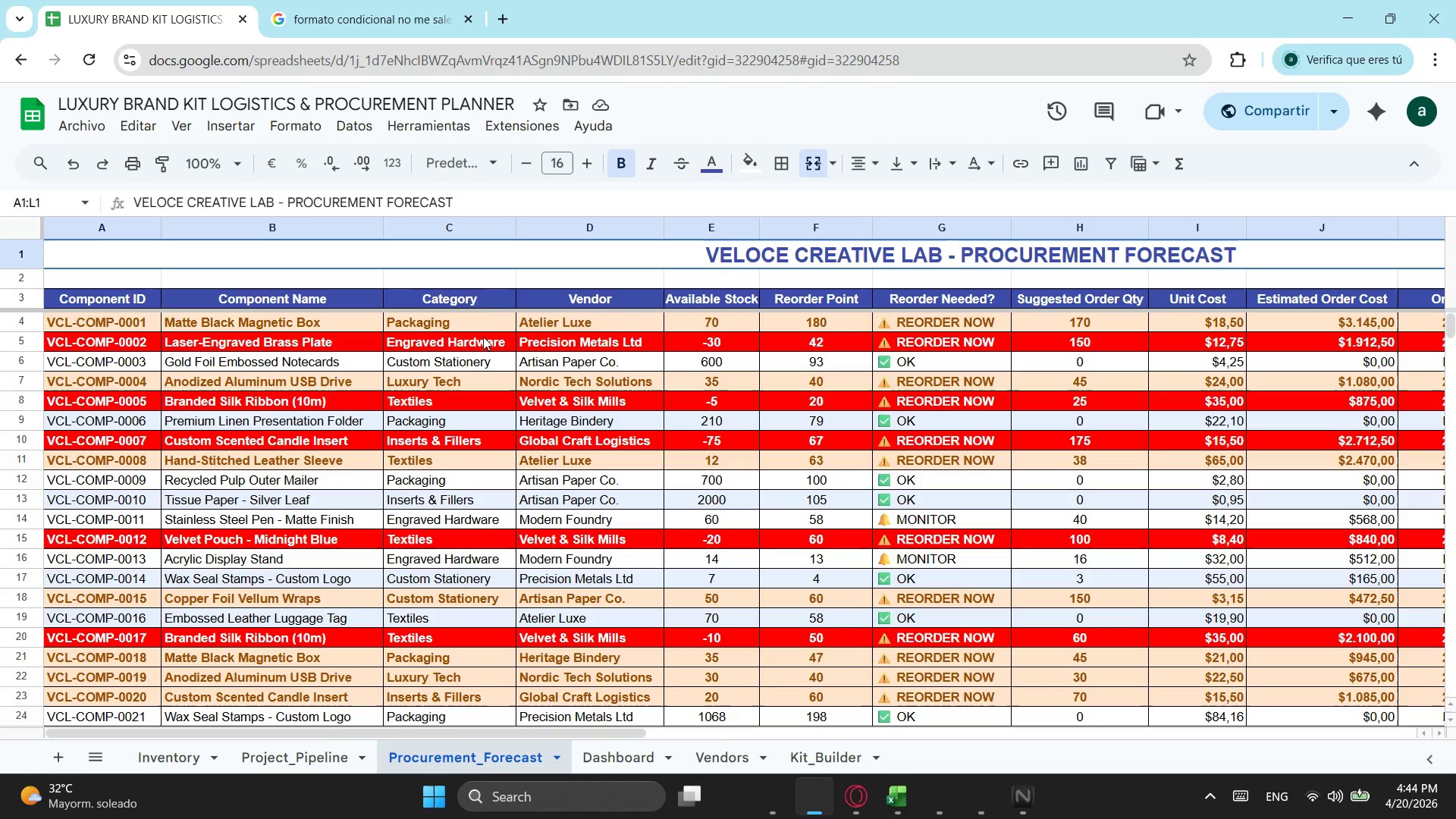 
left_click([619, 757])
 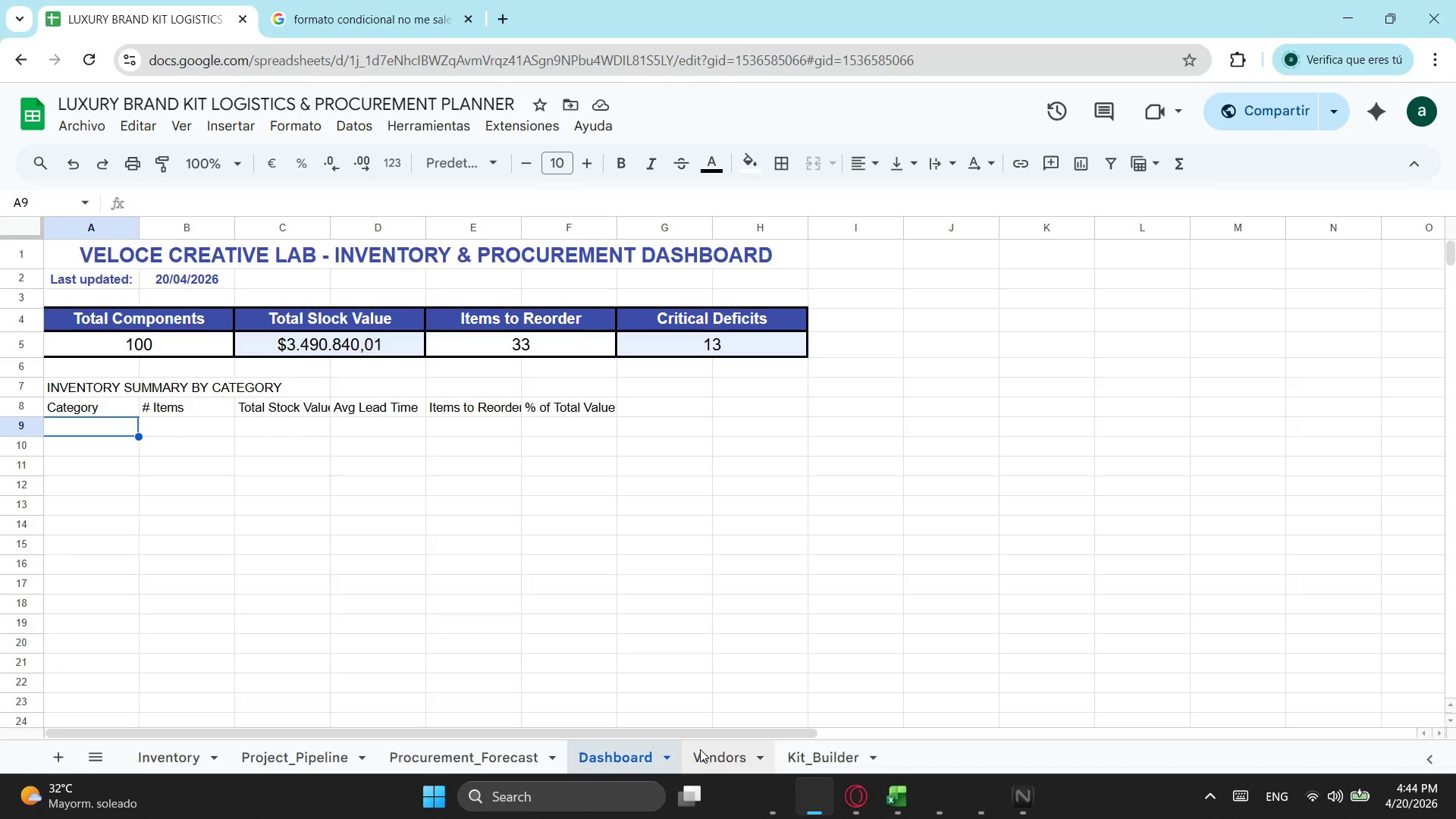 
left_click([700, 749])
 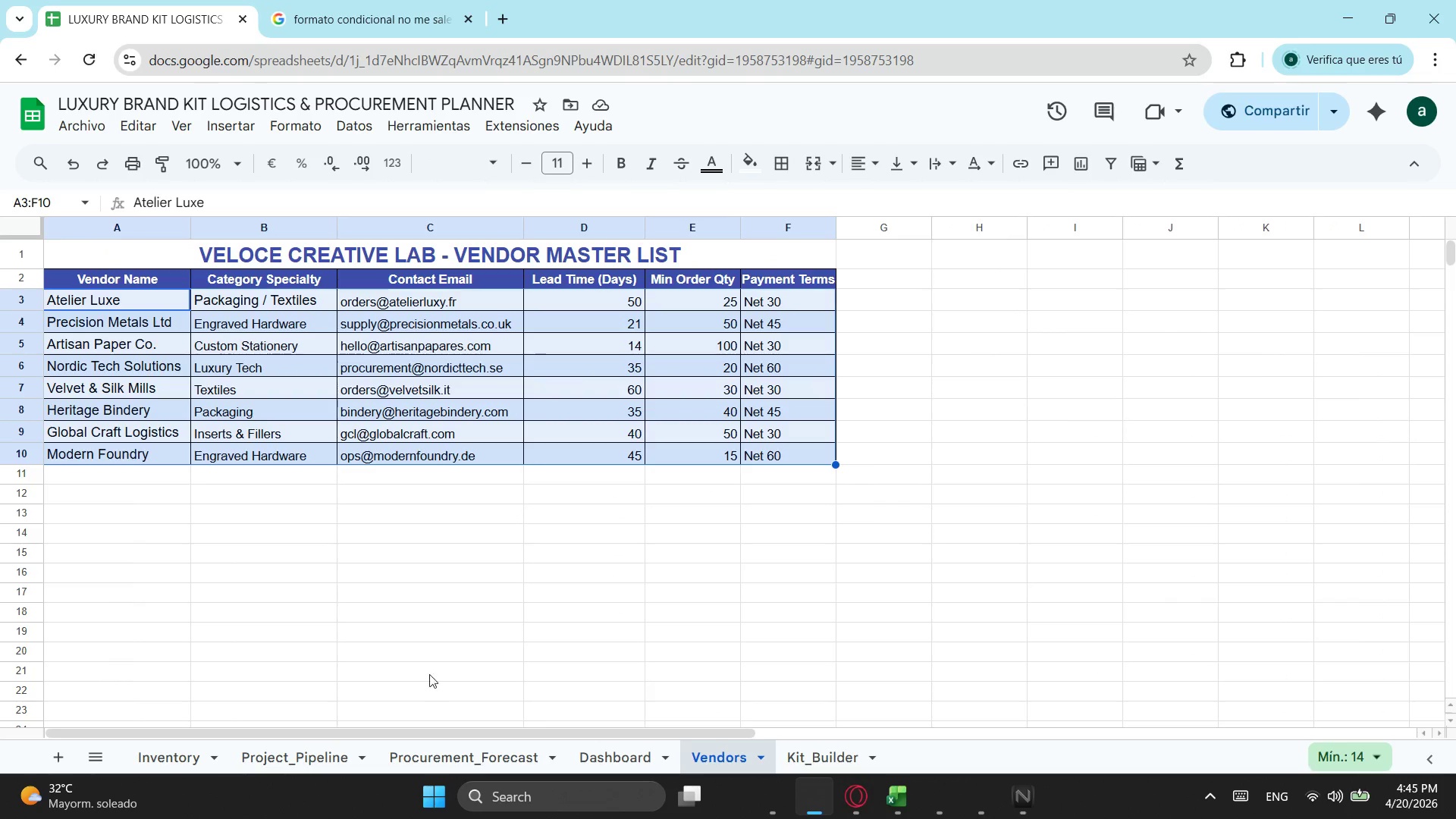 
left_click([839, 760])
 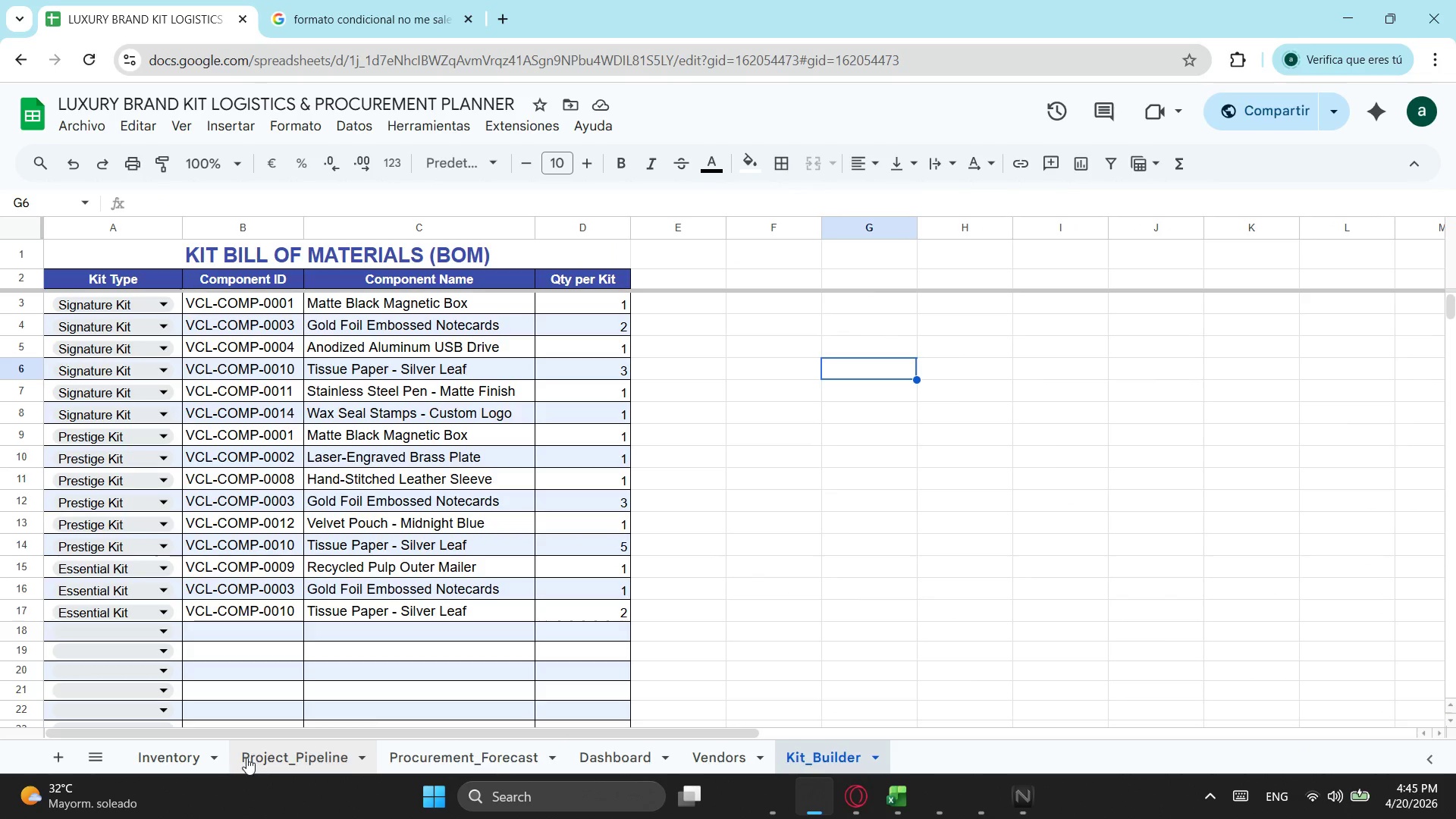 
left_click([615, 752])
 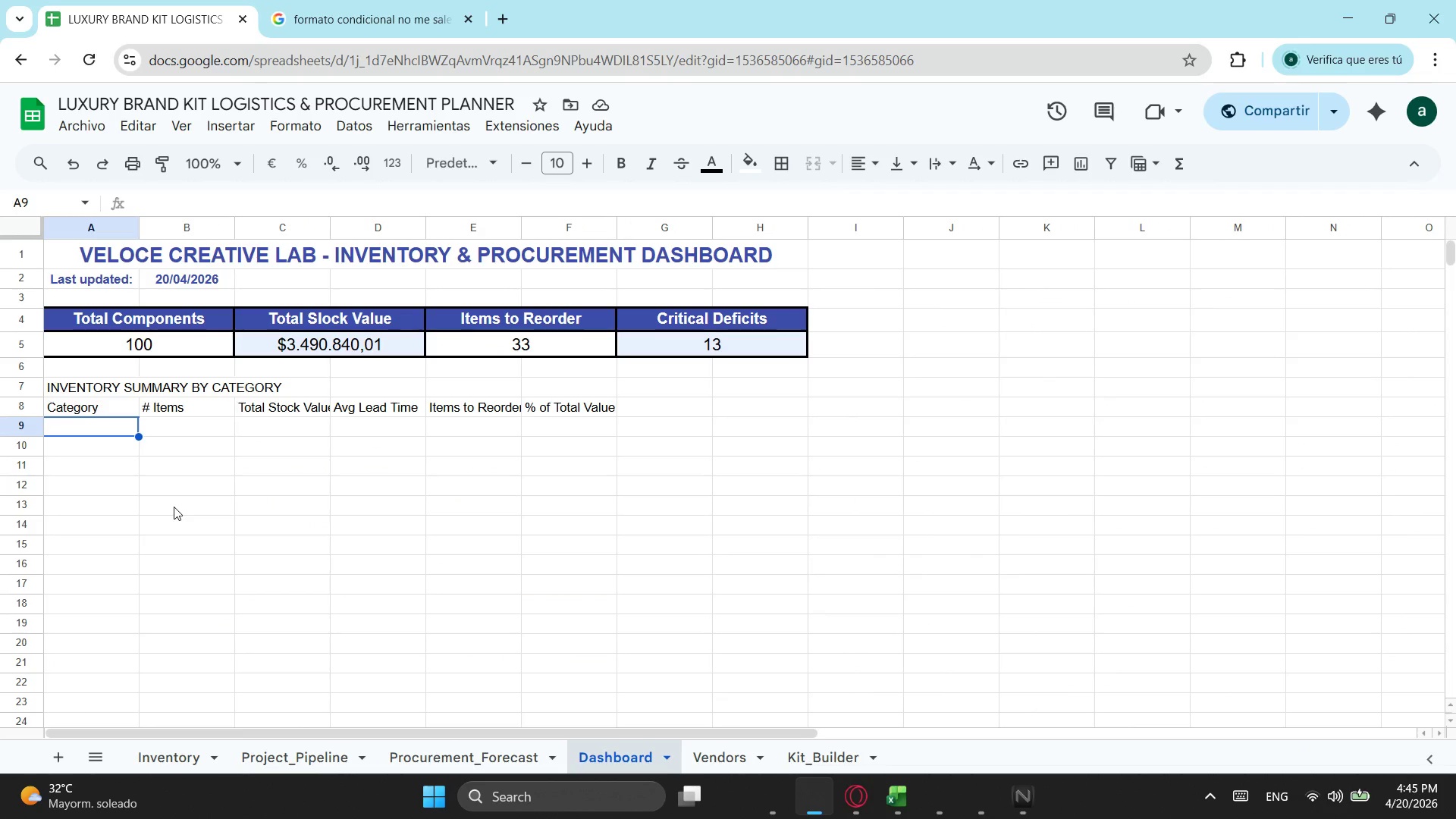 
type(Packaging)
 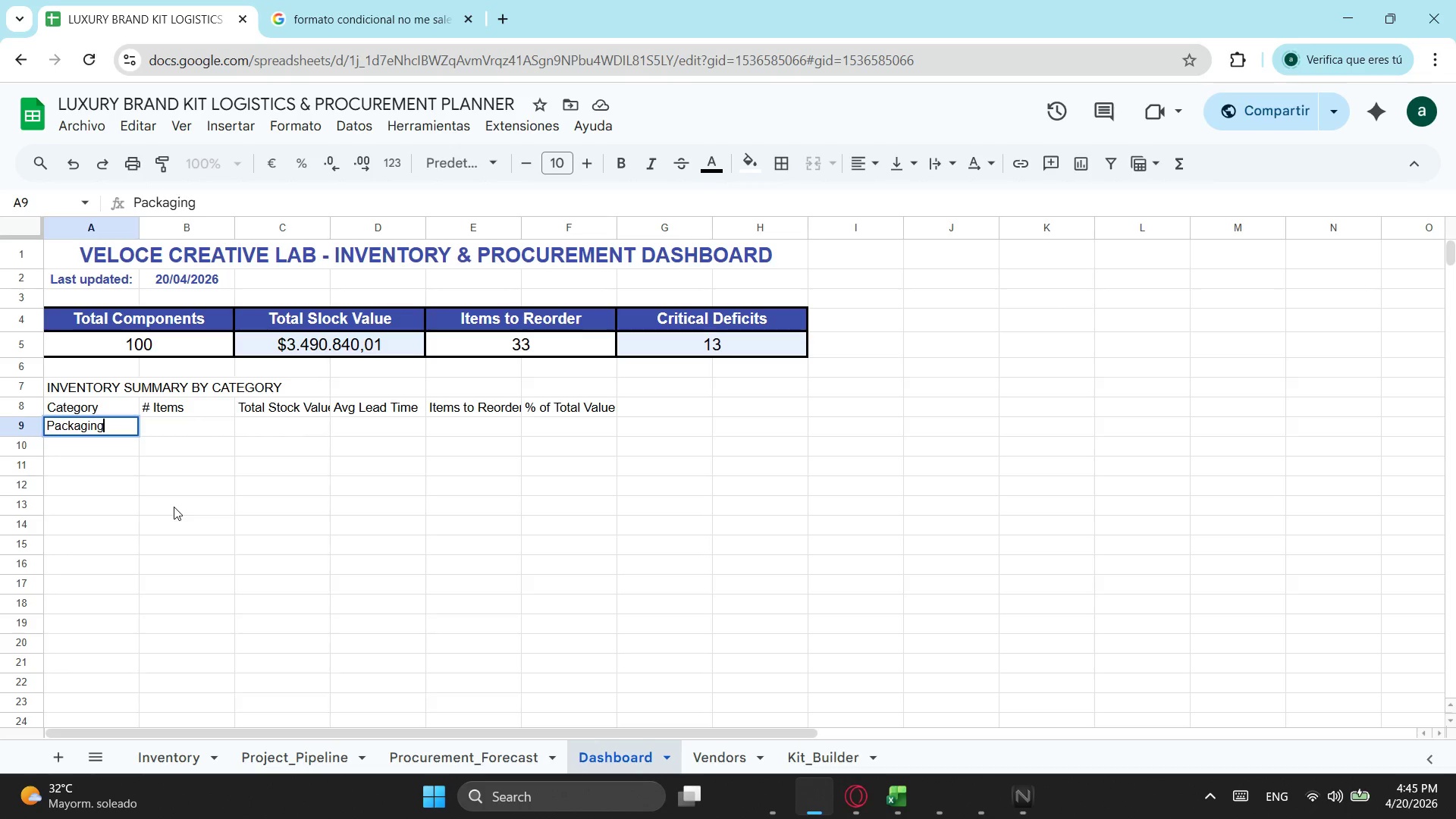 
key(Enter)
 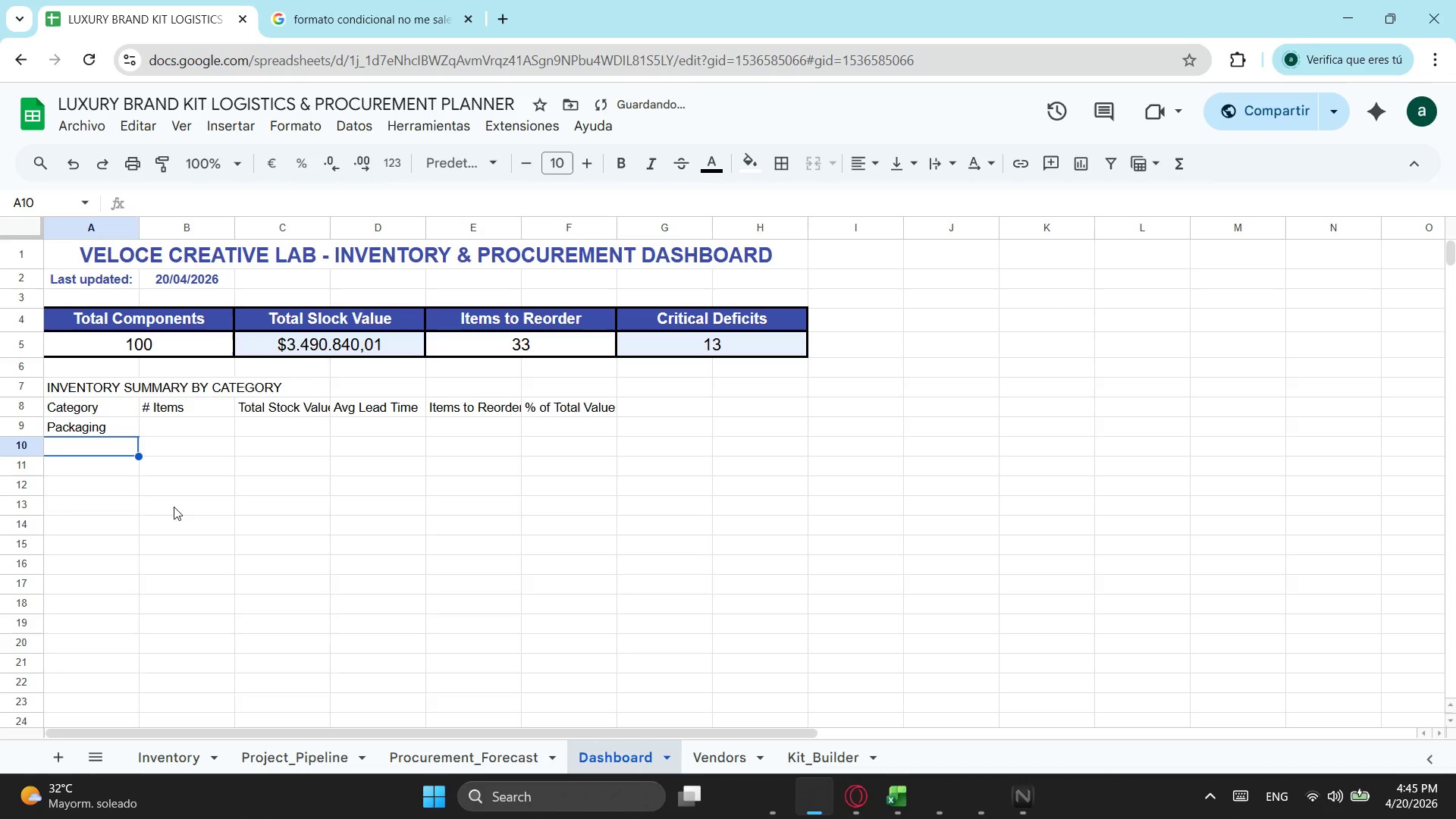 
type(Engraved Hardware)
 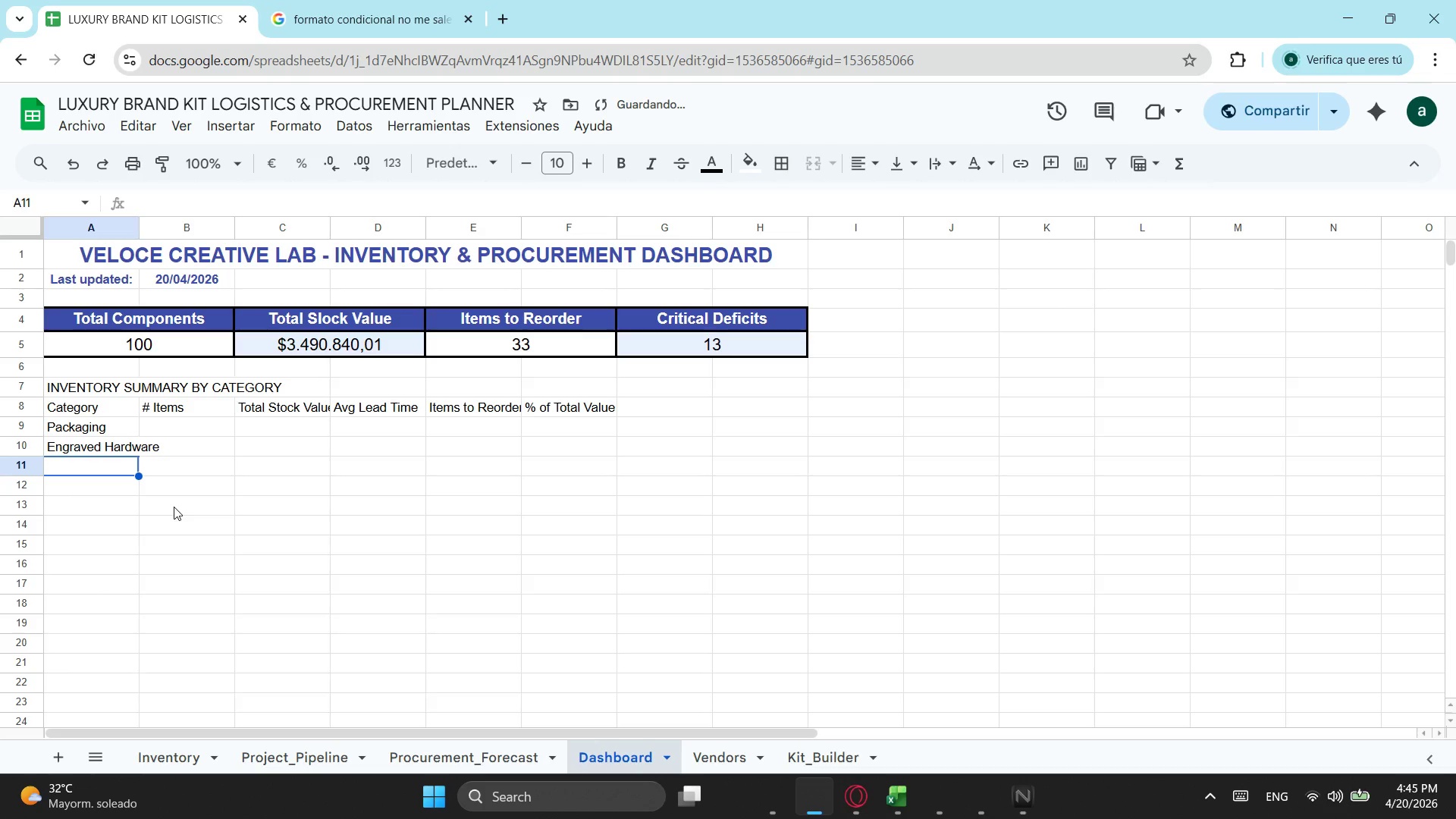 
 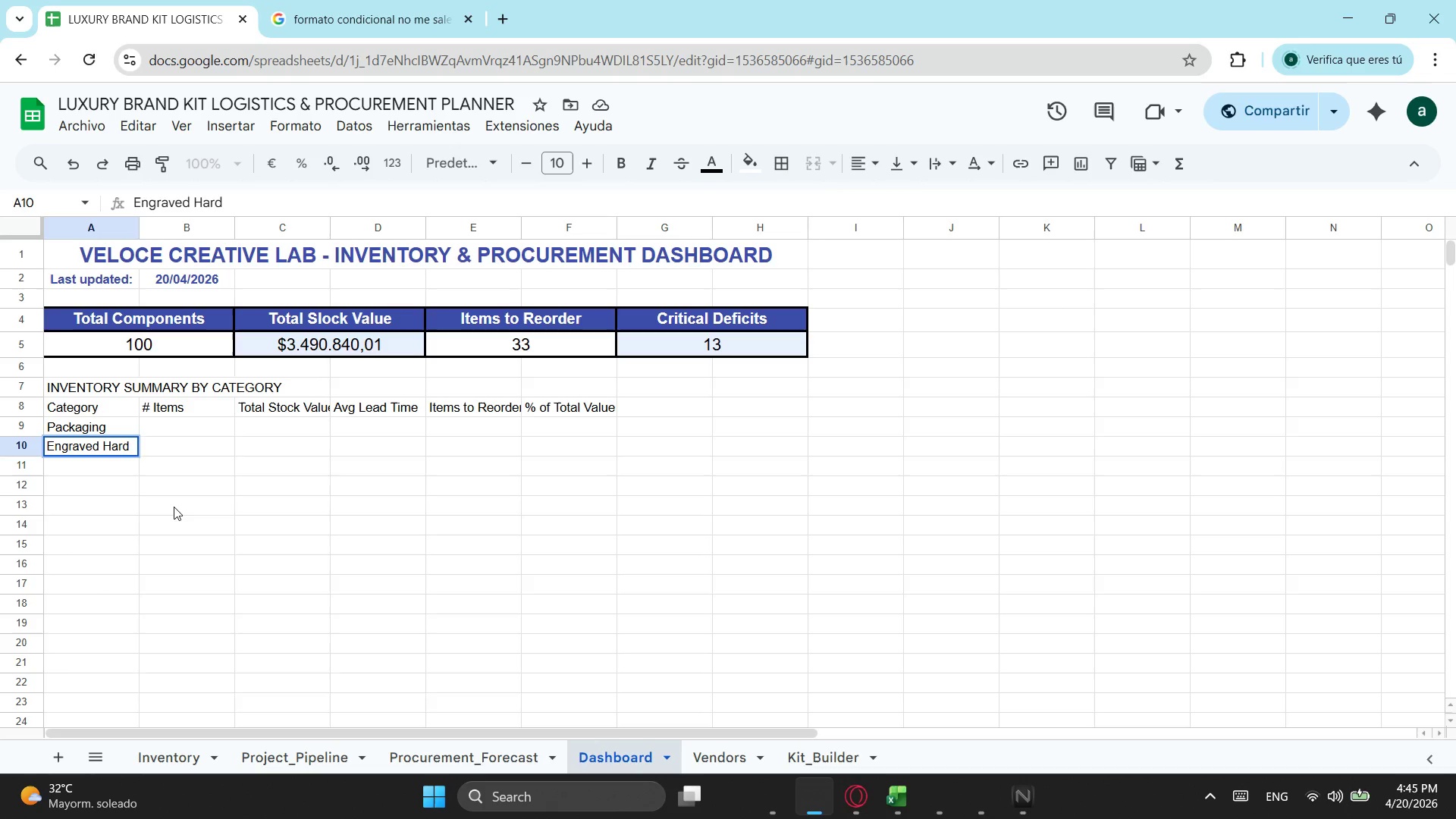 
key(Enter)
 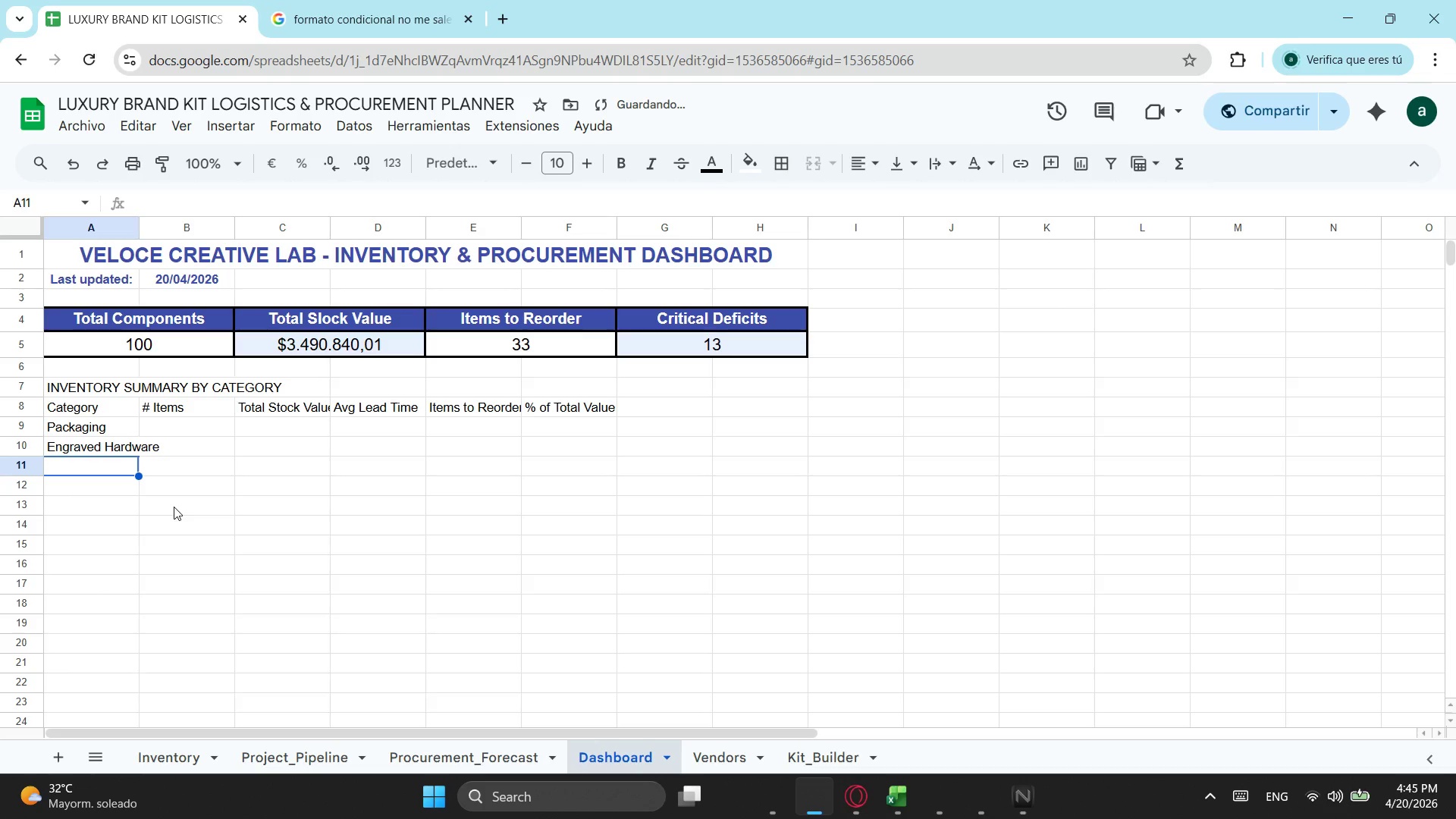 
type(Custom Stationare)
key(Backspace)
type(u)
key(Backspace)
type(y)
 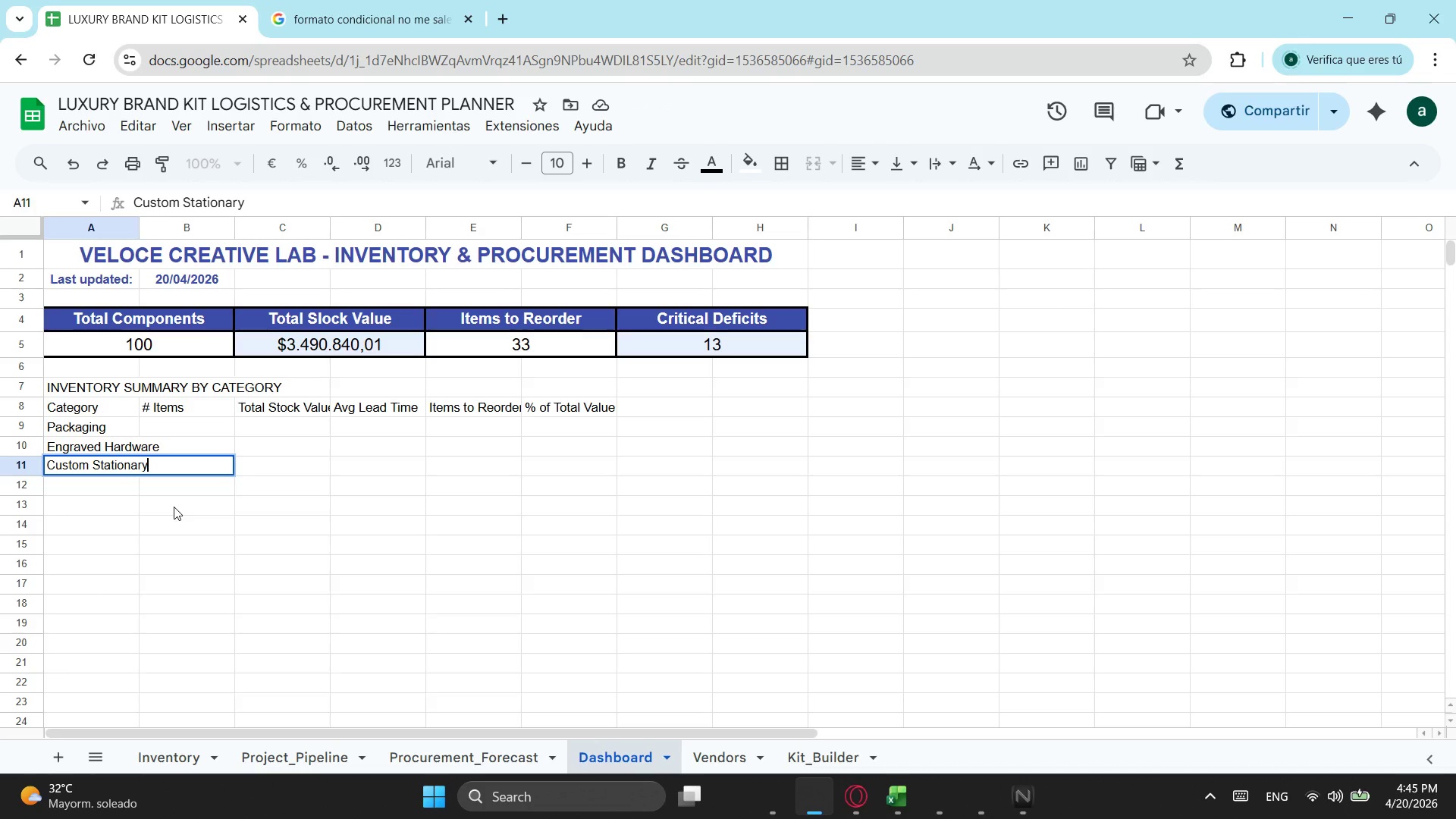 
key(Enter)
 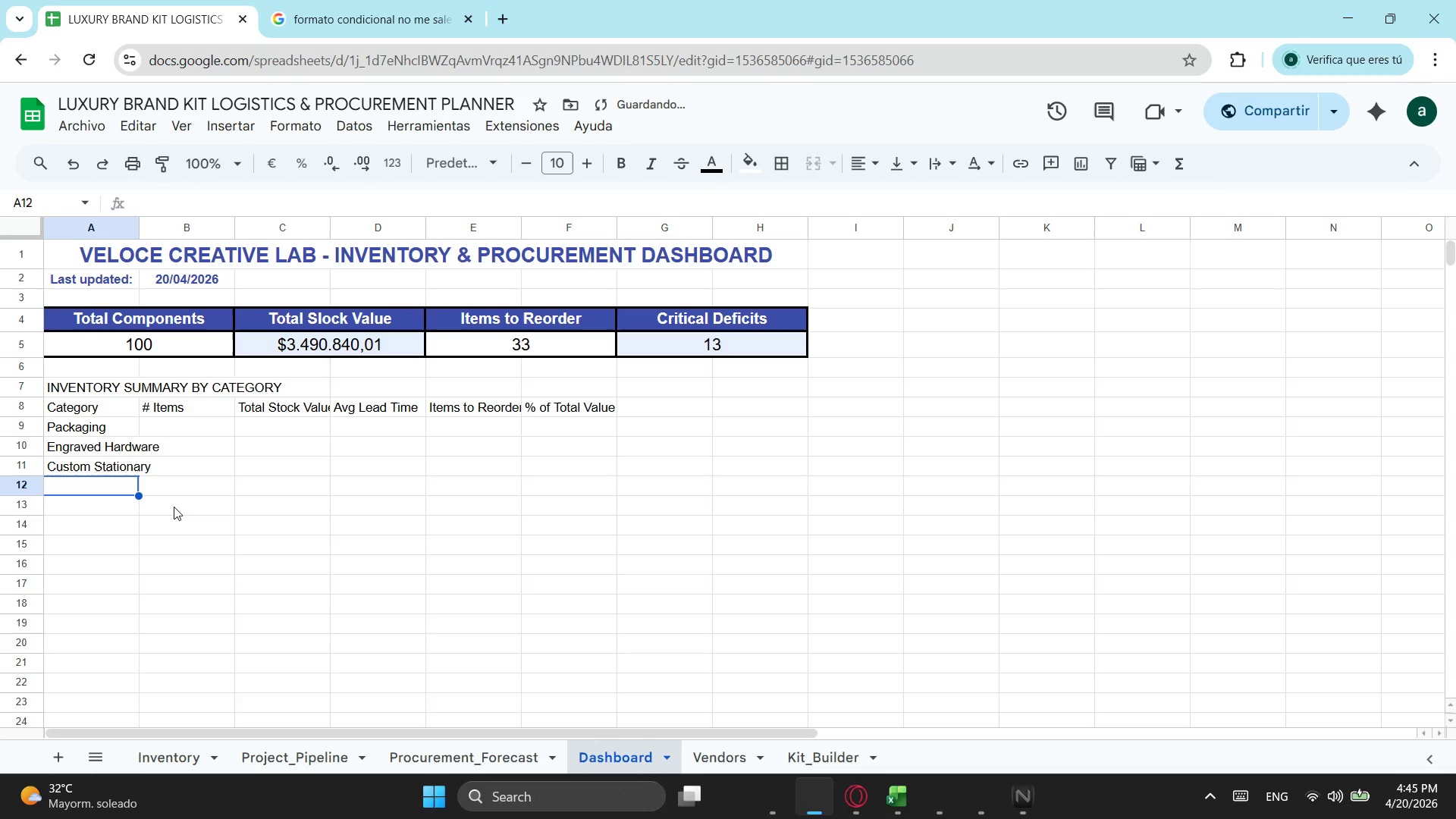 
type(Luxury Tech)
 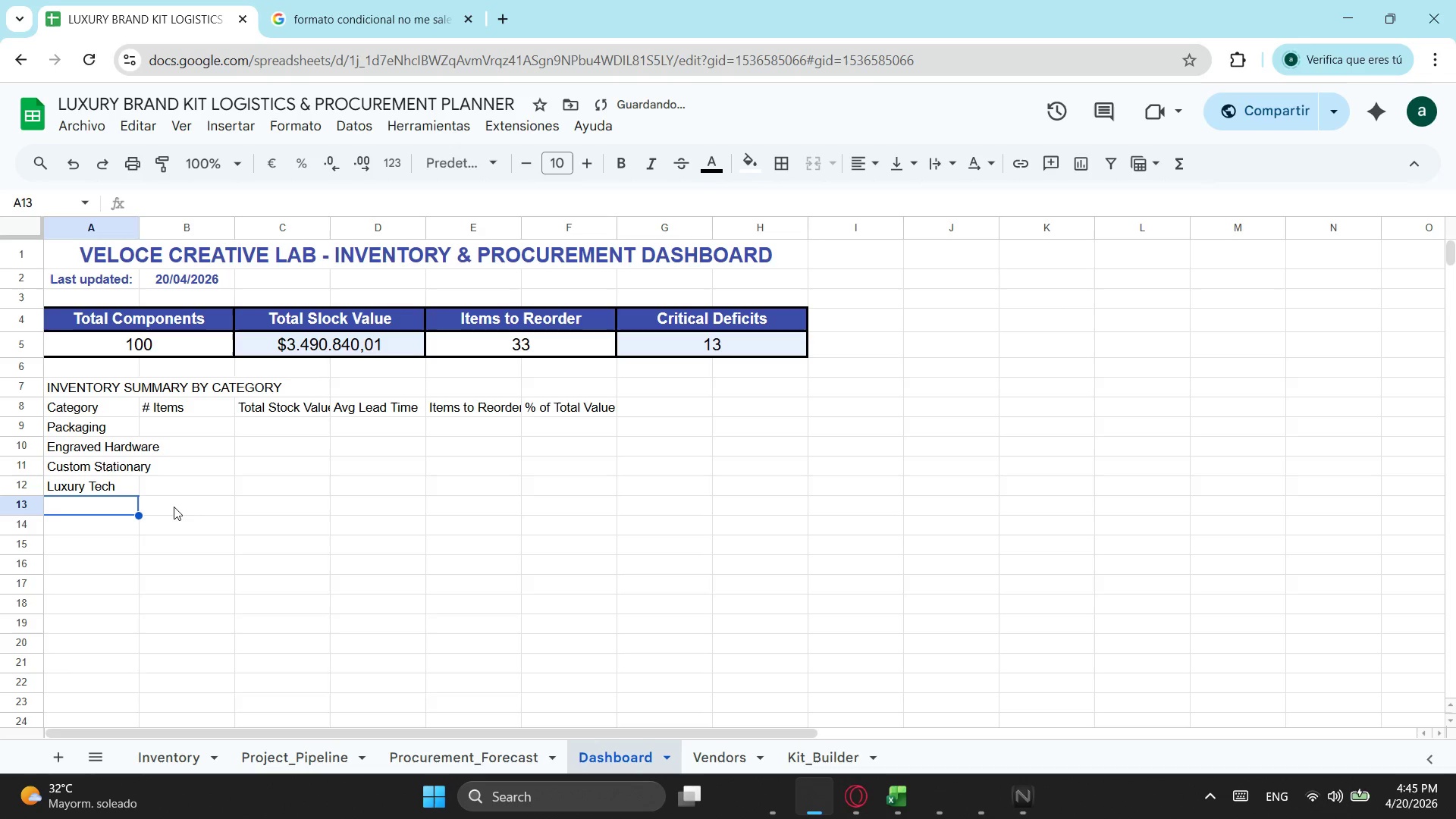 
 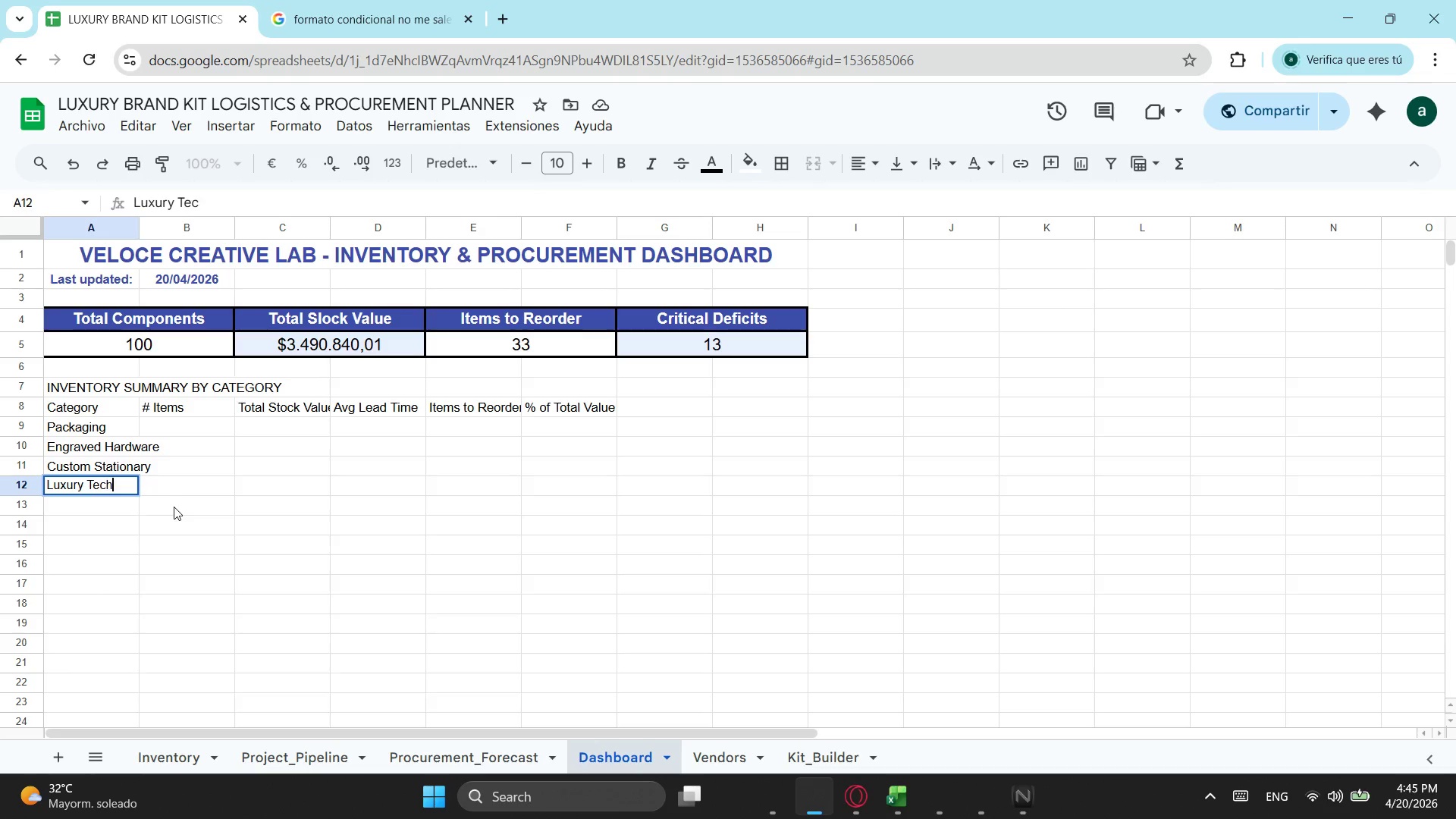 
key(Enter)
 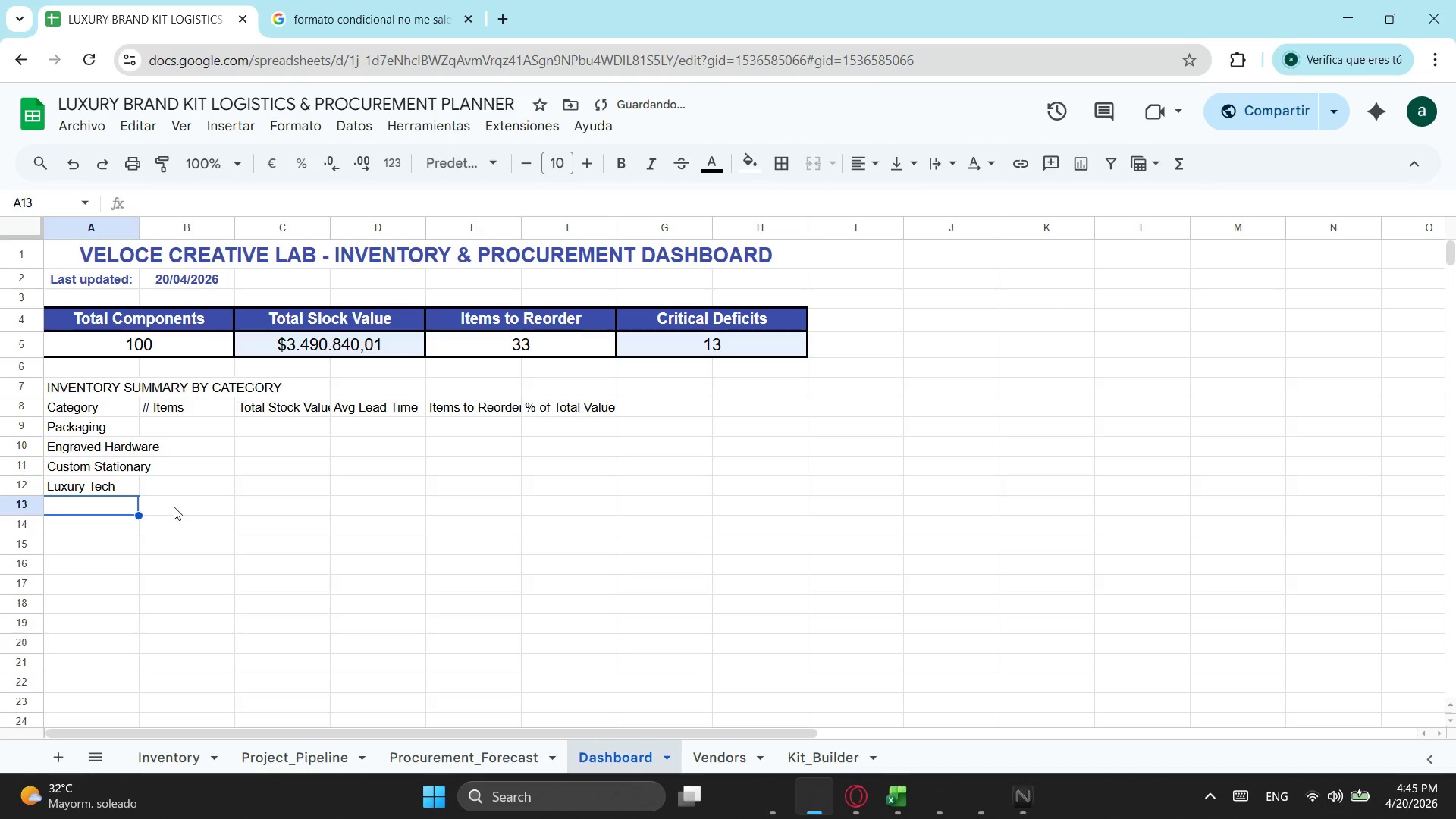 
type(Textiles Inserts)
key(Backspace)
key(Backspace)
key(Backspace)
 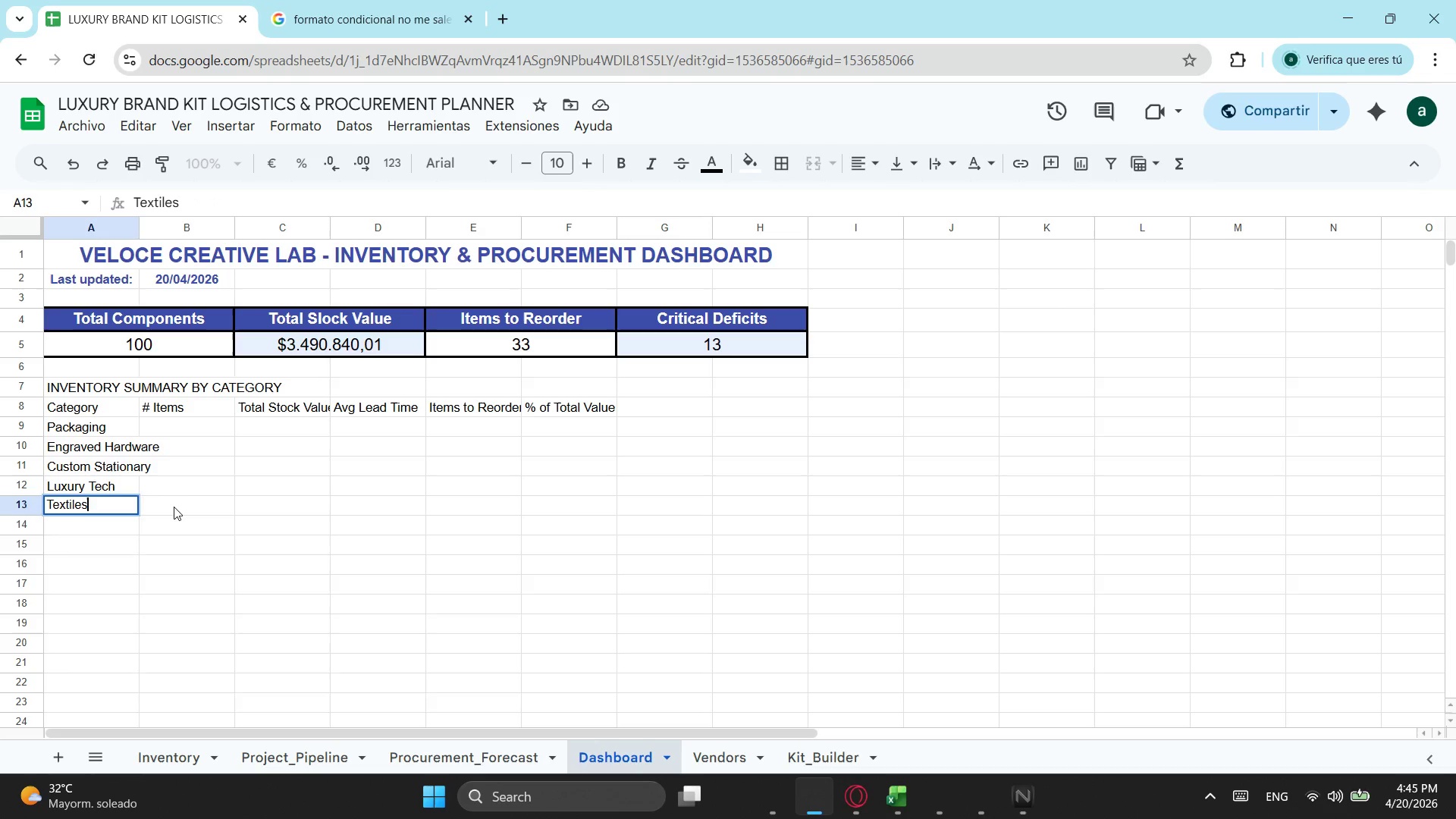 
key(Enter)
 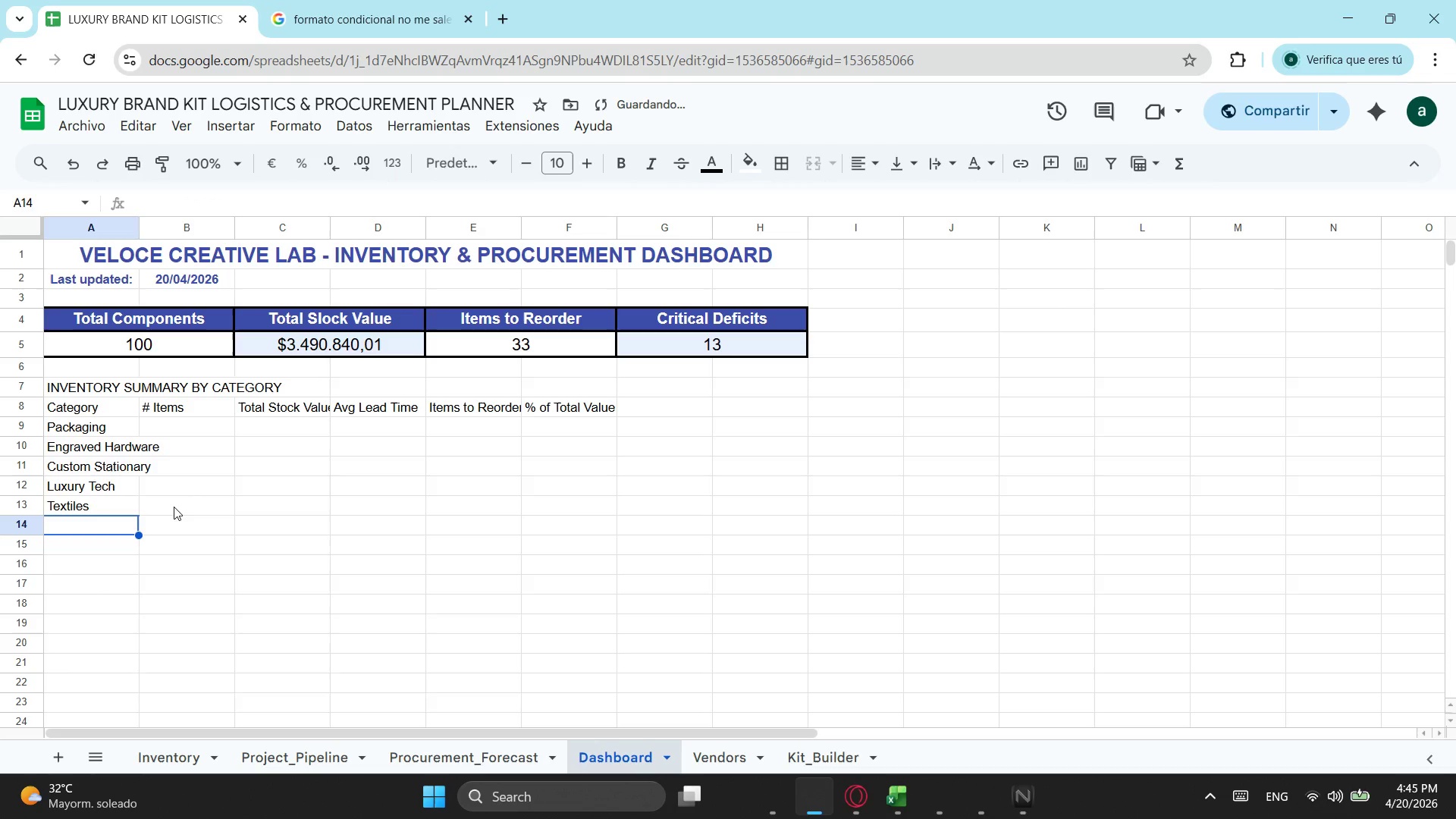 
type(Inserts & fi)
key(Backspace)
key(Backspace)
type(Filter)
key(Backspace)
key(Backspace)
key(Backspace)
type(lers )
 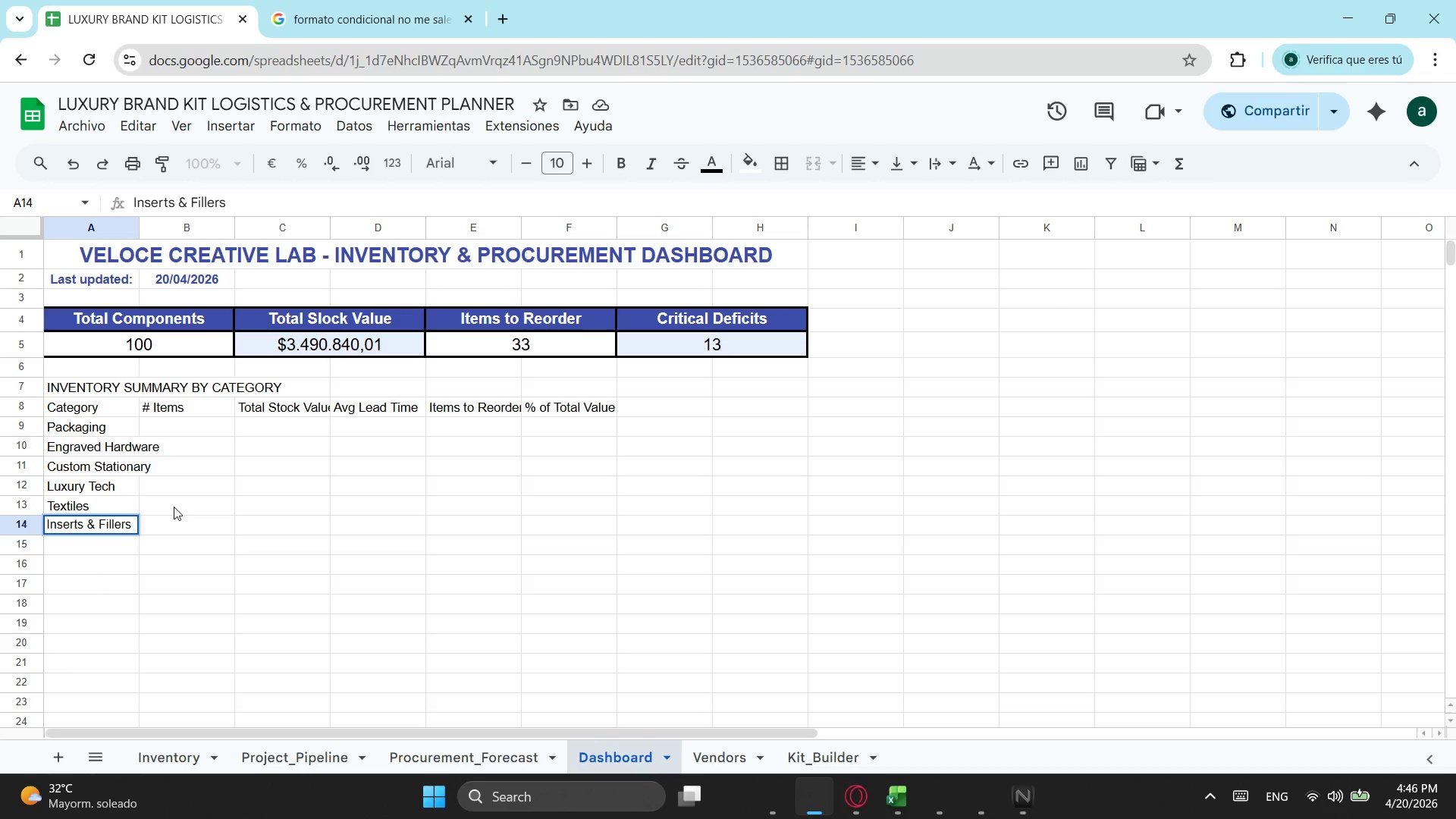 
key(Backspace)
 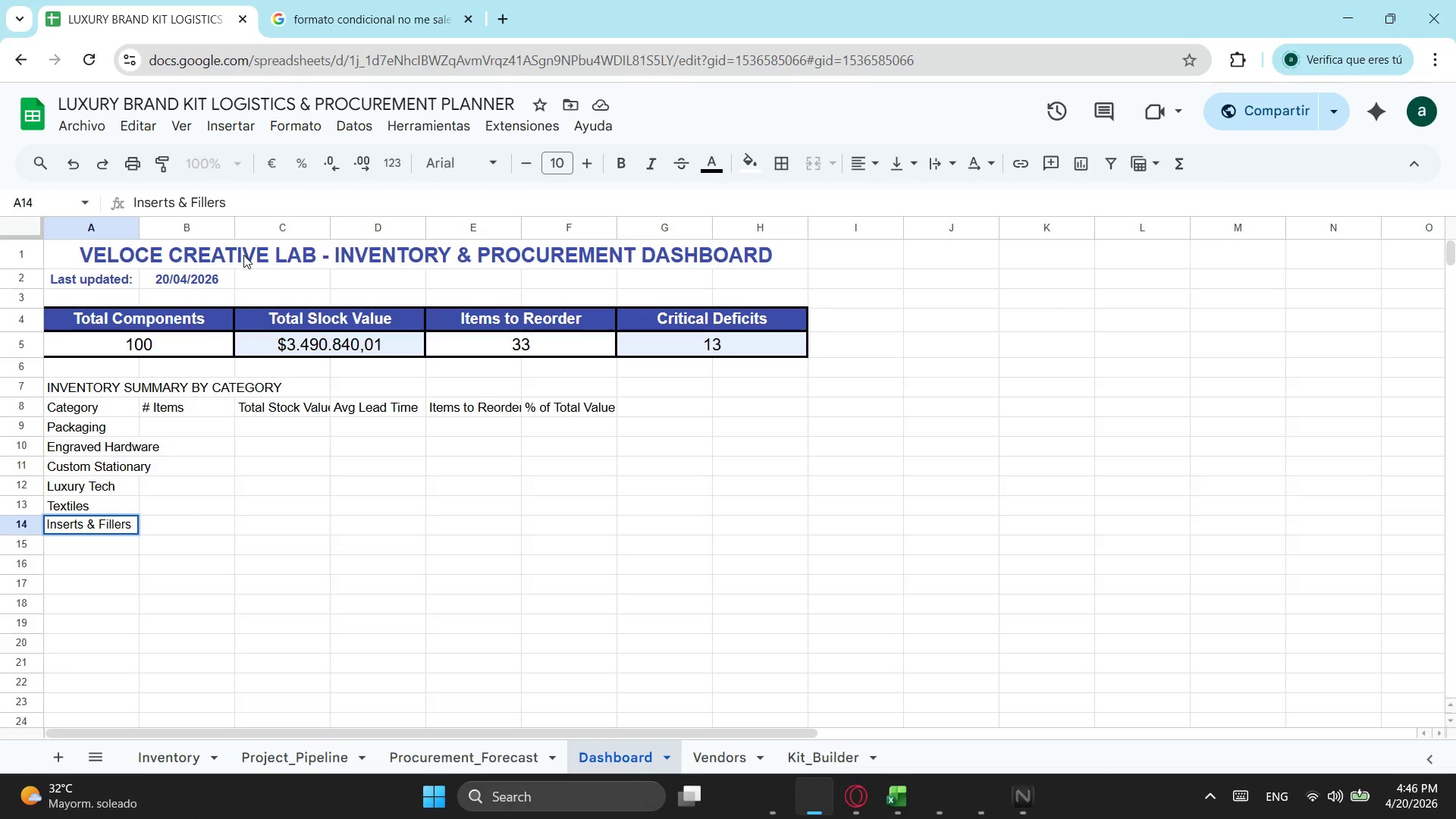 
key(Enter)
 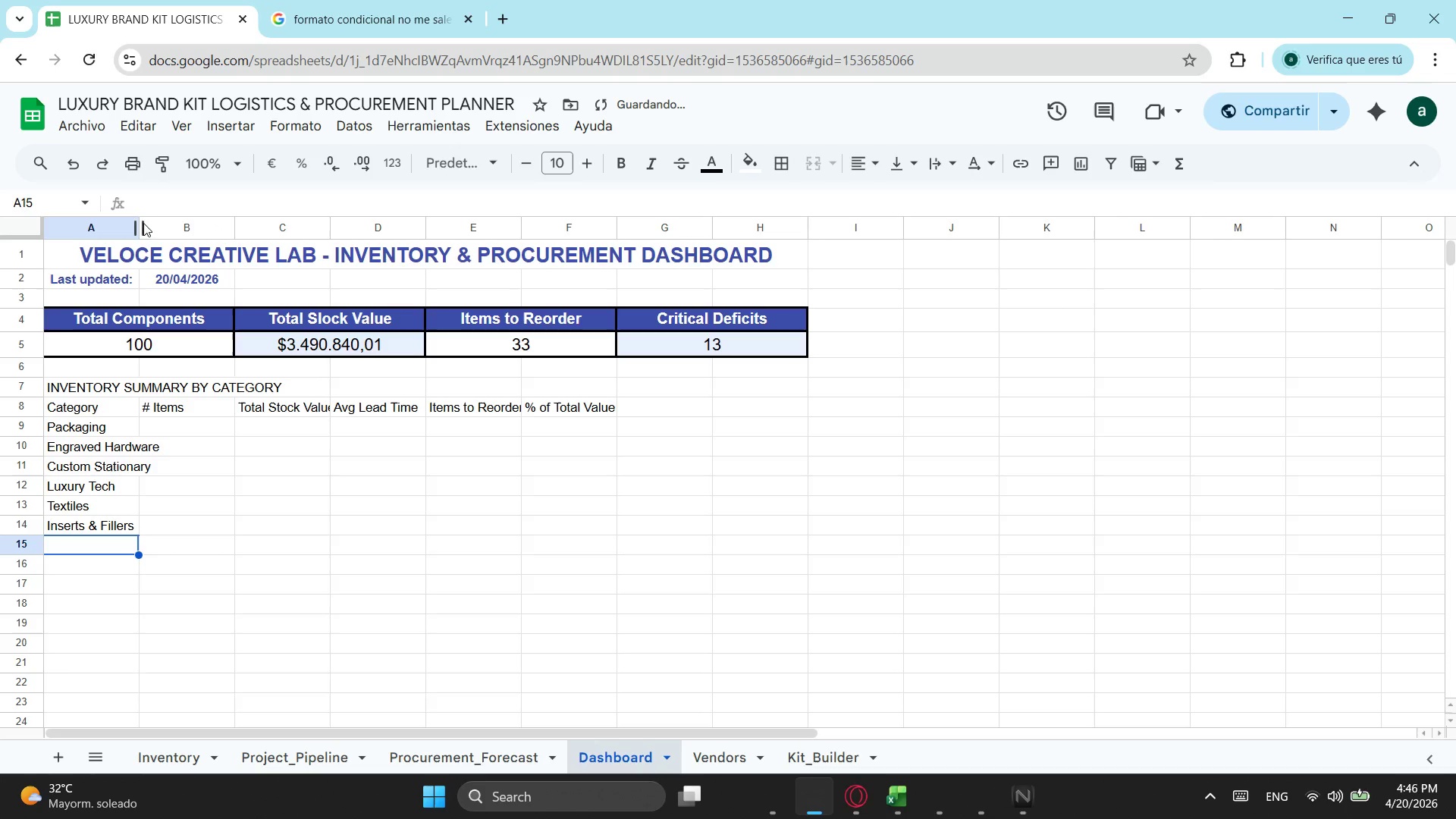 
left_click_drag(start_coordinate=[142, 225], to_coordinate=[171, 234])
 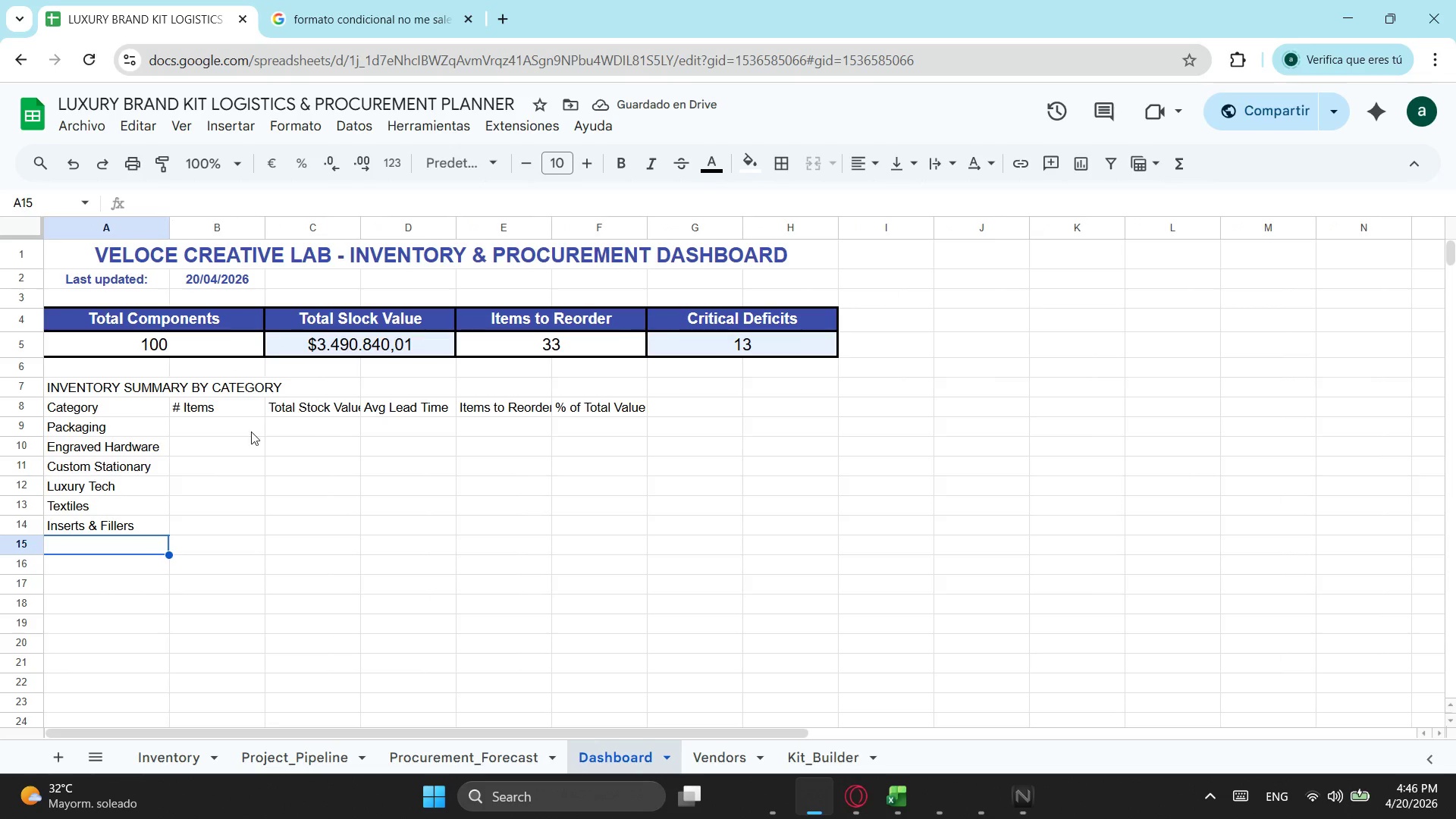 
wait(5.47)
 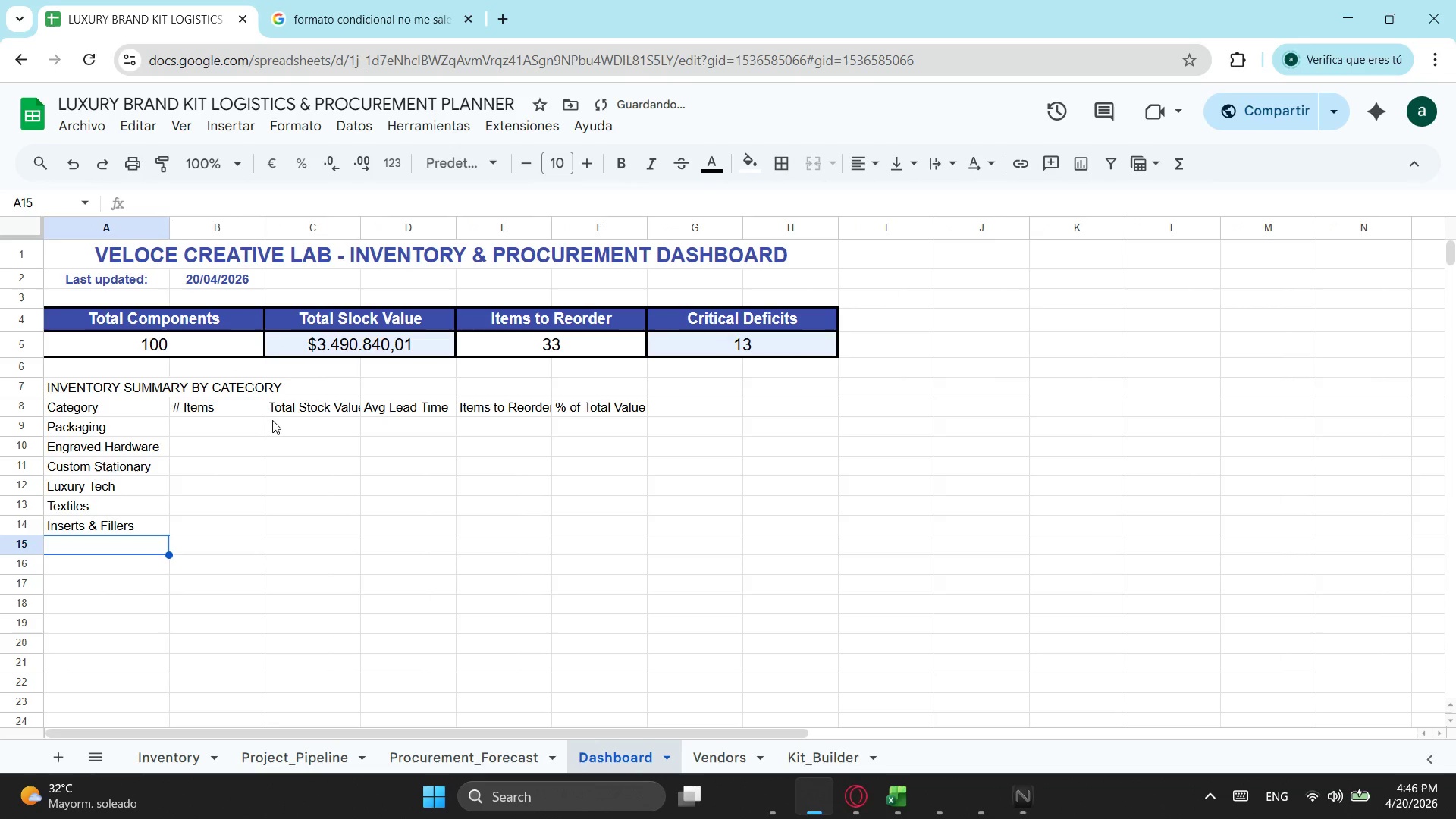 
left_click([544, 341])
 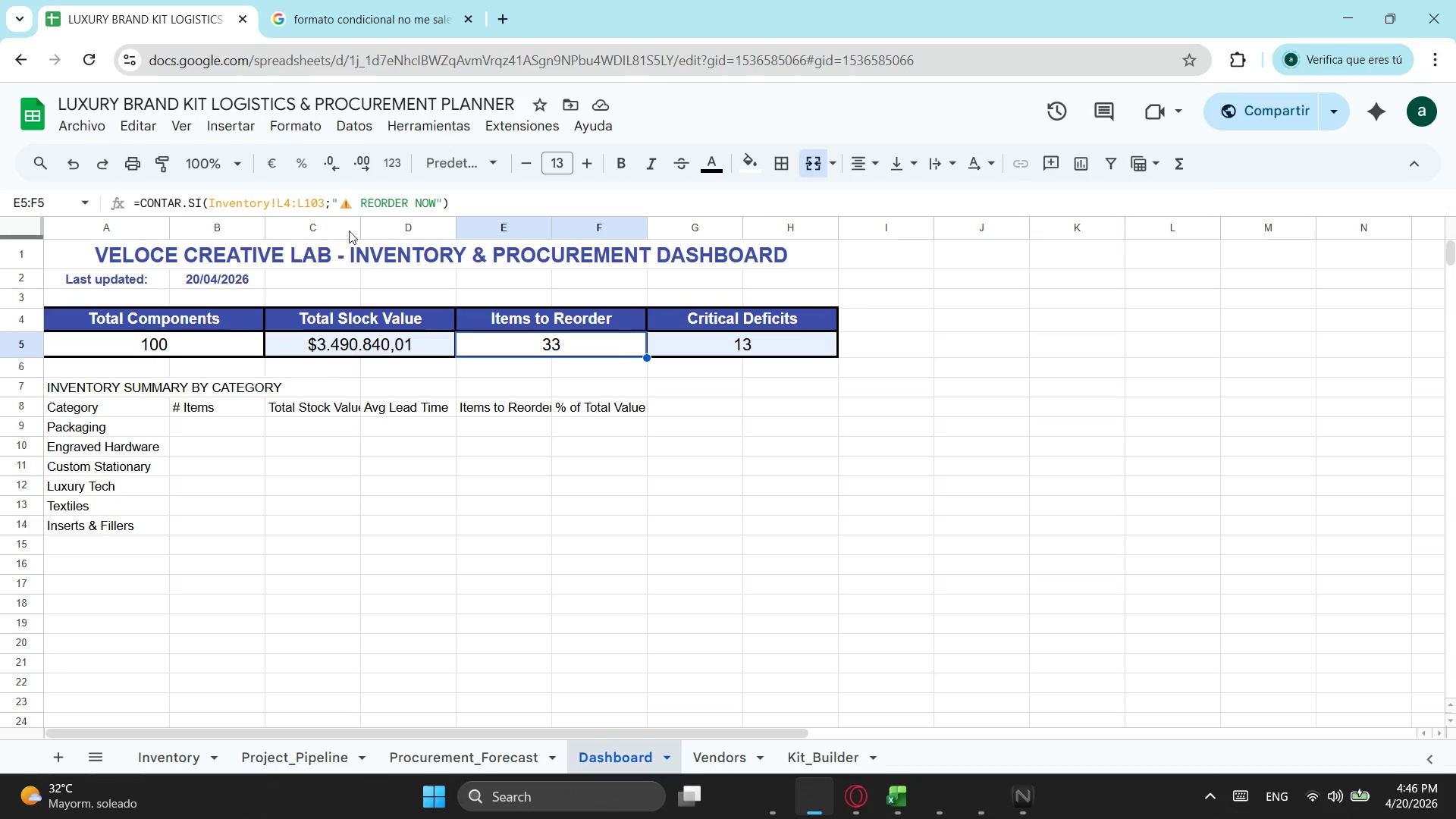 
wait(6.42)
 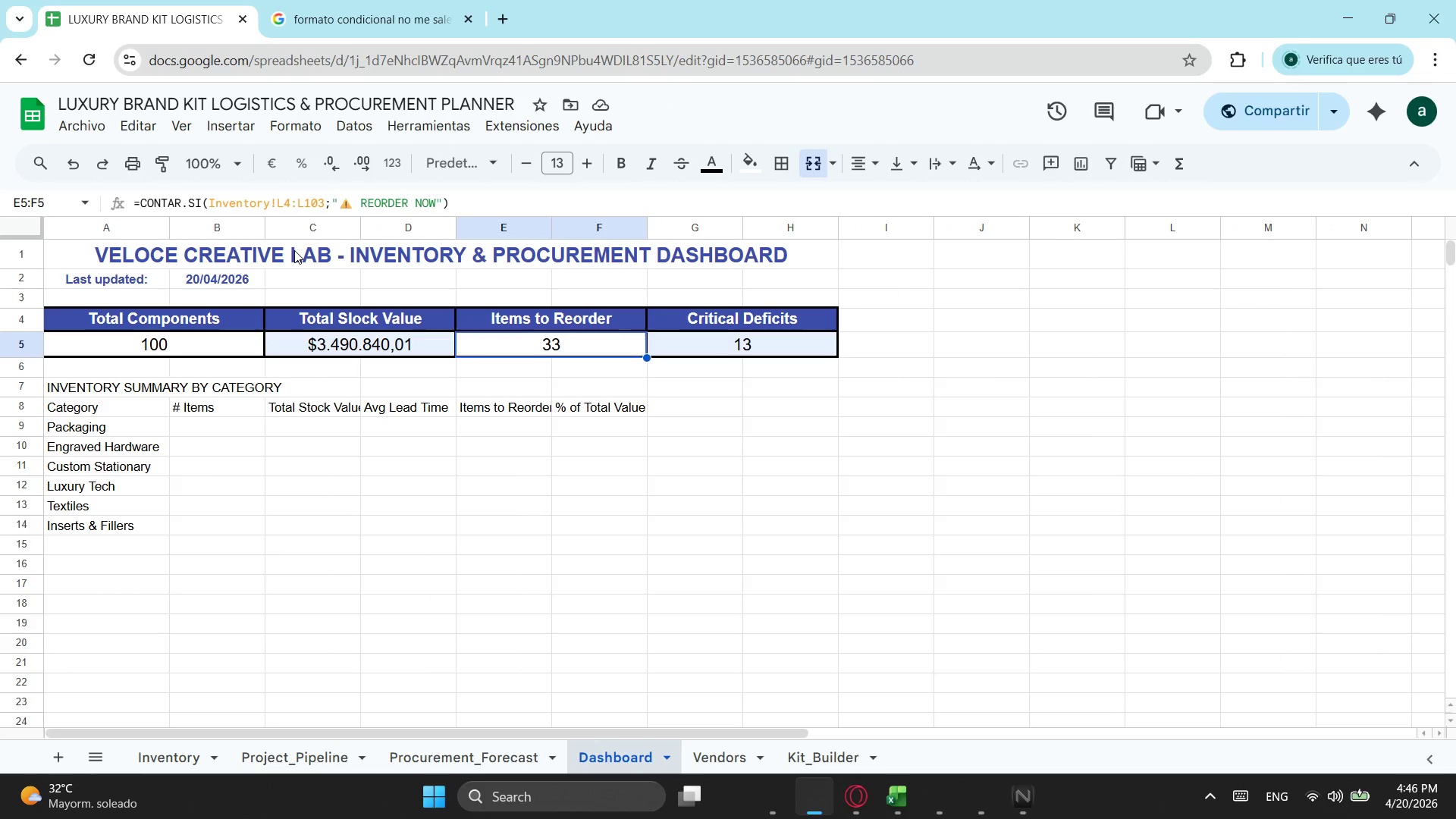 
left_click_drag(start_coordinate=[448, 199], to_coordinate=[108, 213])
 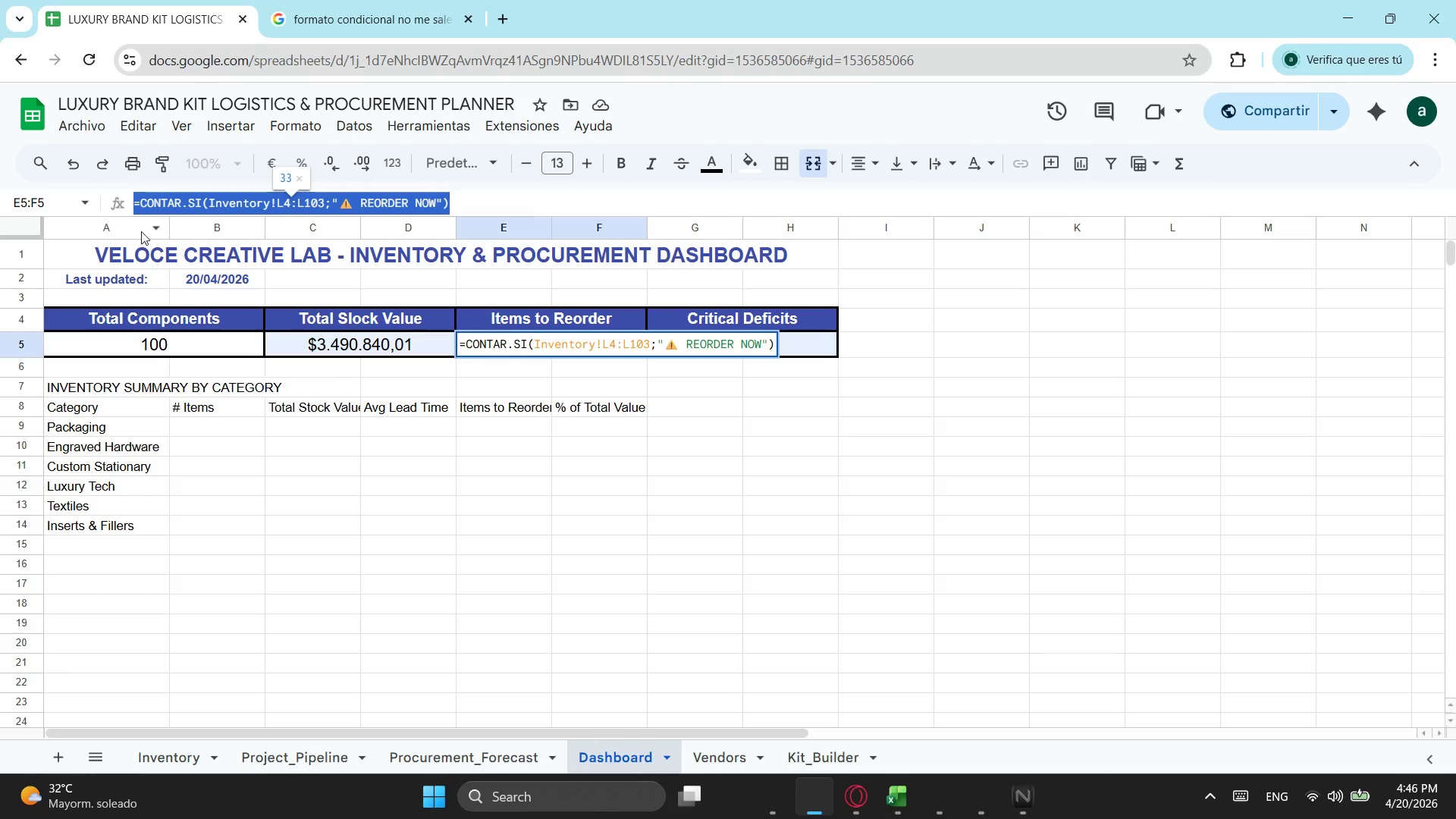 
key(Control+ControlLeft)
 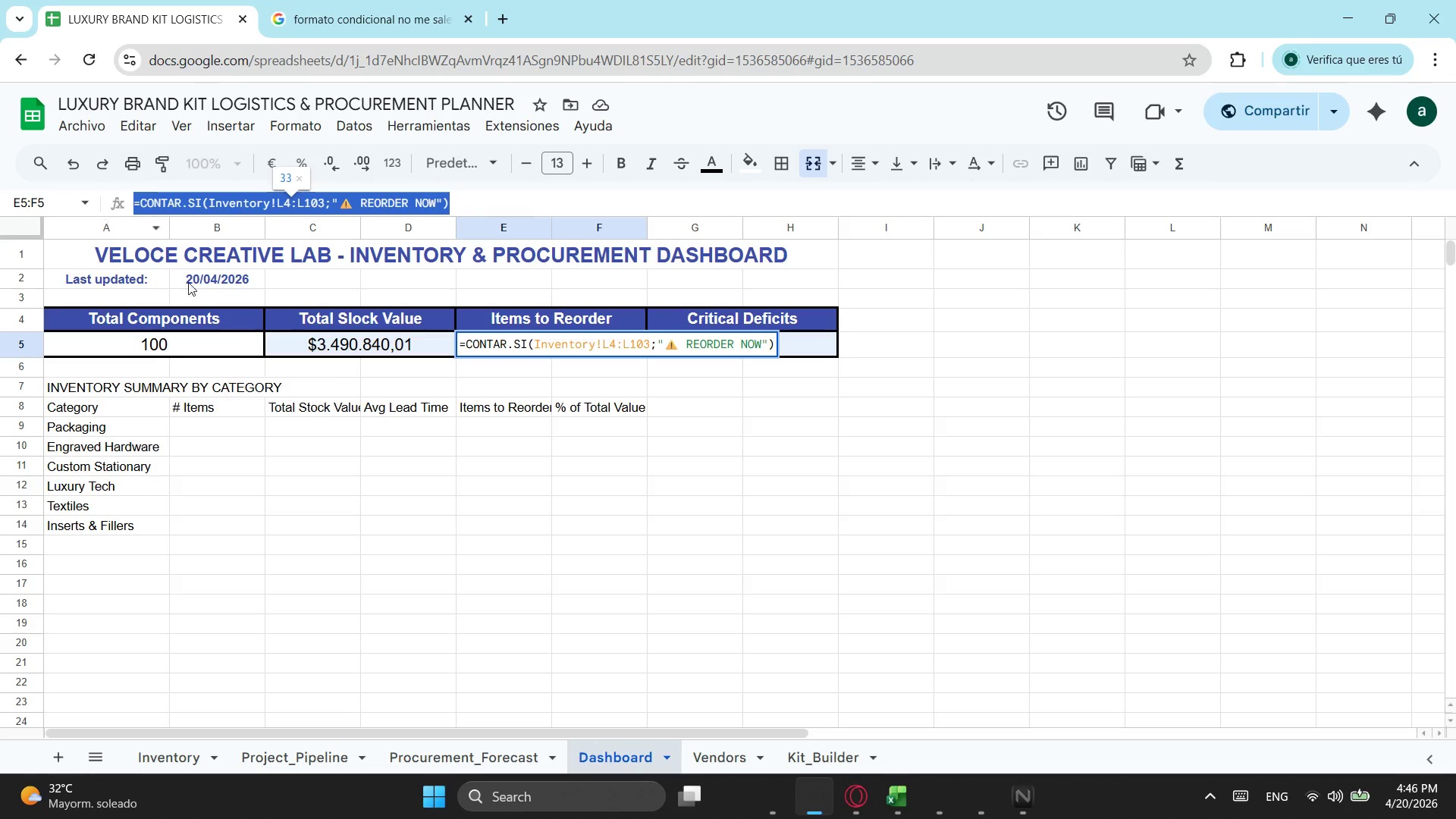 
key(Control+C)
 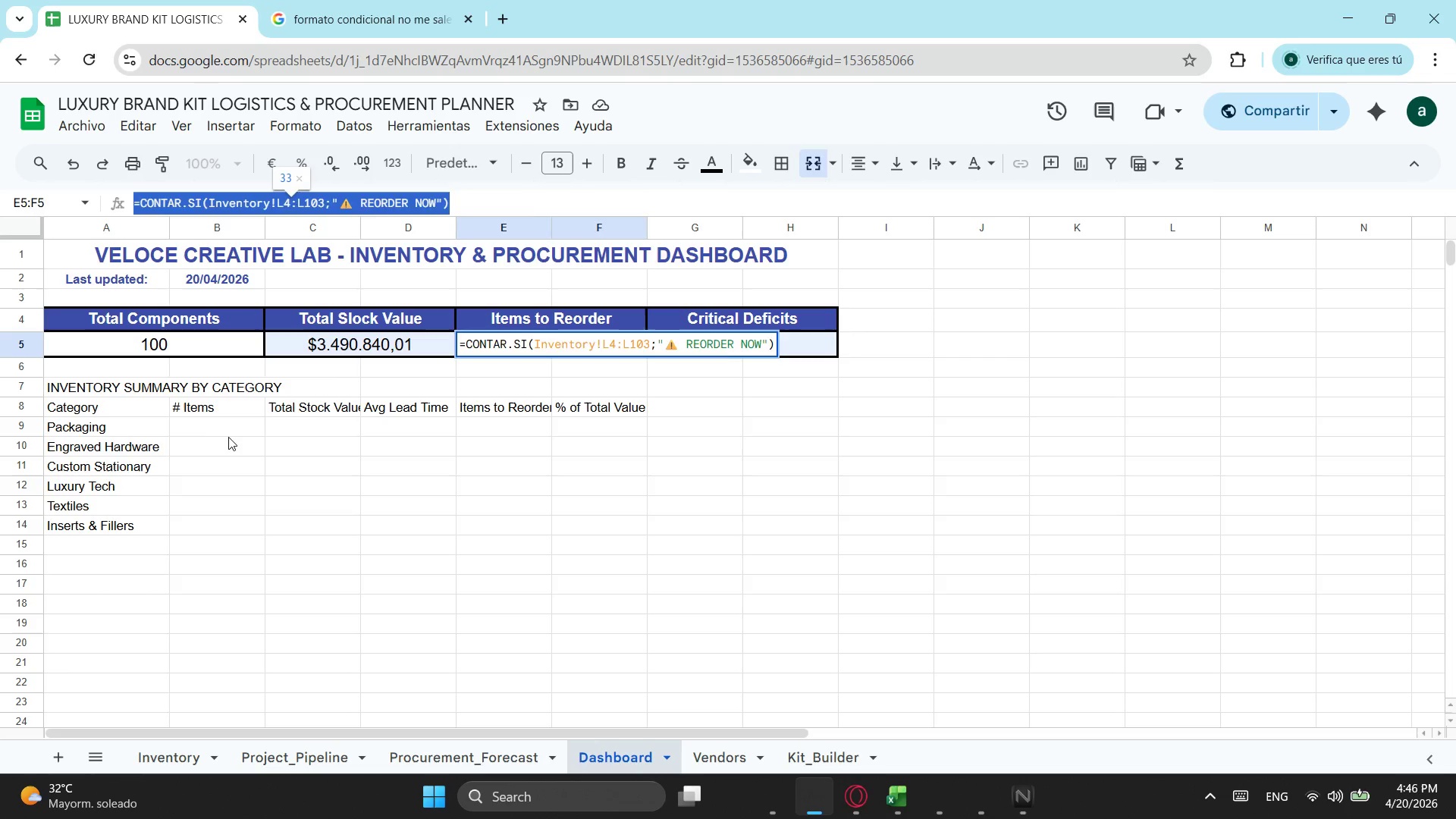 
left_click([229, 435])
 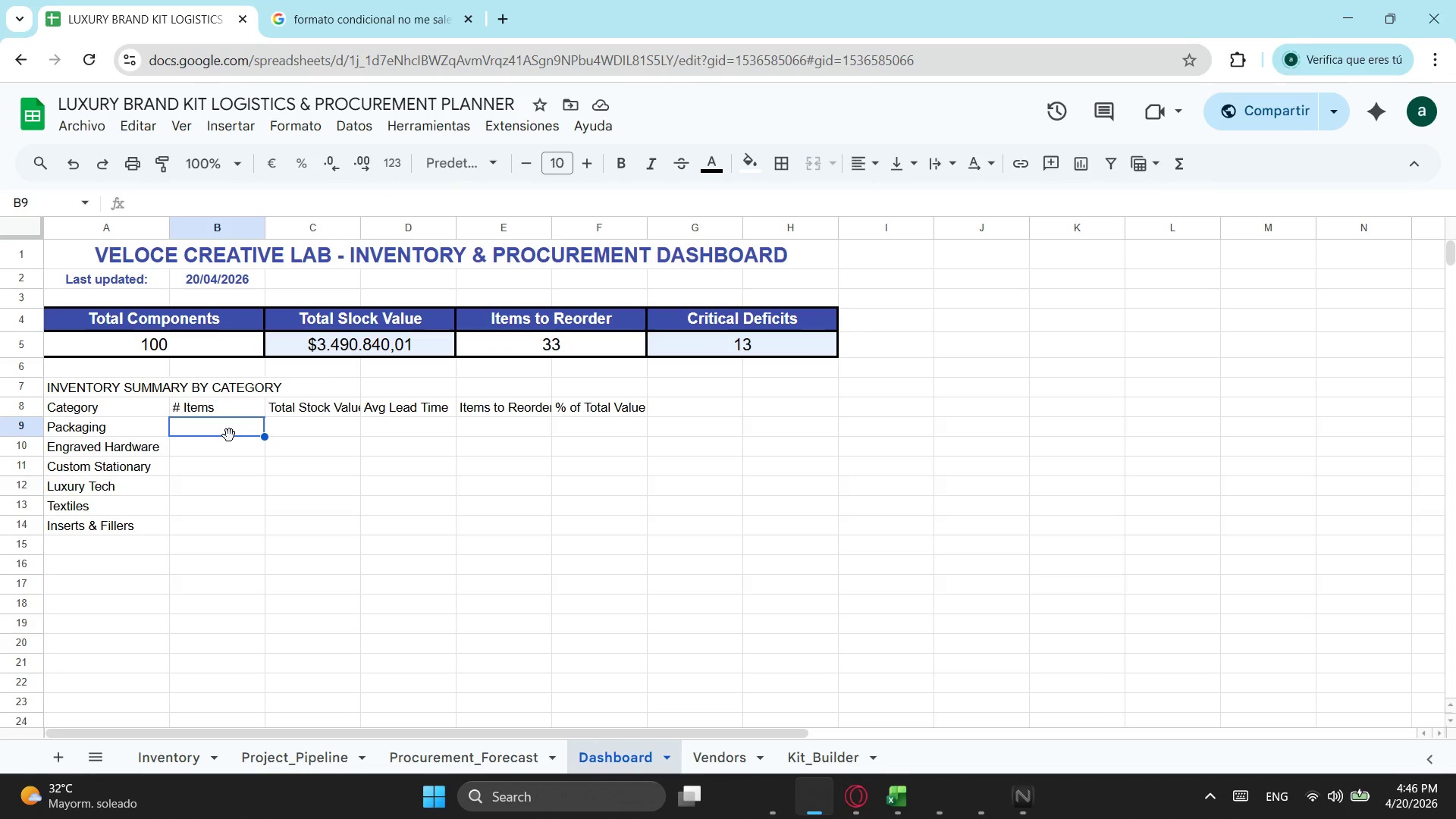 
key(Control+ControlLeft)
 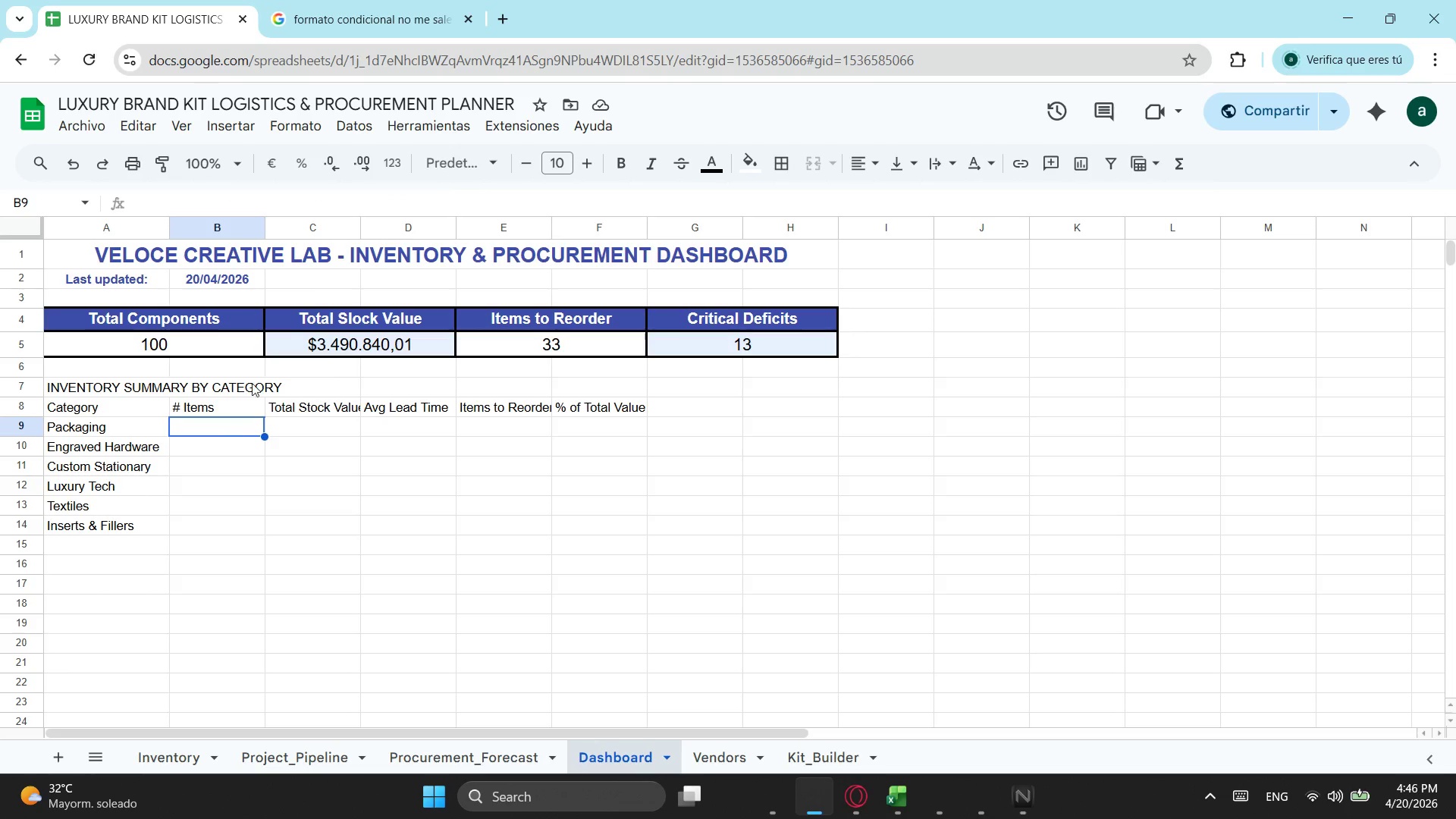 
key(Control+V)
 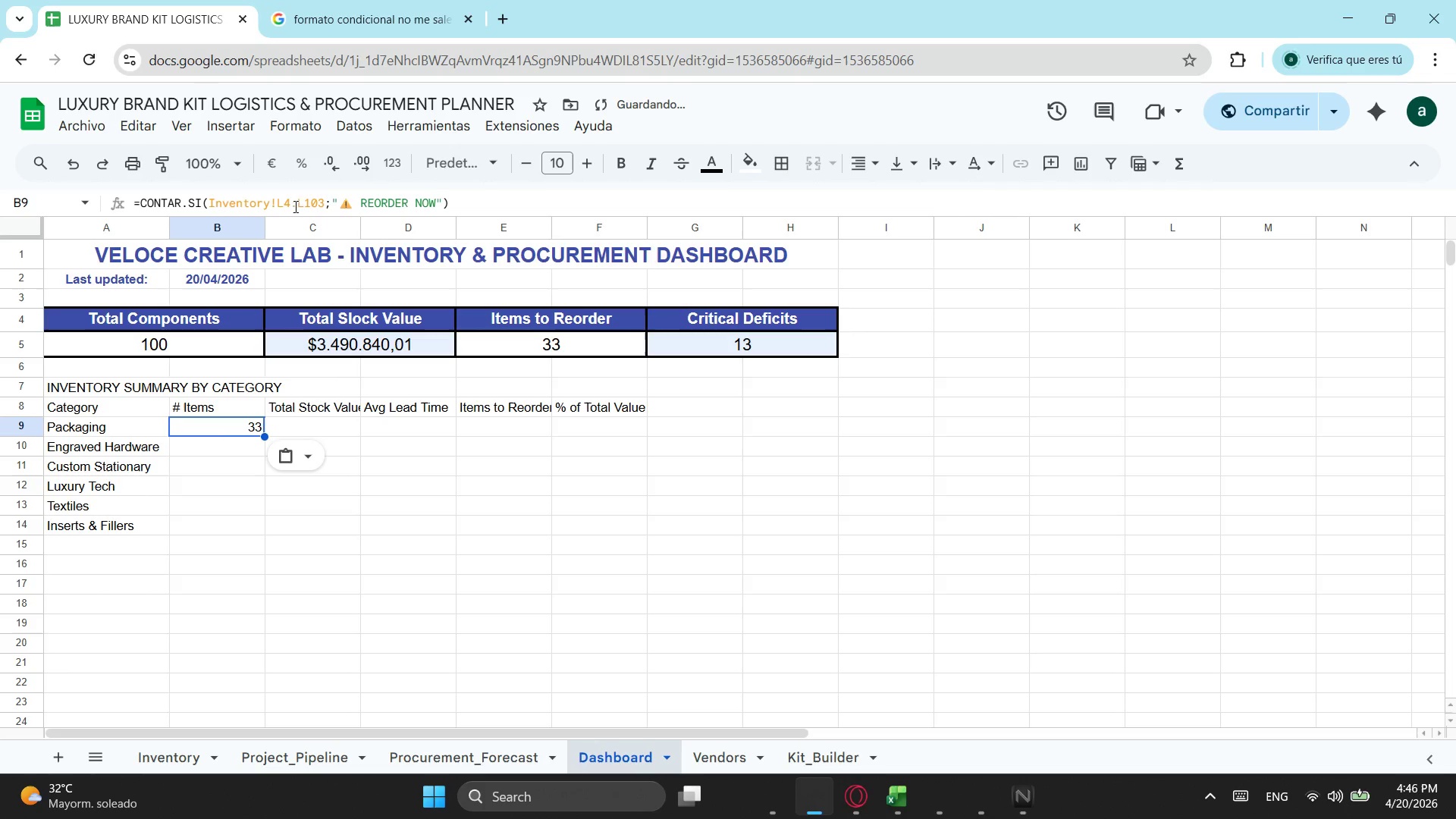 
left_click([287, 202])
 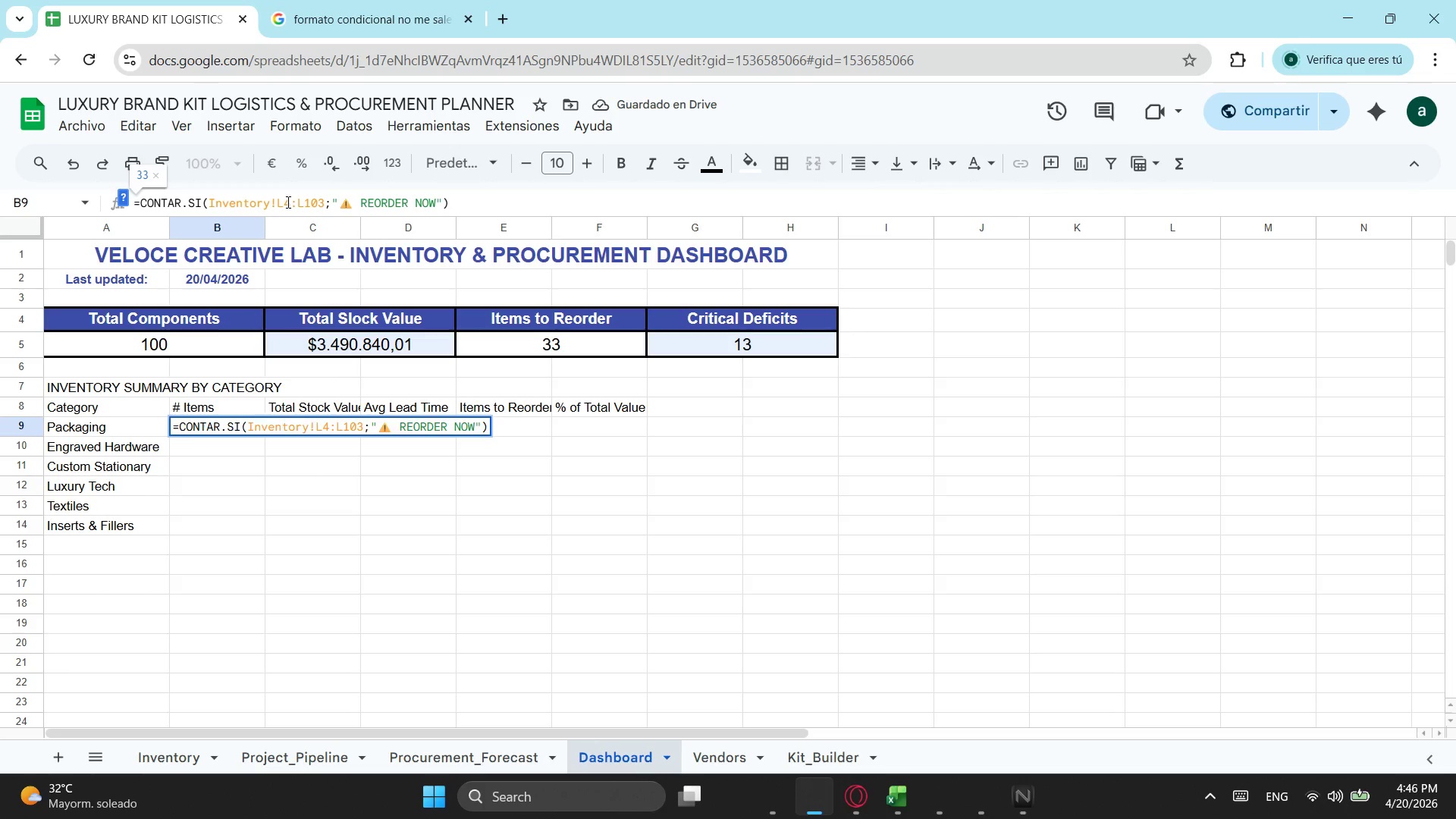 
key(Backspace)
 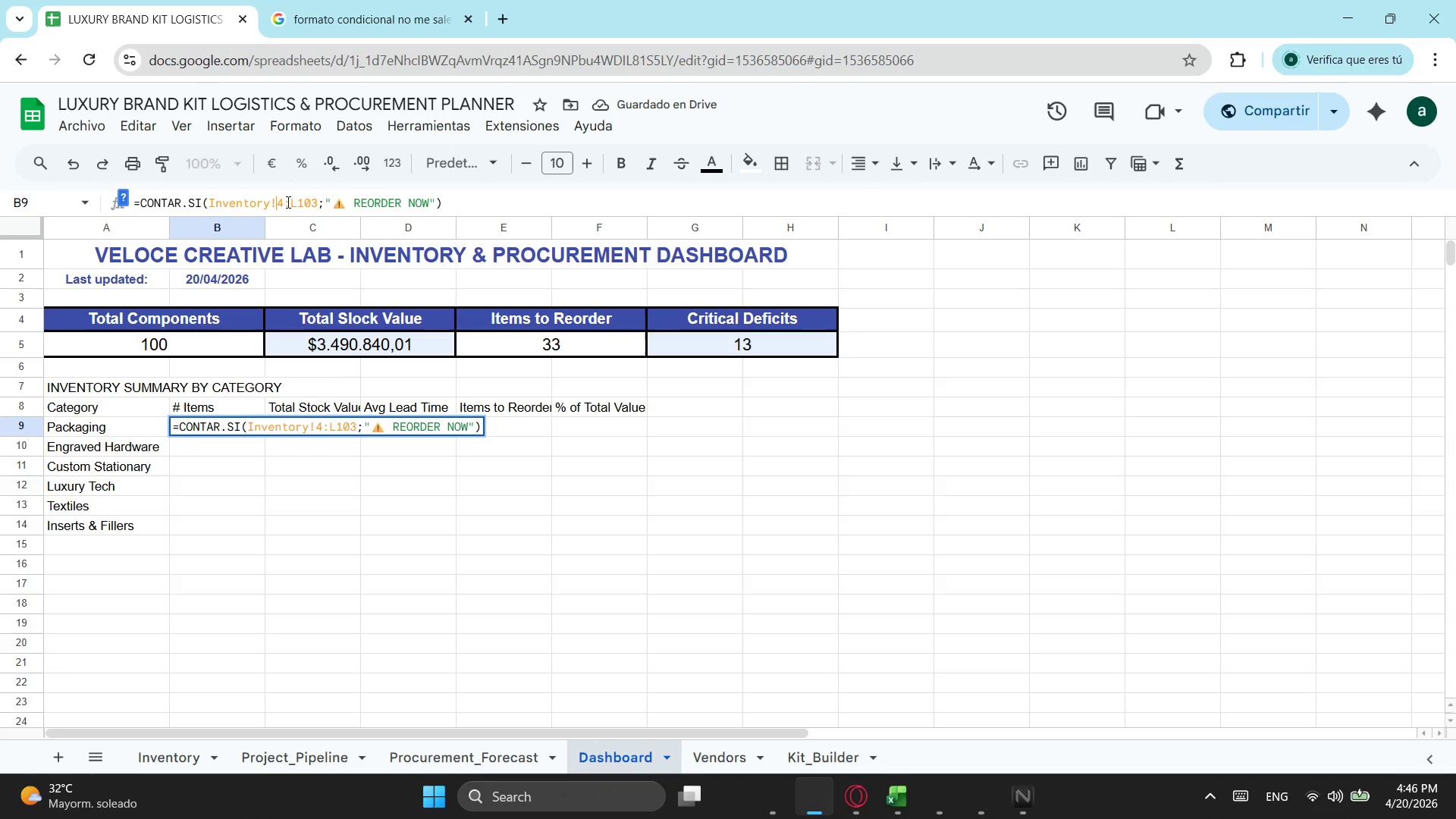 
key(C)
 